 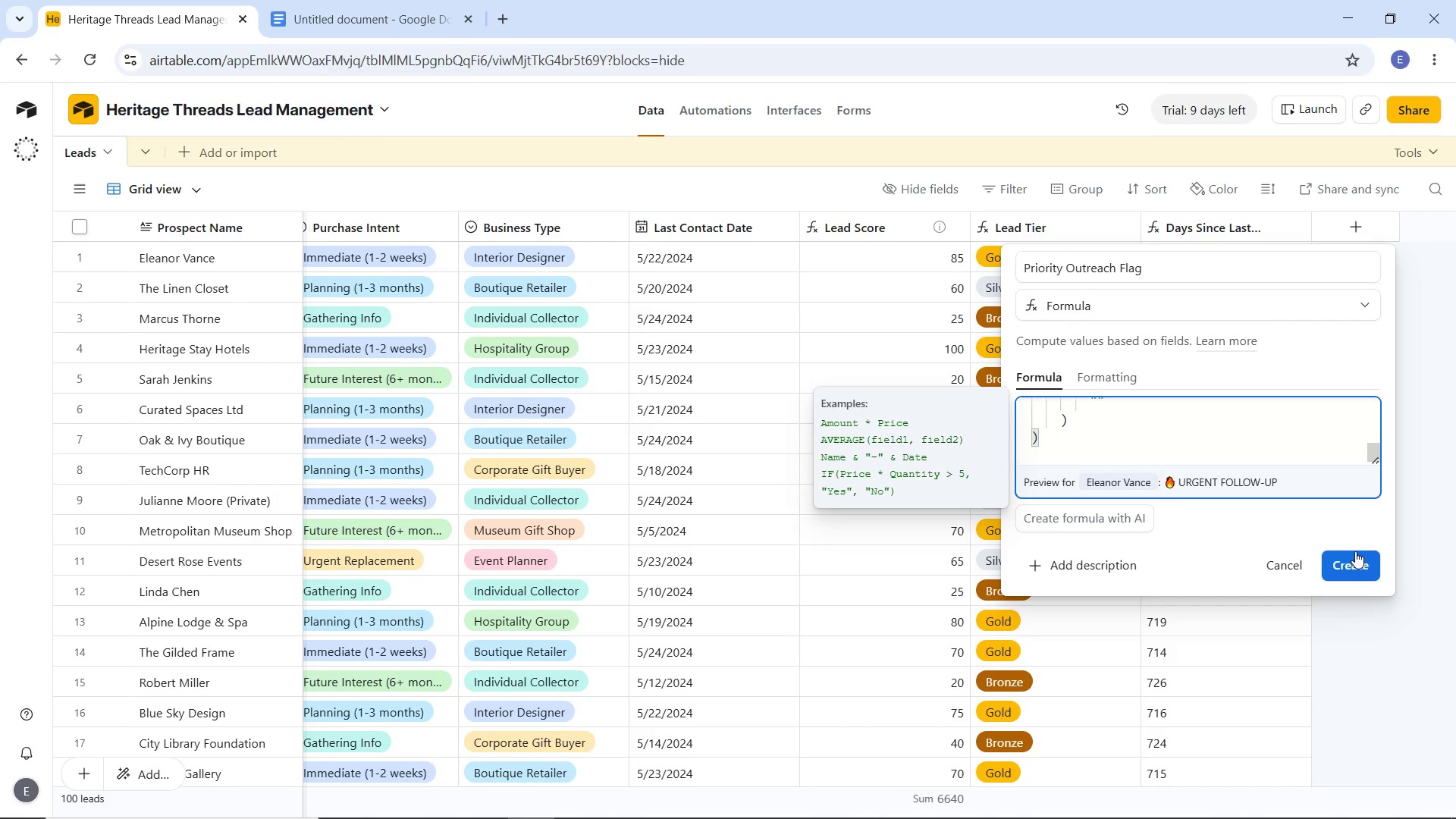 
left_click([1349, 562])
 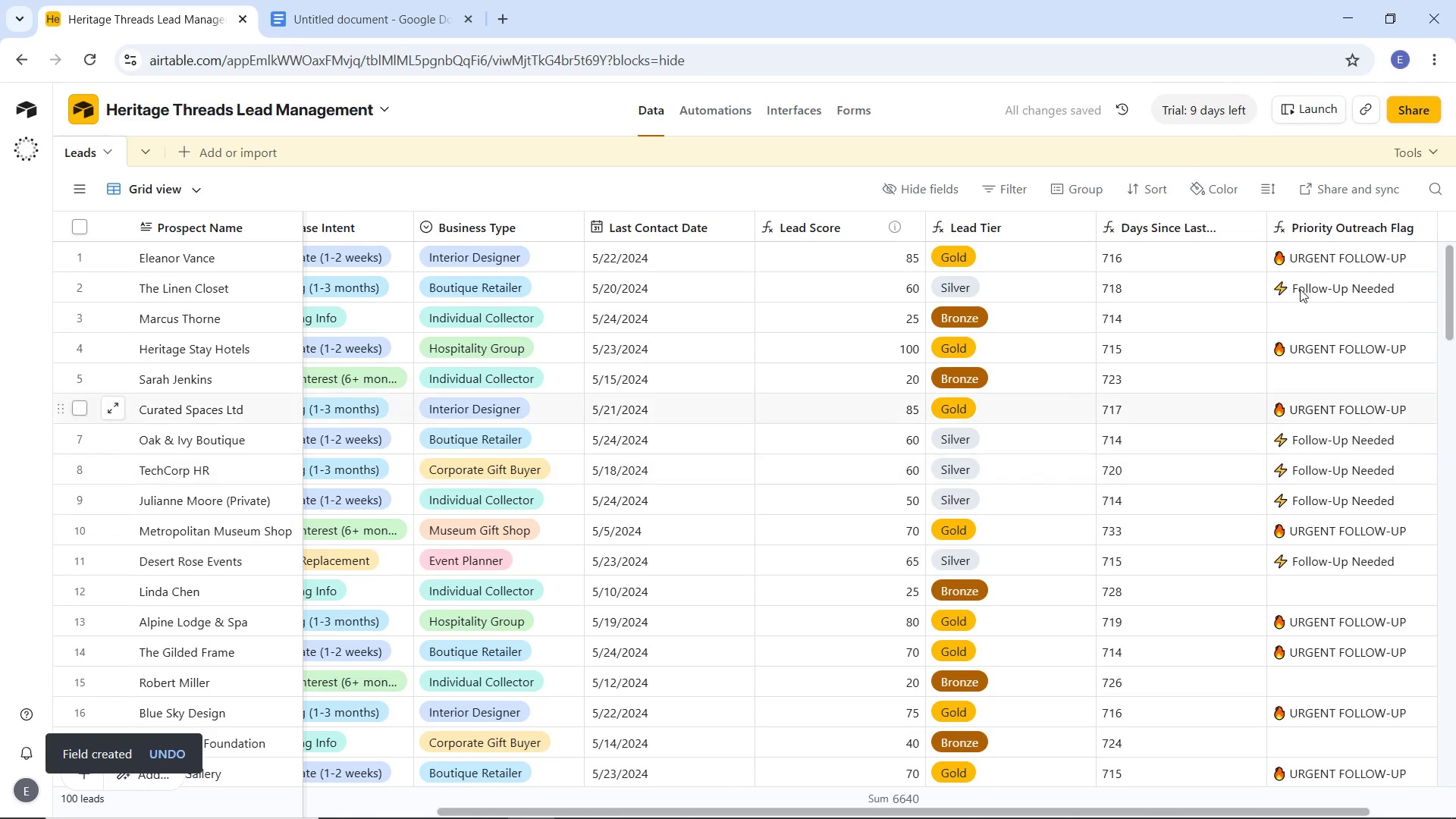 
left_click([1422, 224])
 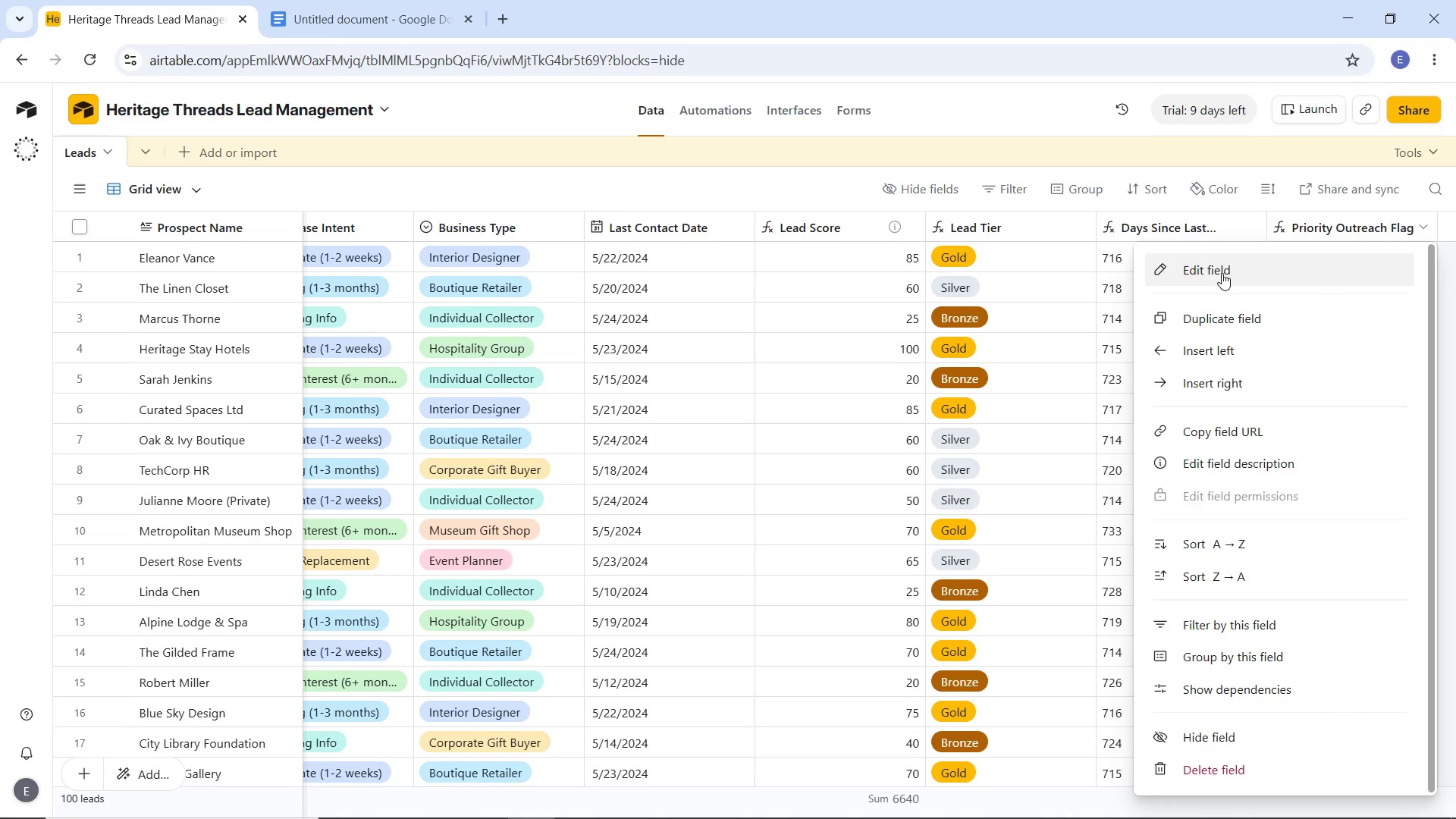 
wait(14.75)
 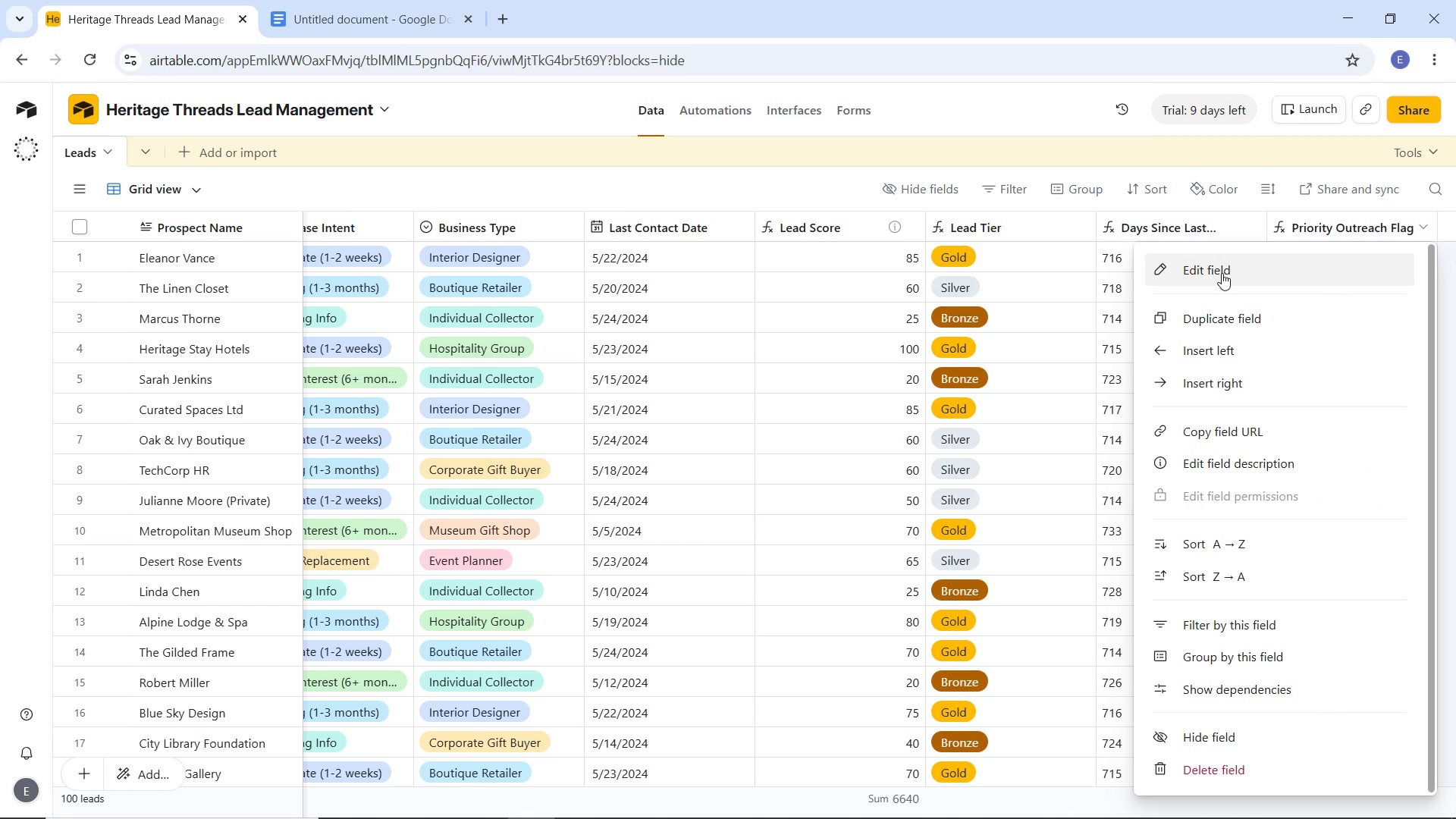 
left_click_drag(start_coordinate=[1221, 269], to_coordinate=[1219, 263])
 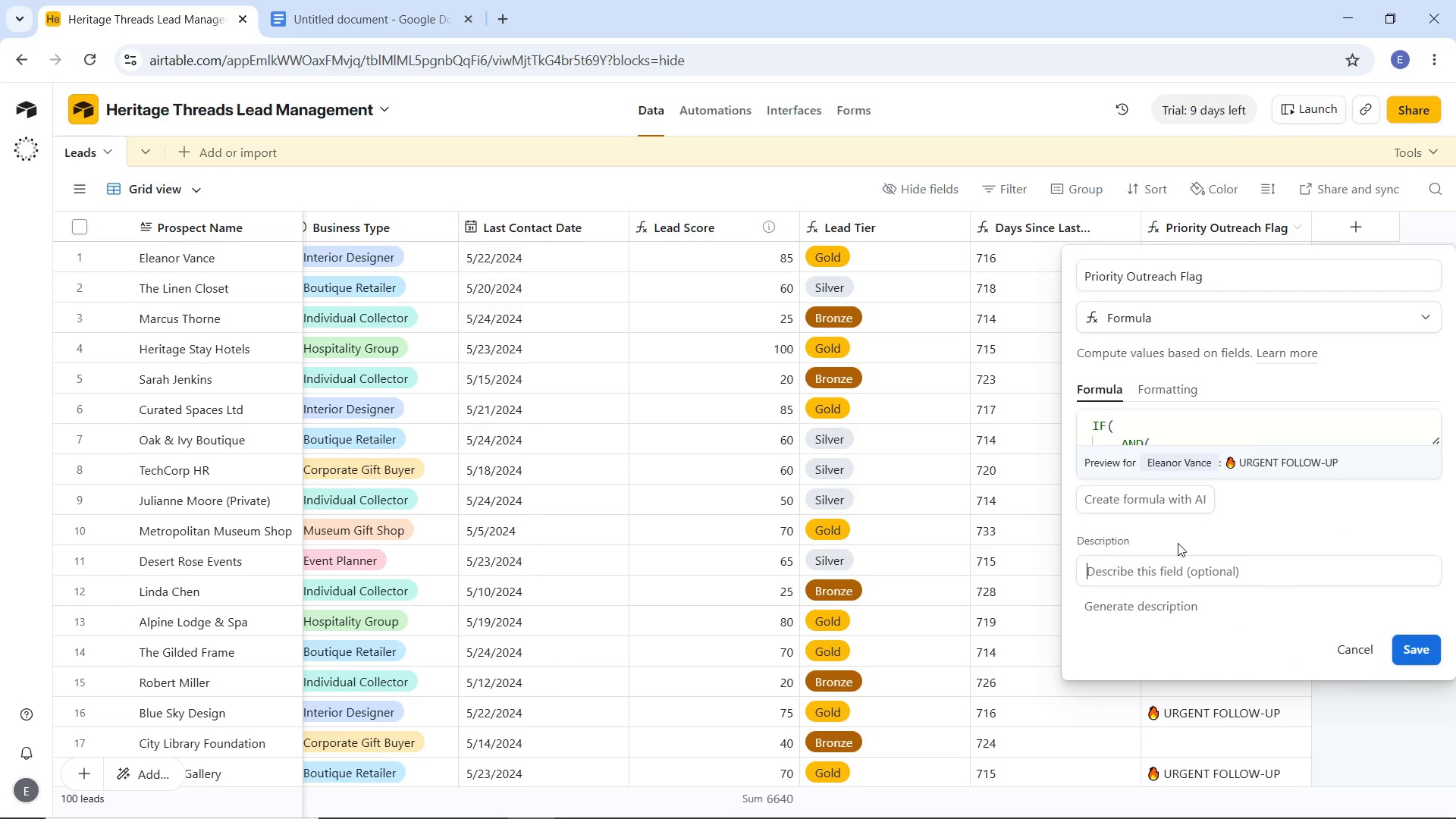 
wait(7.34)
 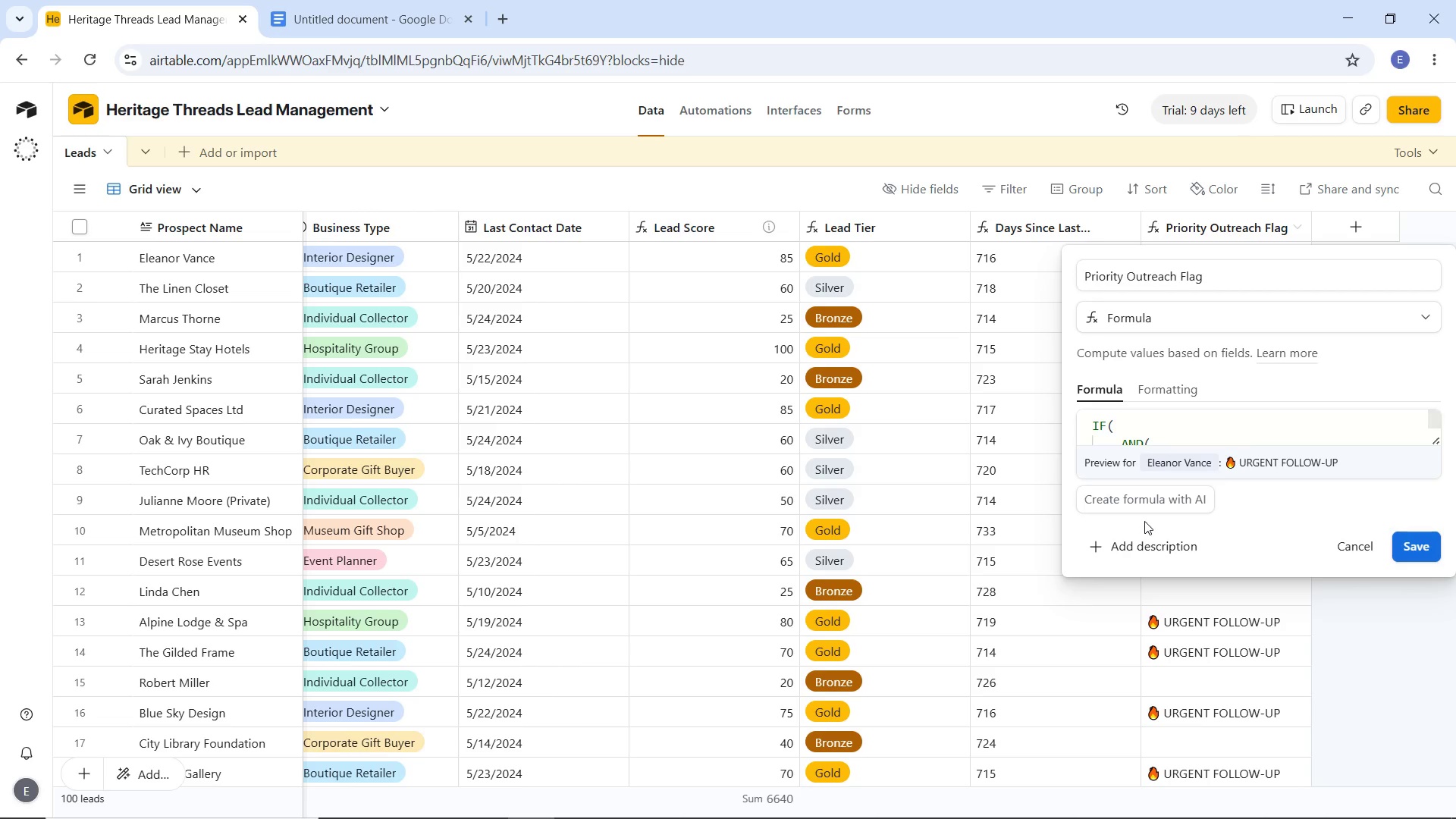 
type(This fori)
key(Backspace)
type(mula automatically flags leads that have not been contacted within a spe)
key(Backspace)
key(Backspace)
key(Backspace)
type(period of time and bases it on thi)
key(Backspace)
type(eir priority level)
 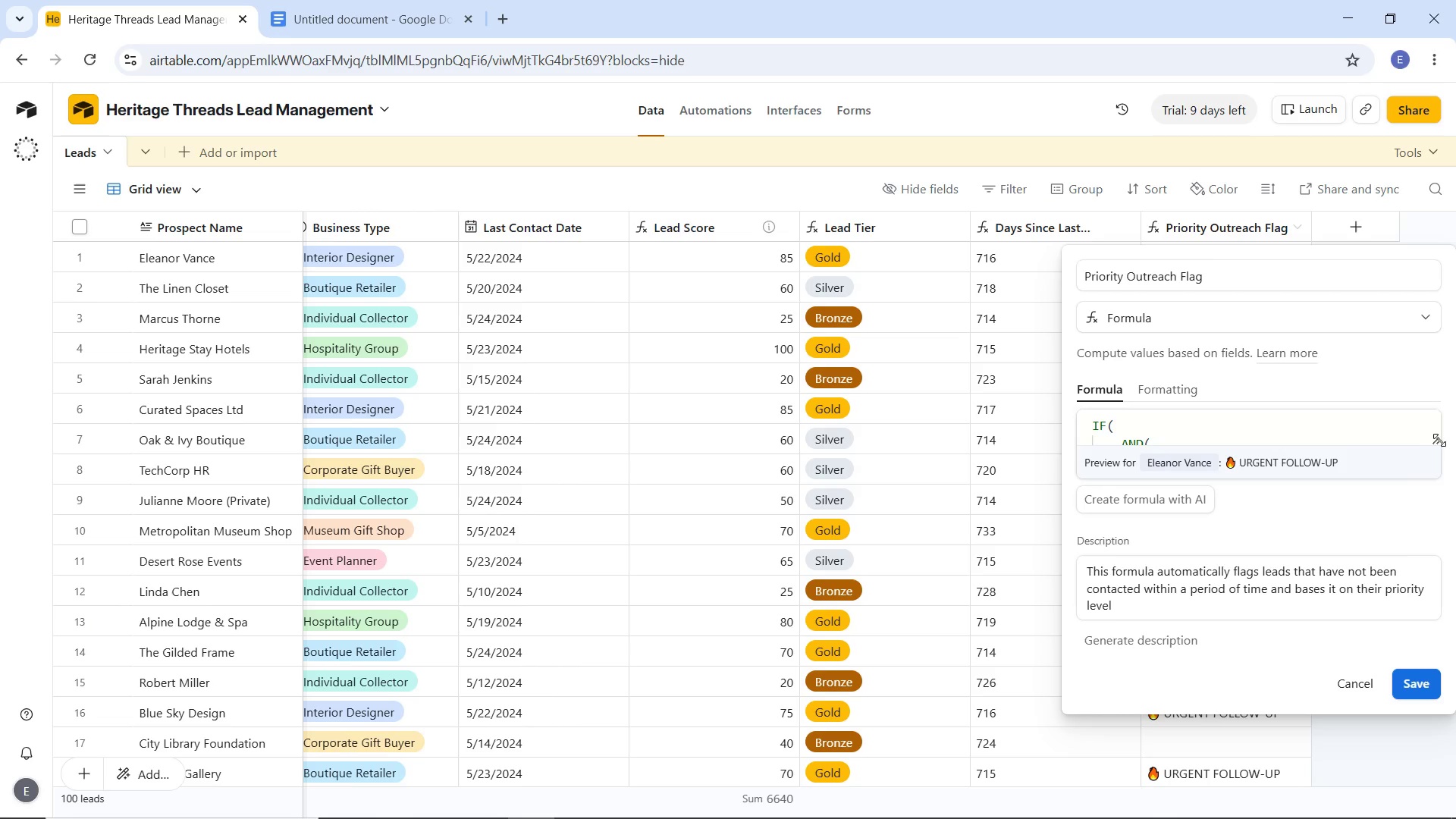 
left_click_drag(start_coordinate=[1435, 442], to_coordinate=[1400, 757])
 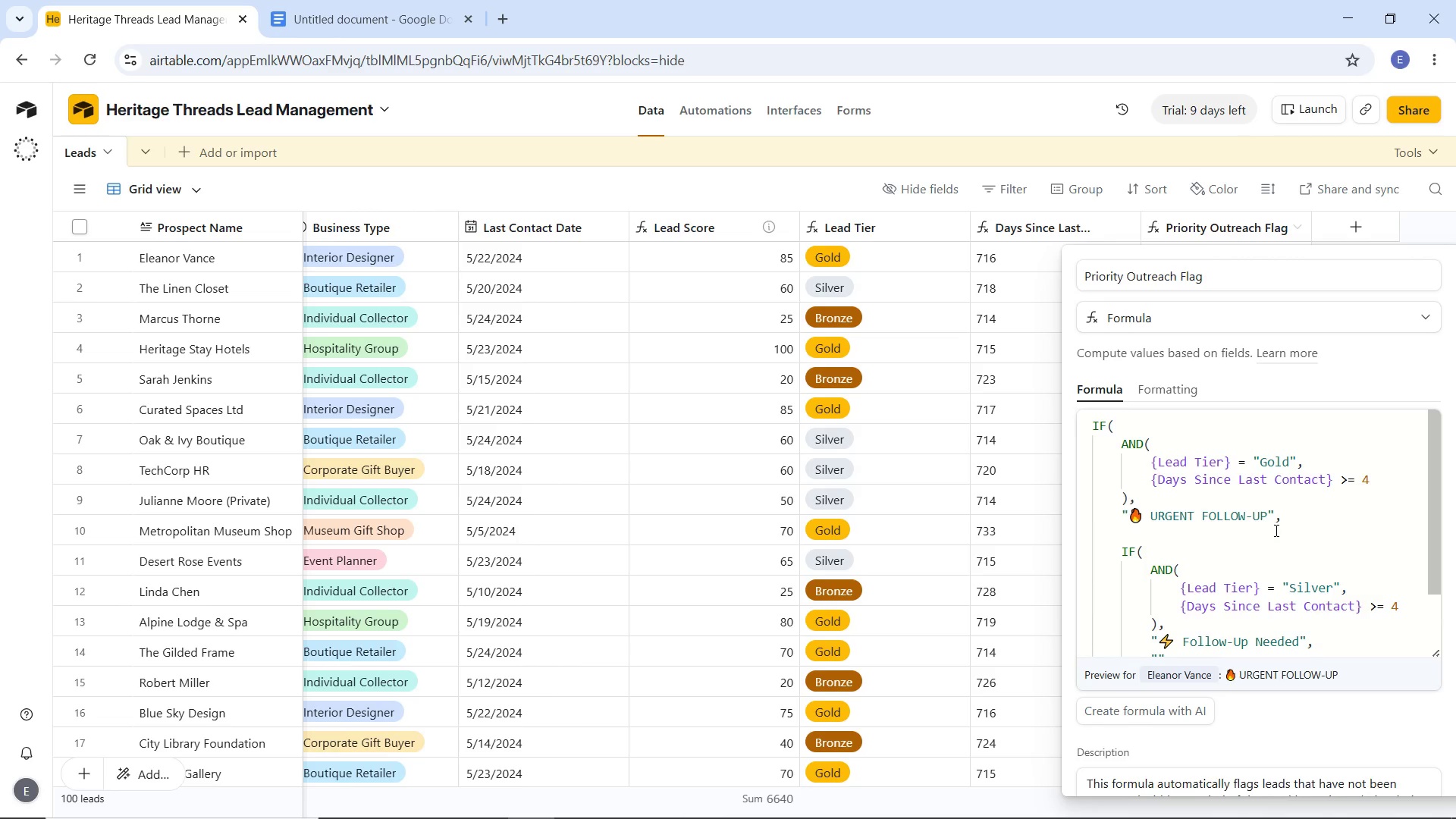 
scroll: coordinate [1275, 530], scroll_direction: up, amount: 3.0
 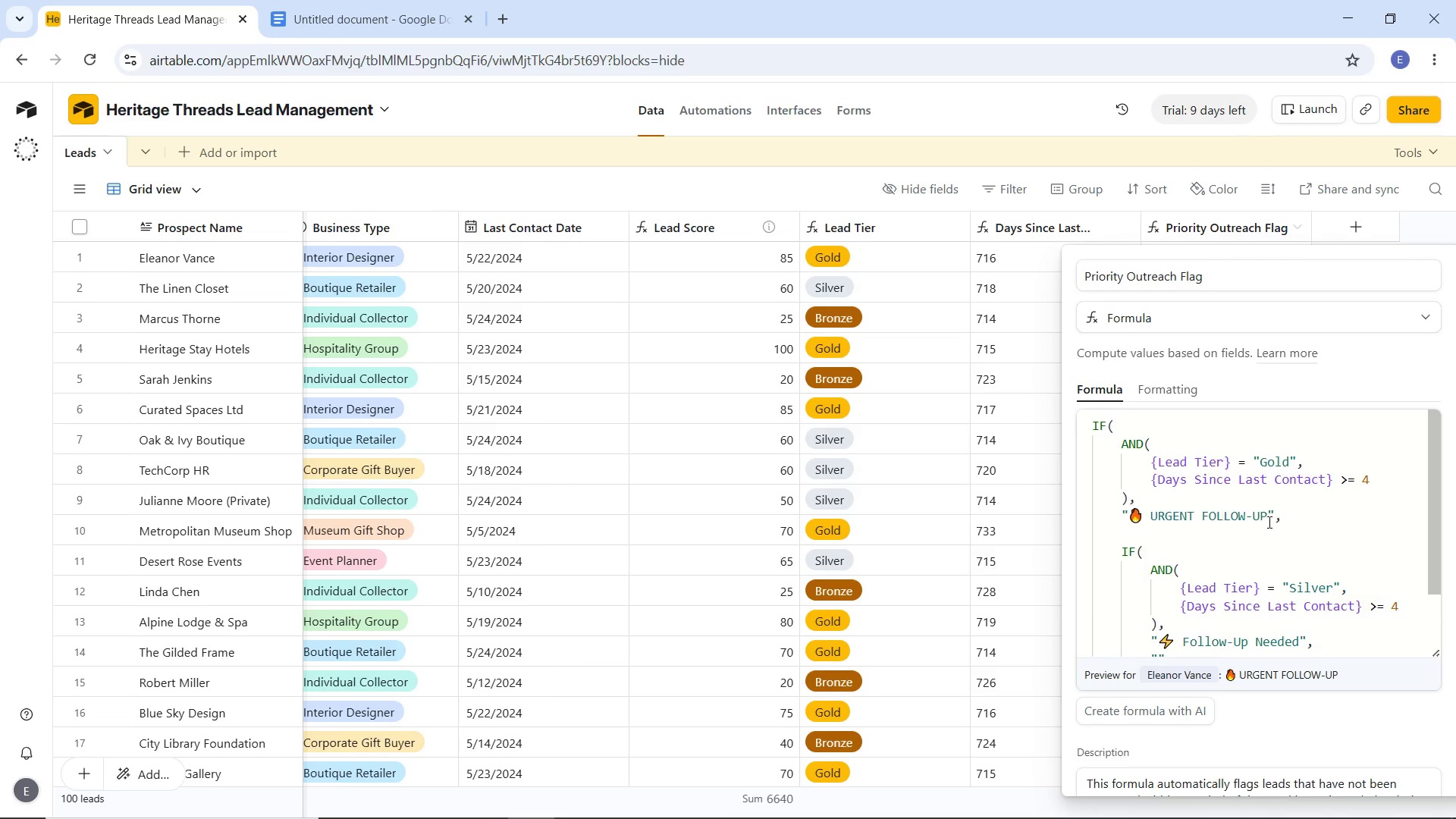 
wait(5.79)
 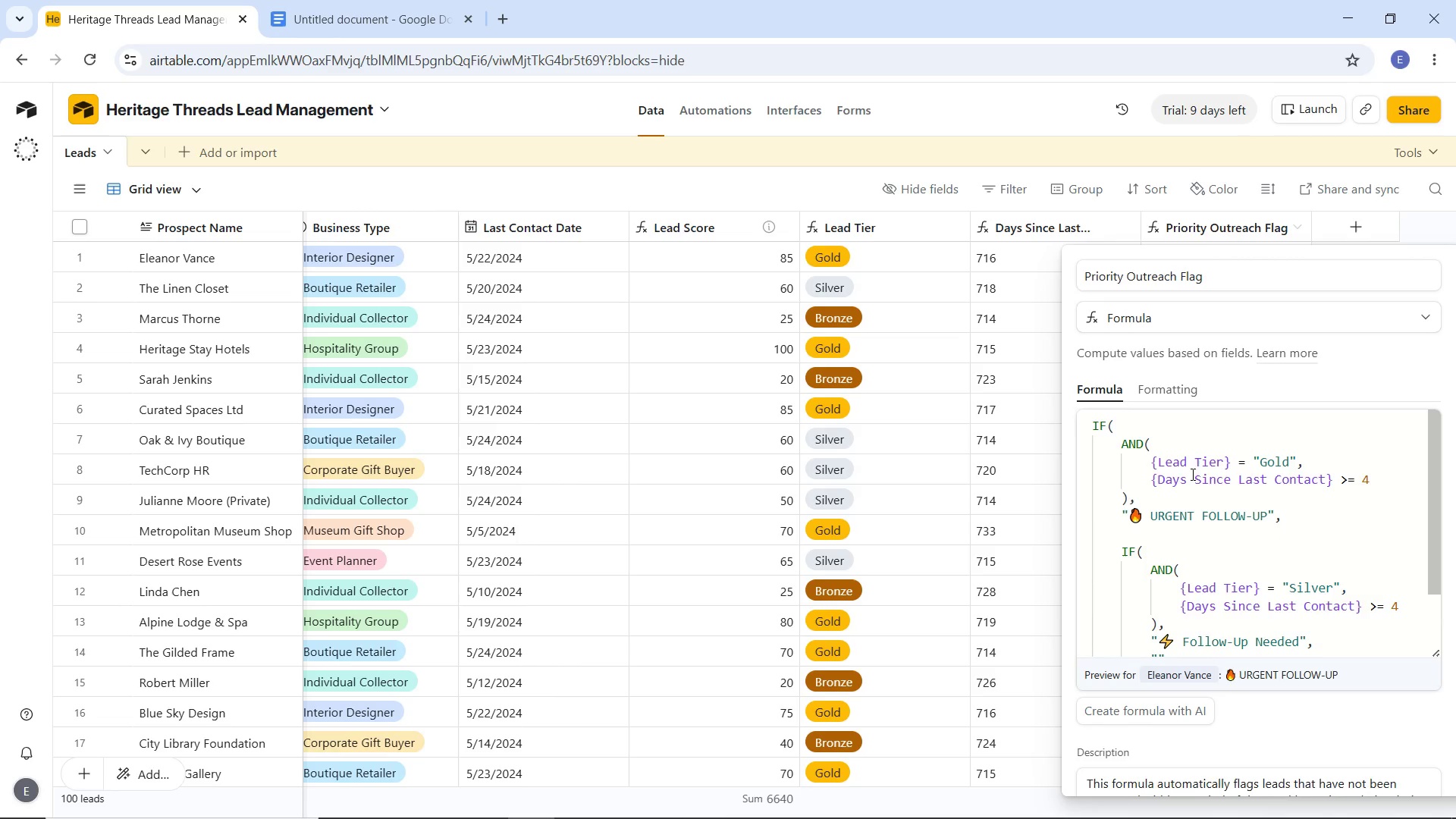 
scroll: coordinate [1259, 510], scroll_direction: down, amount: 1.0
 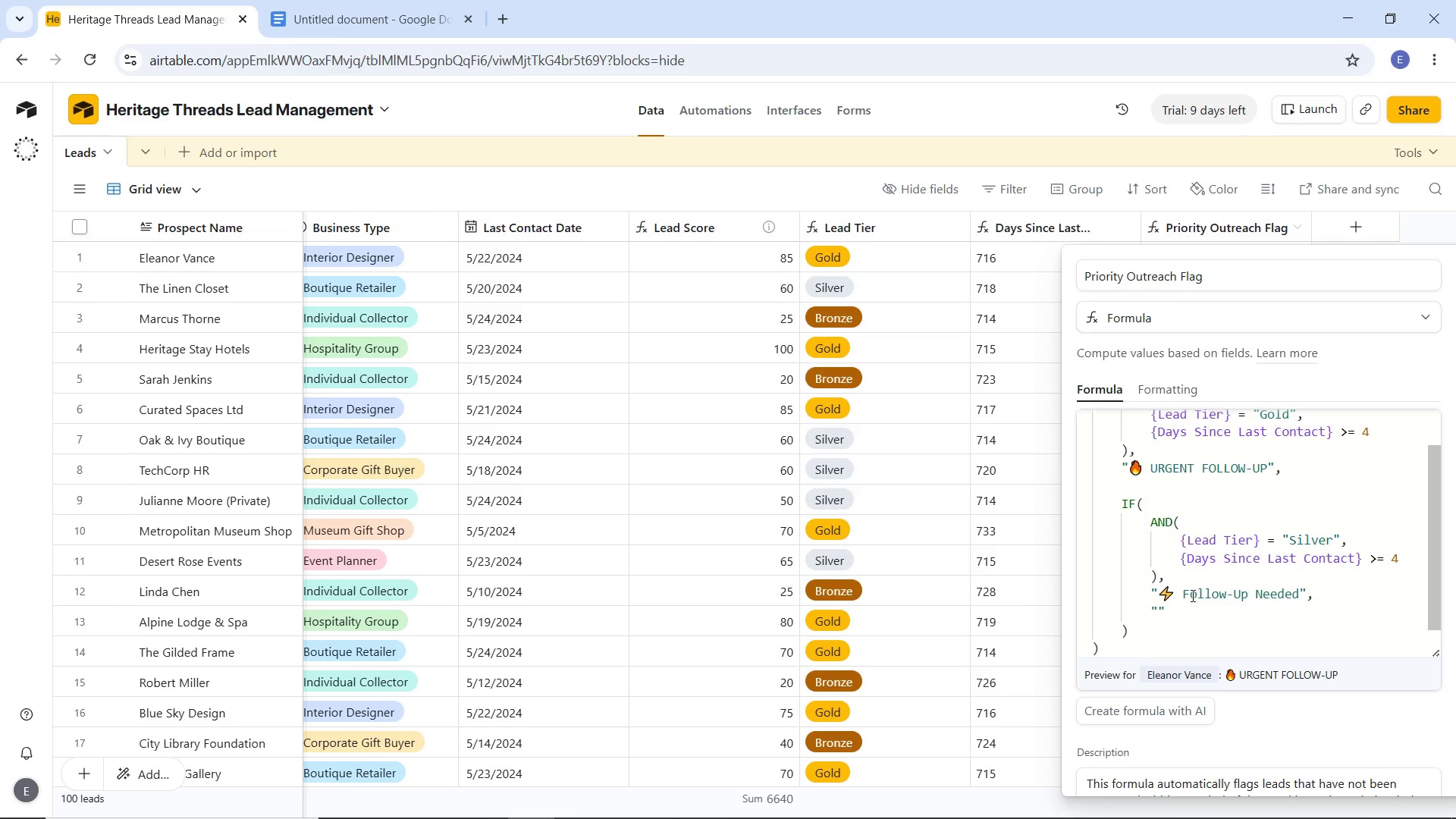 
wait(5.32)
 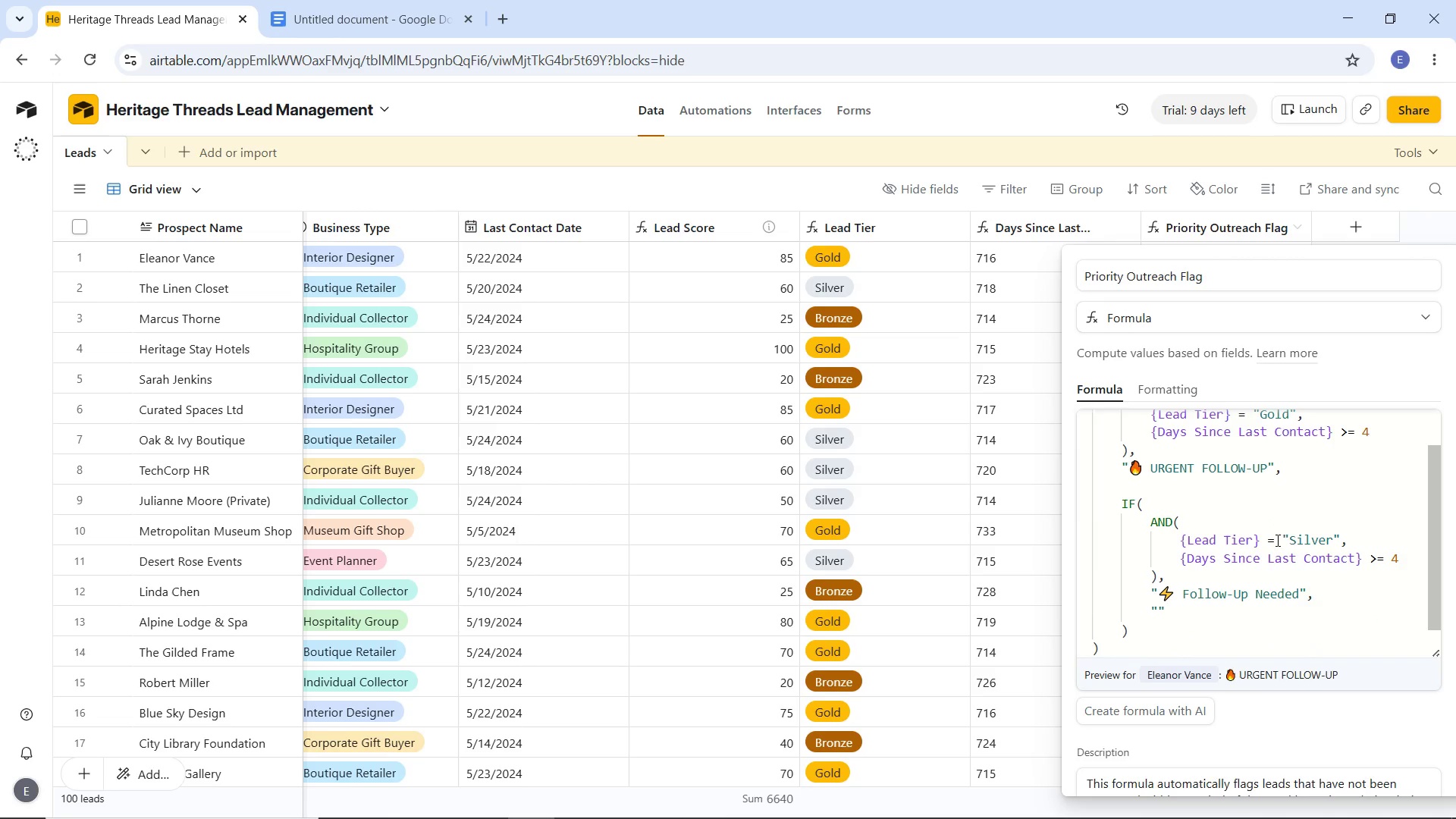 
scroll: coordinate [1273, 700], scroll_direction: down, amount: 6.0
 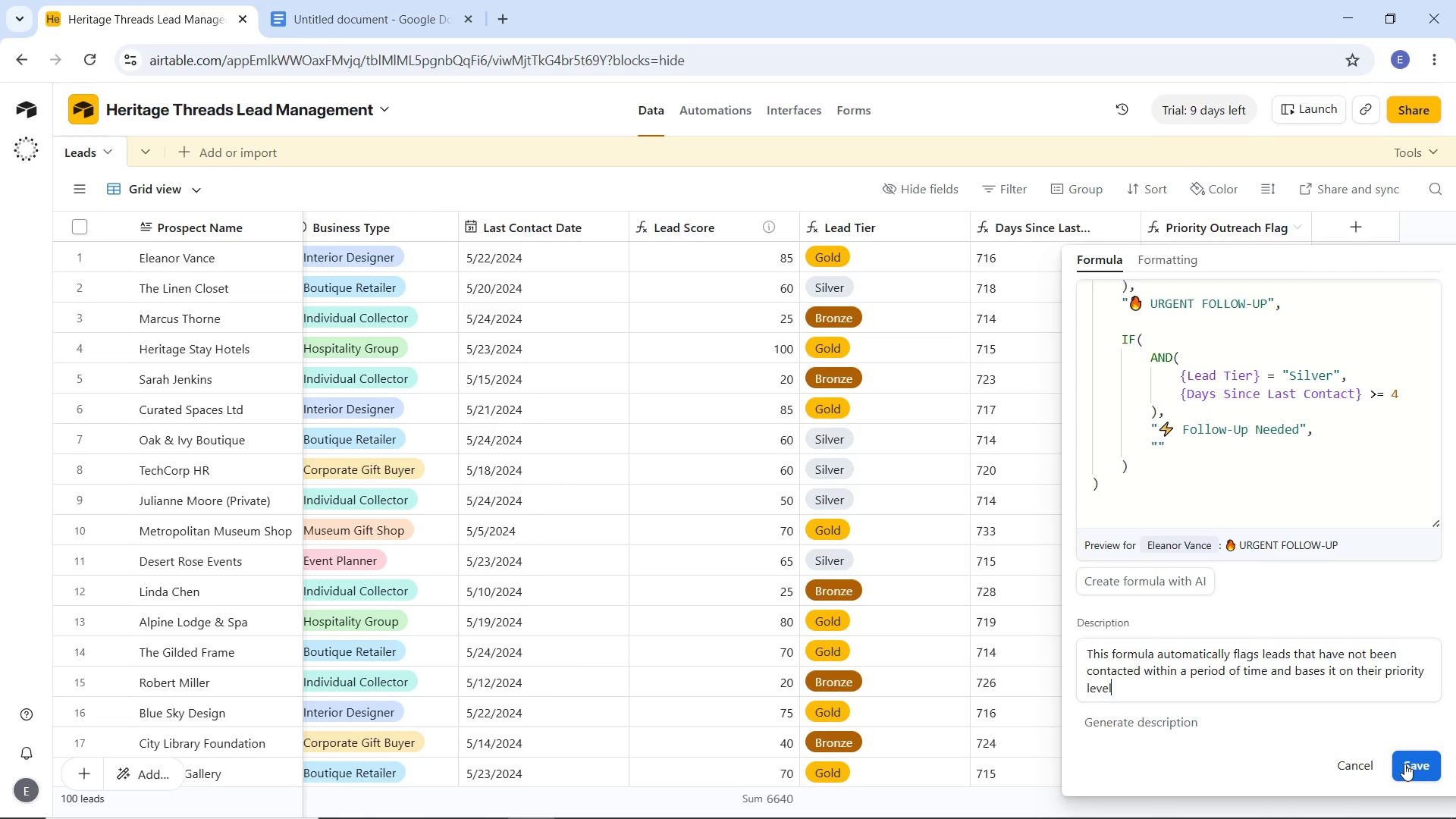 
left_click([1404, 764])
 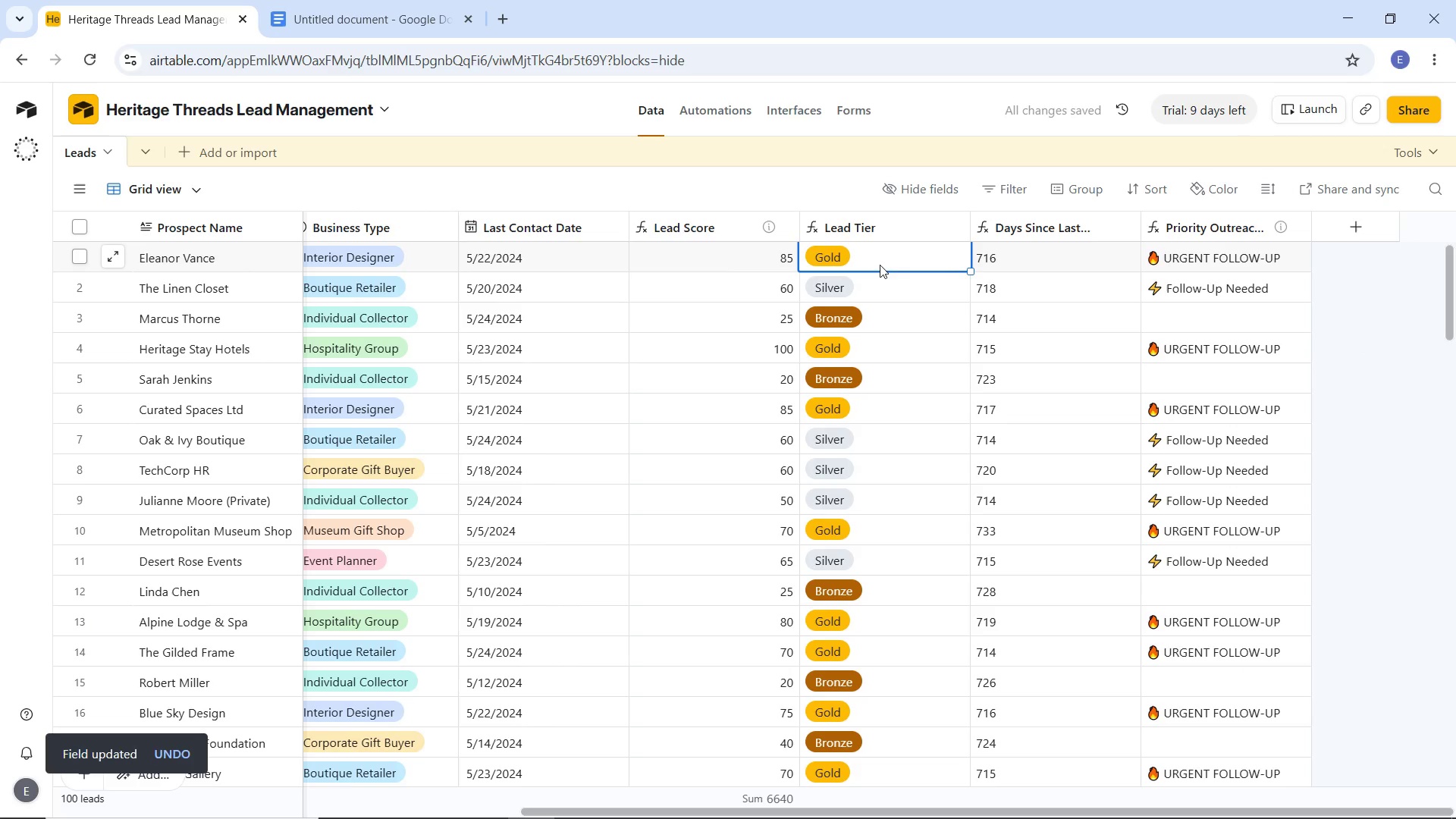 
left_click([1063, 252])
 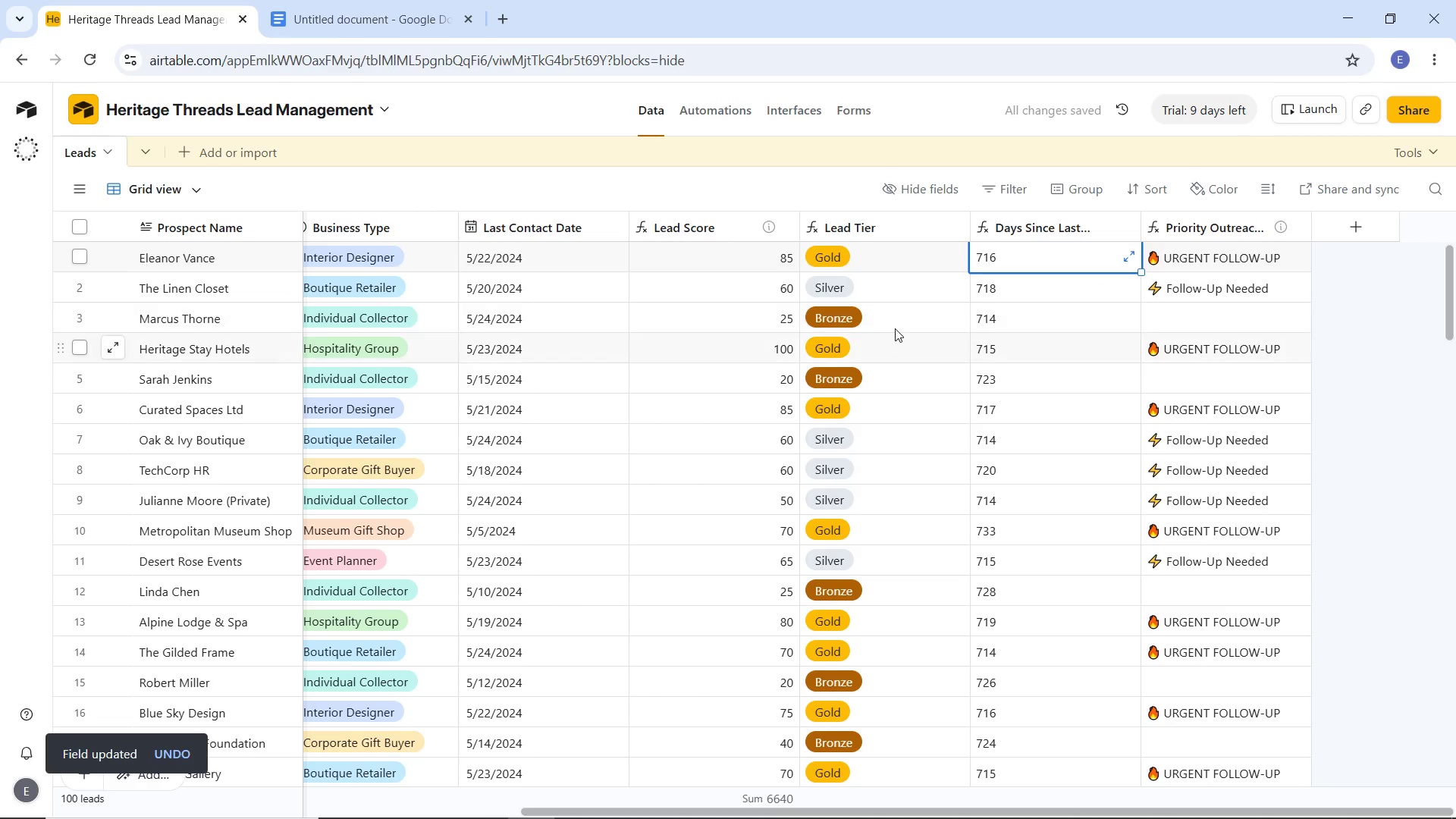 
left_click([893, 318])
 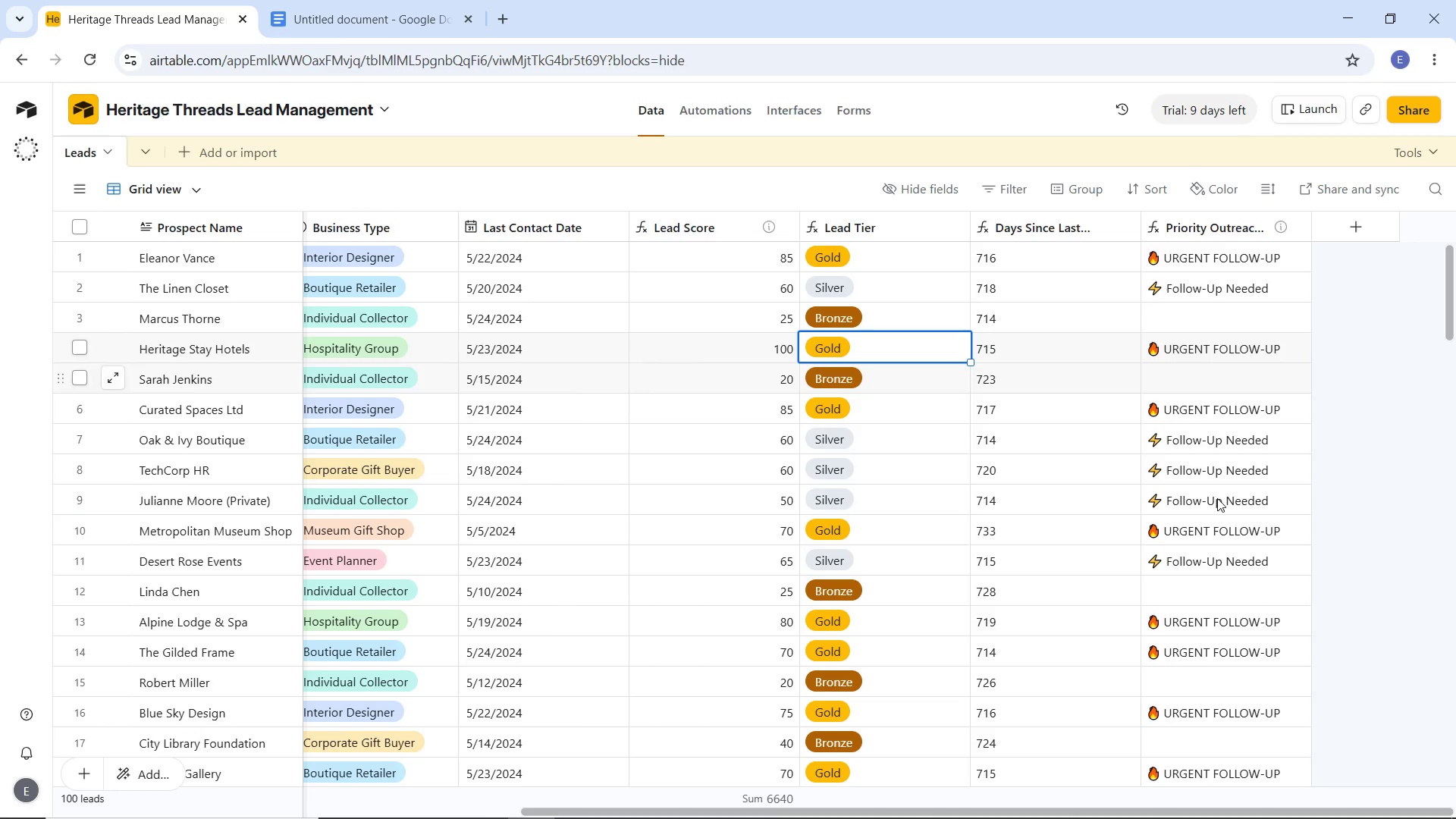 
left_click([943, 451])
 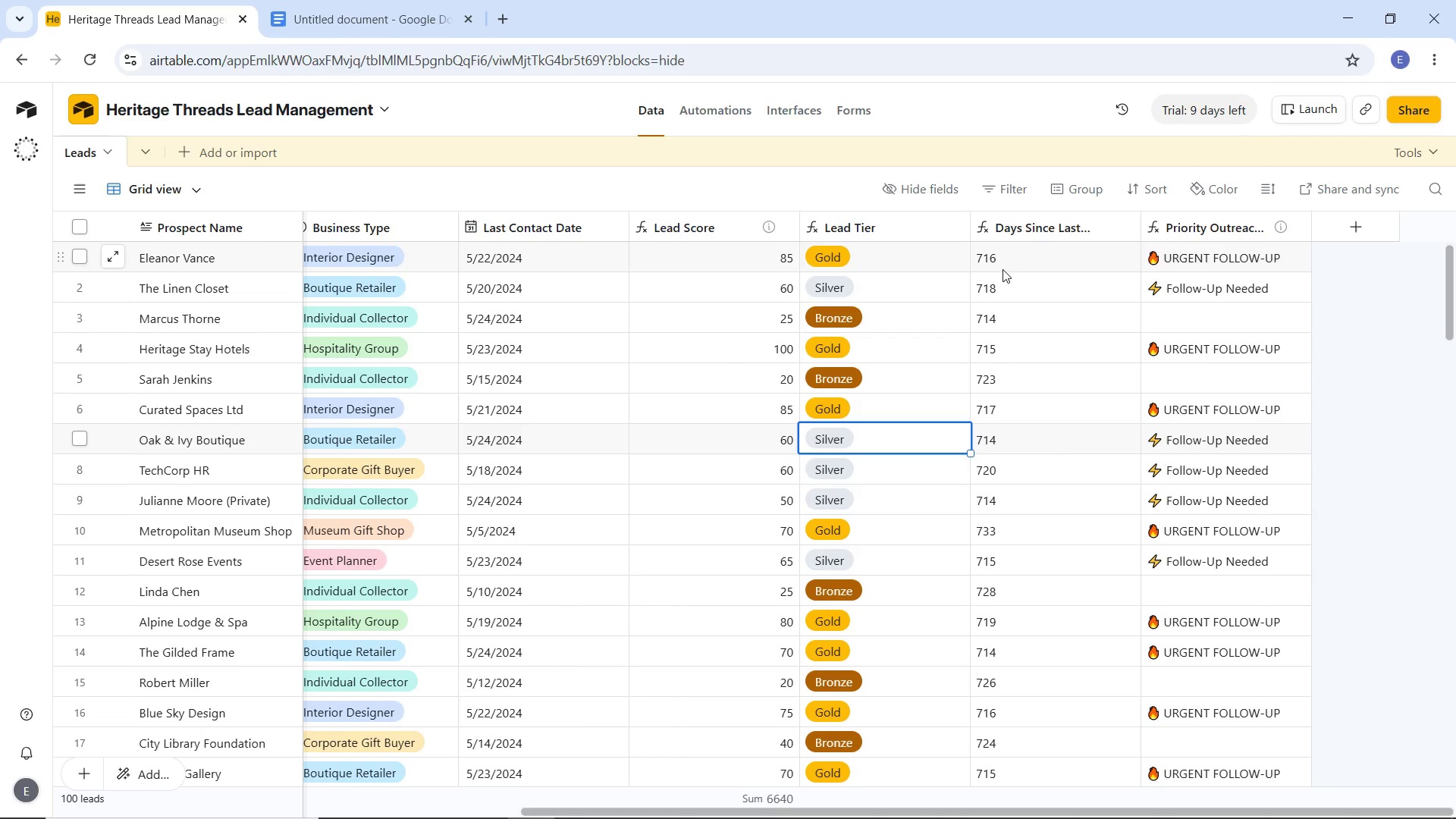 
double_click([1001, 259])
 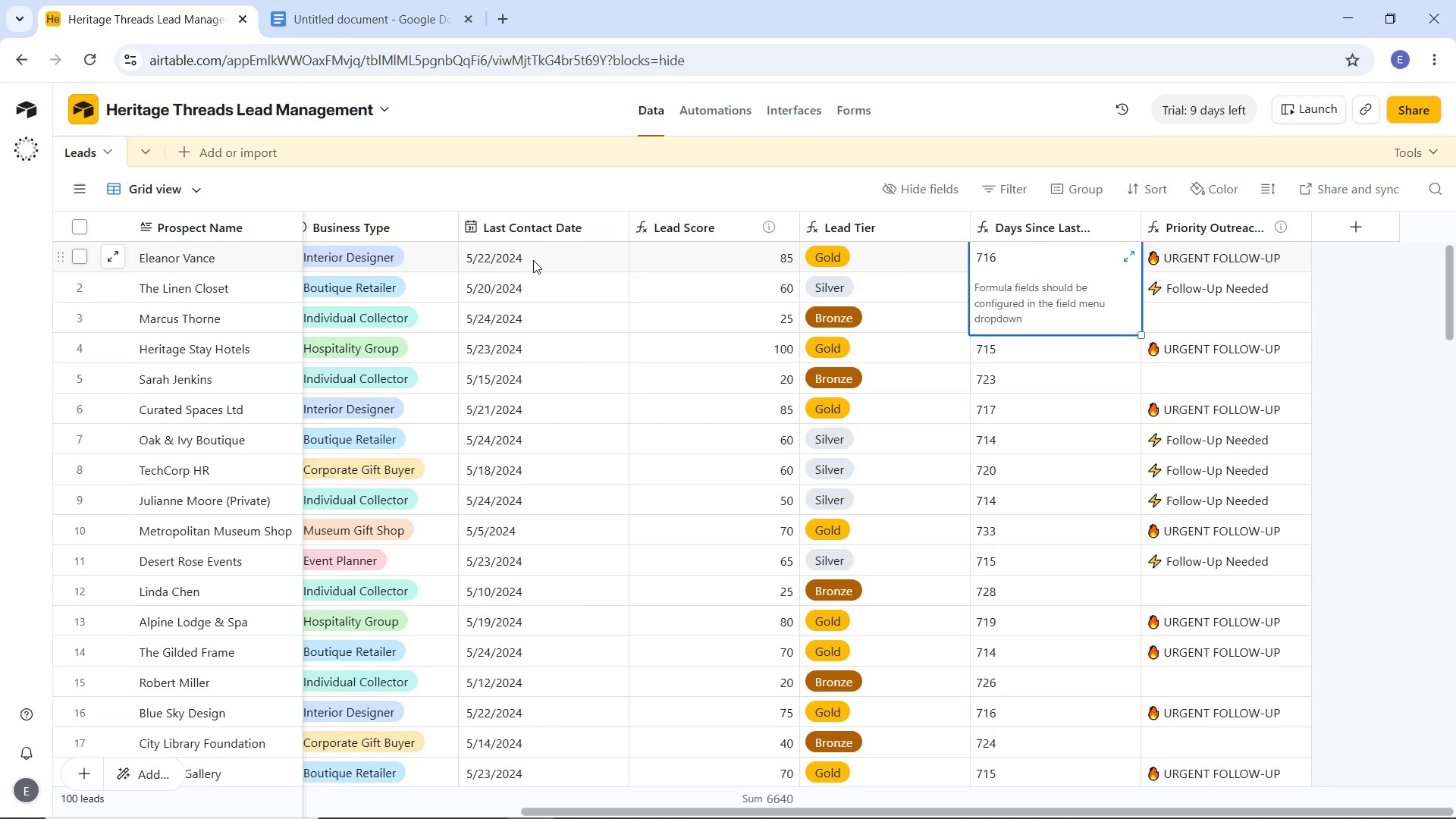 
double_click([536, 259])
 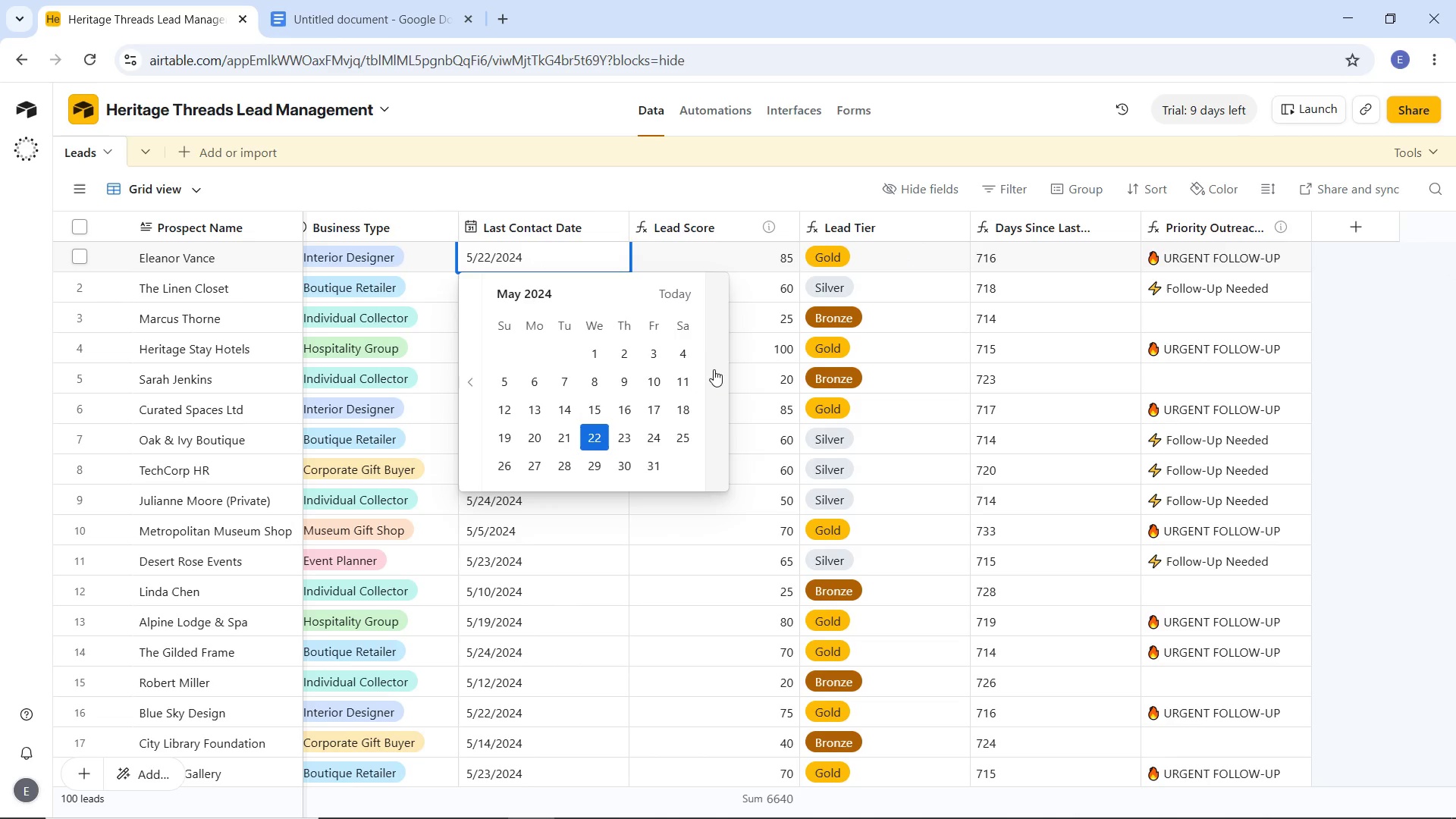 
double_click([714, 370])
 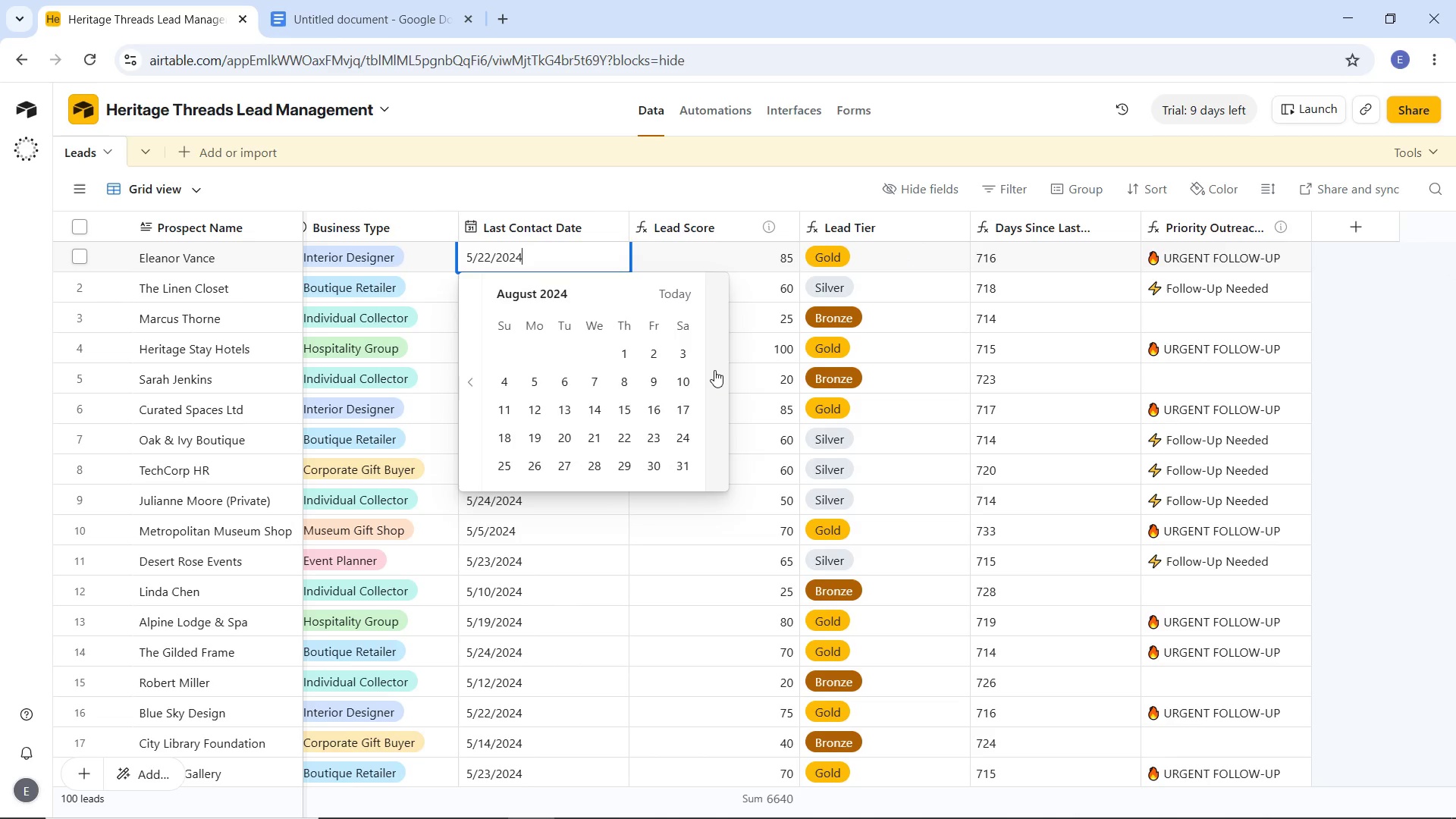 
triple_click([714, 370])
 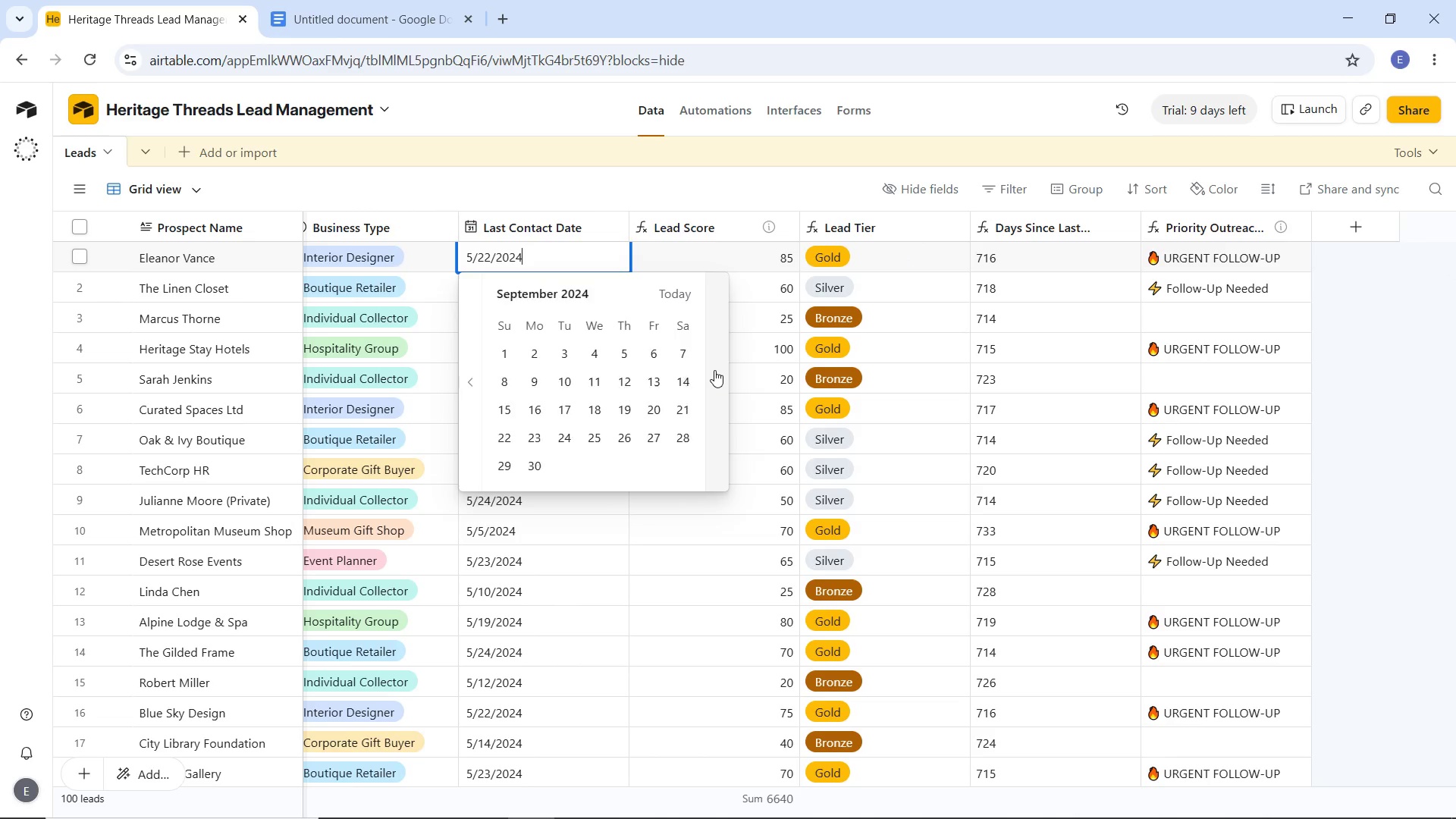 
triple_click([714, 370])
 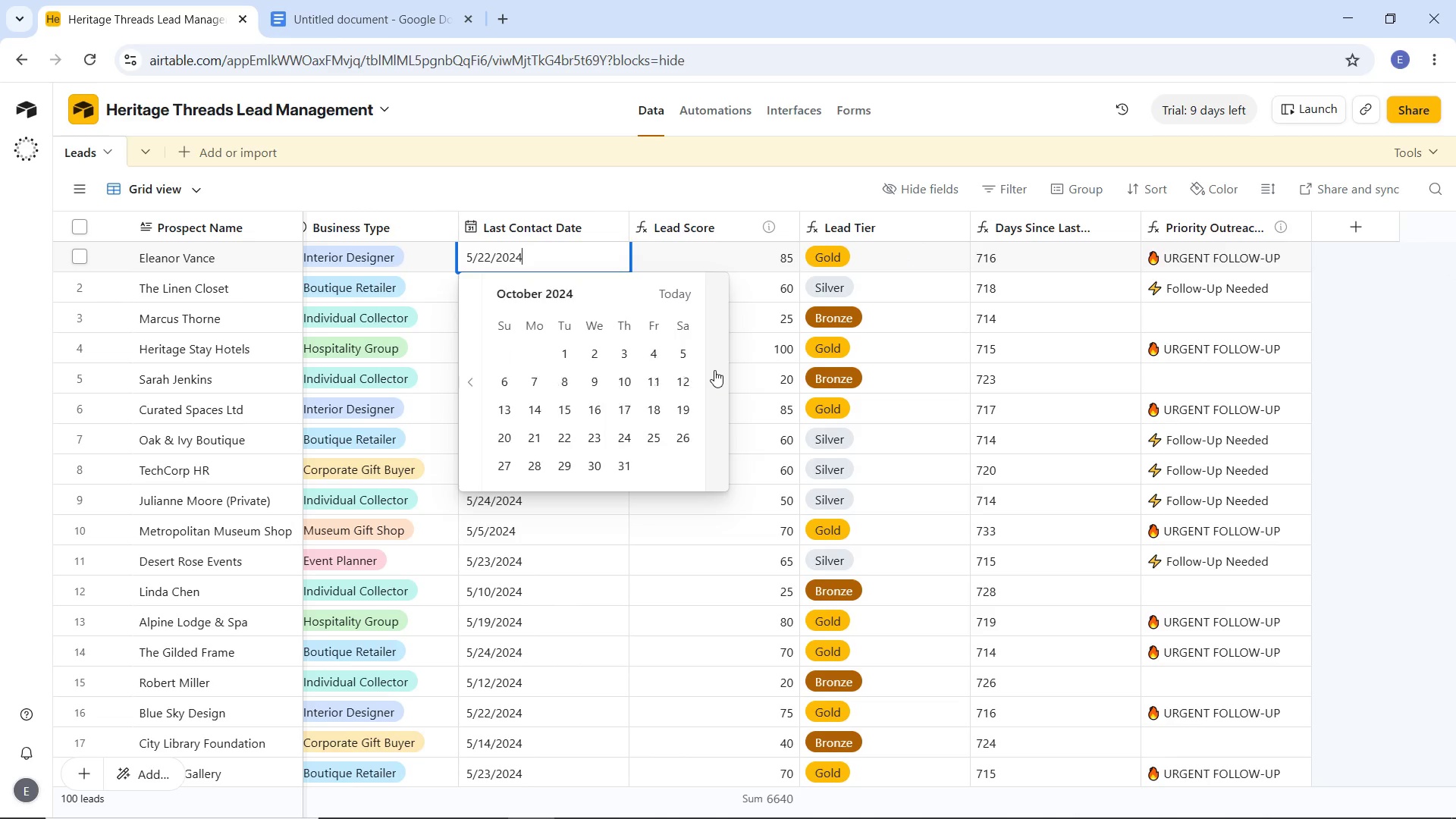 
triple_click([714, 370])
 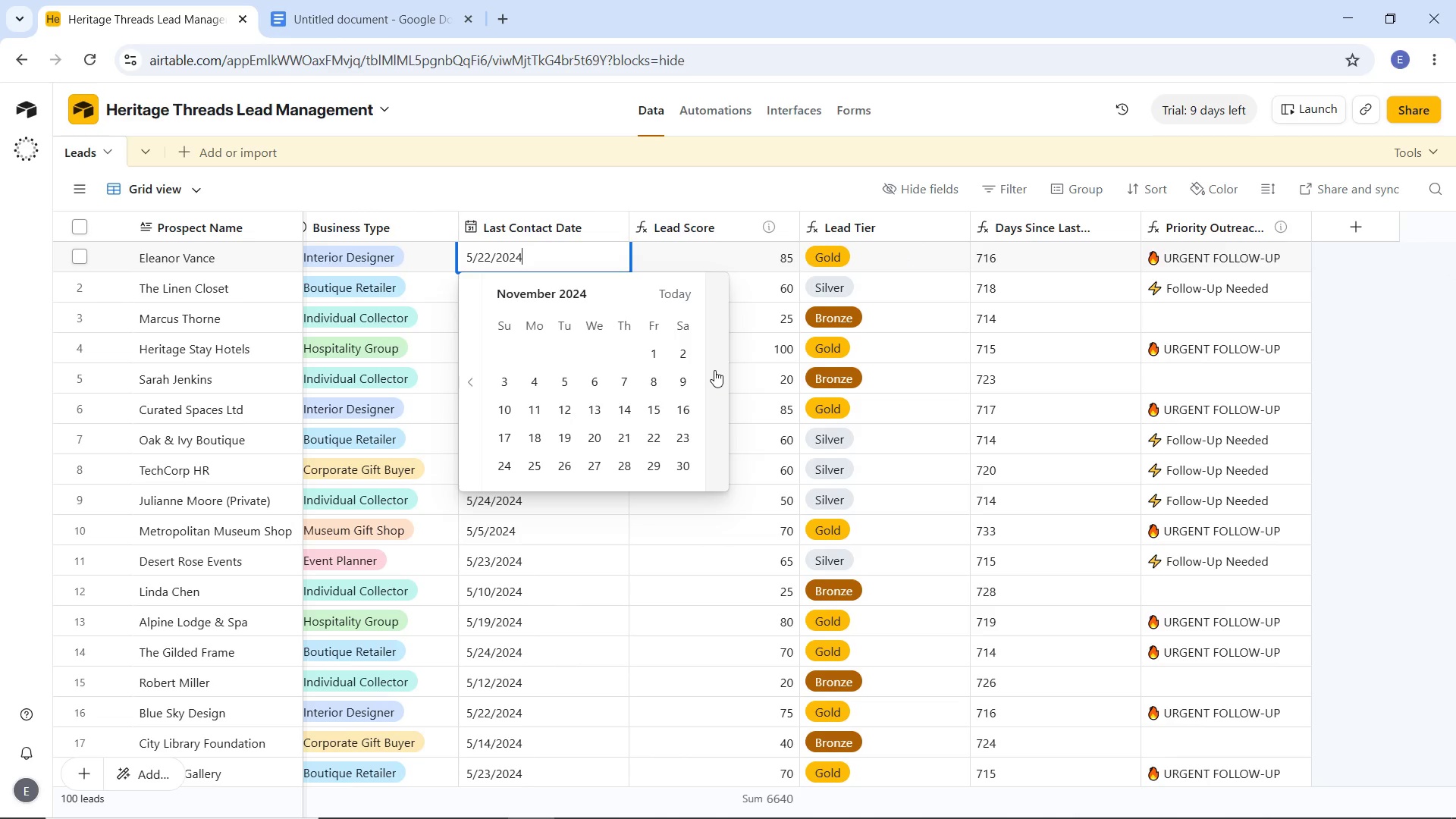 
triple_click([714, 370])
 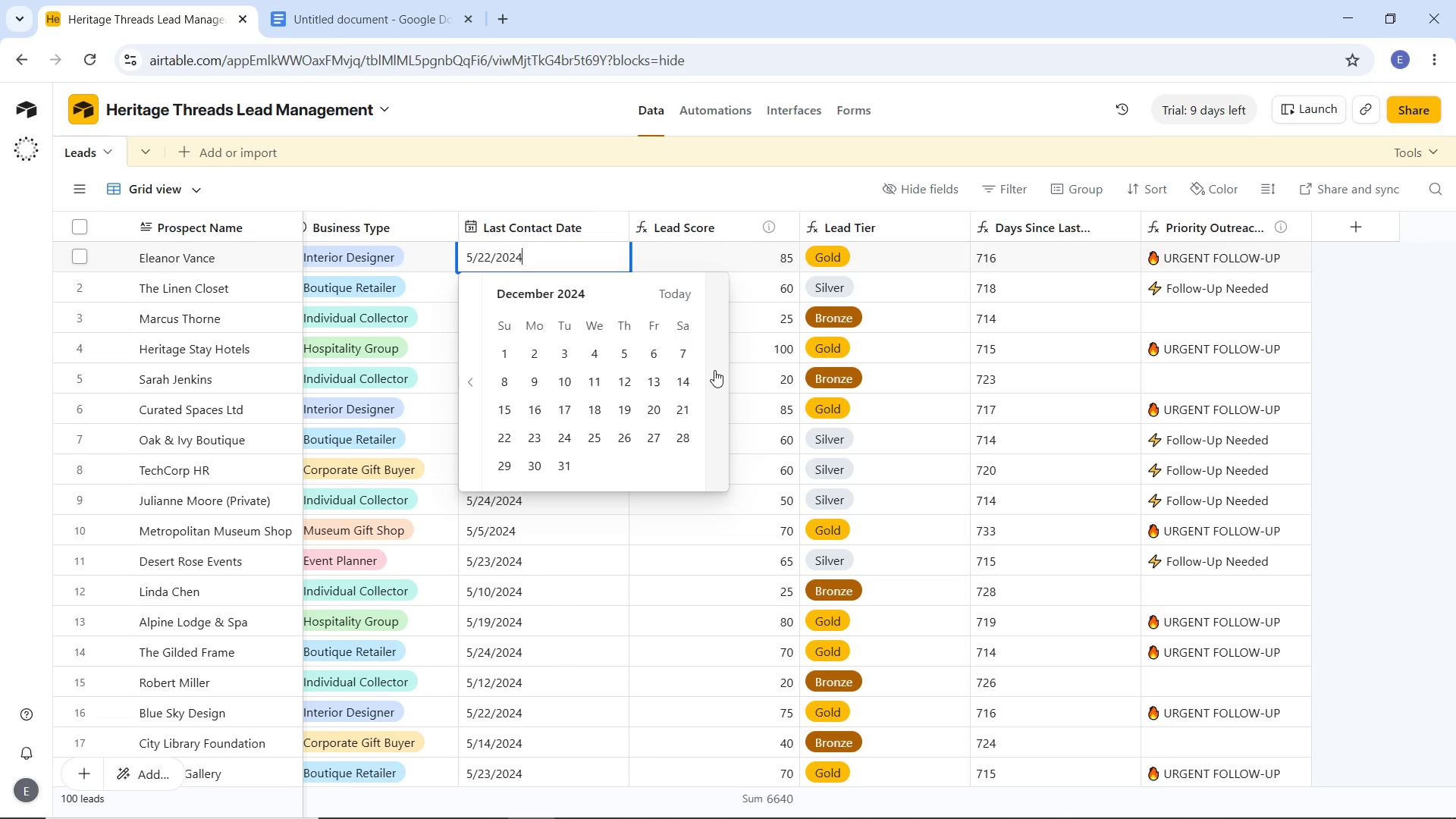 
triple_click([714, 370])
 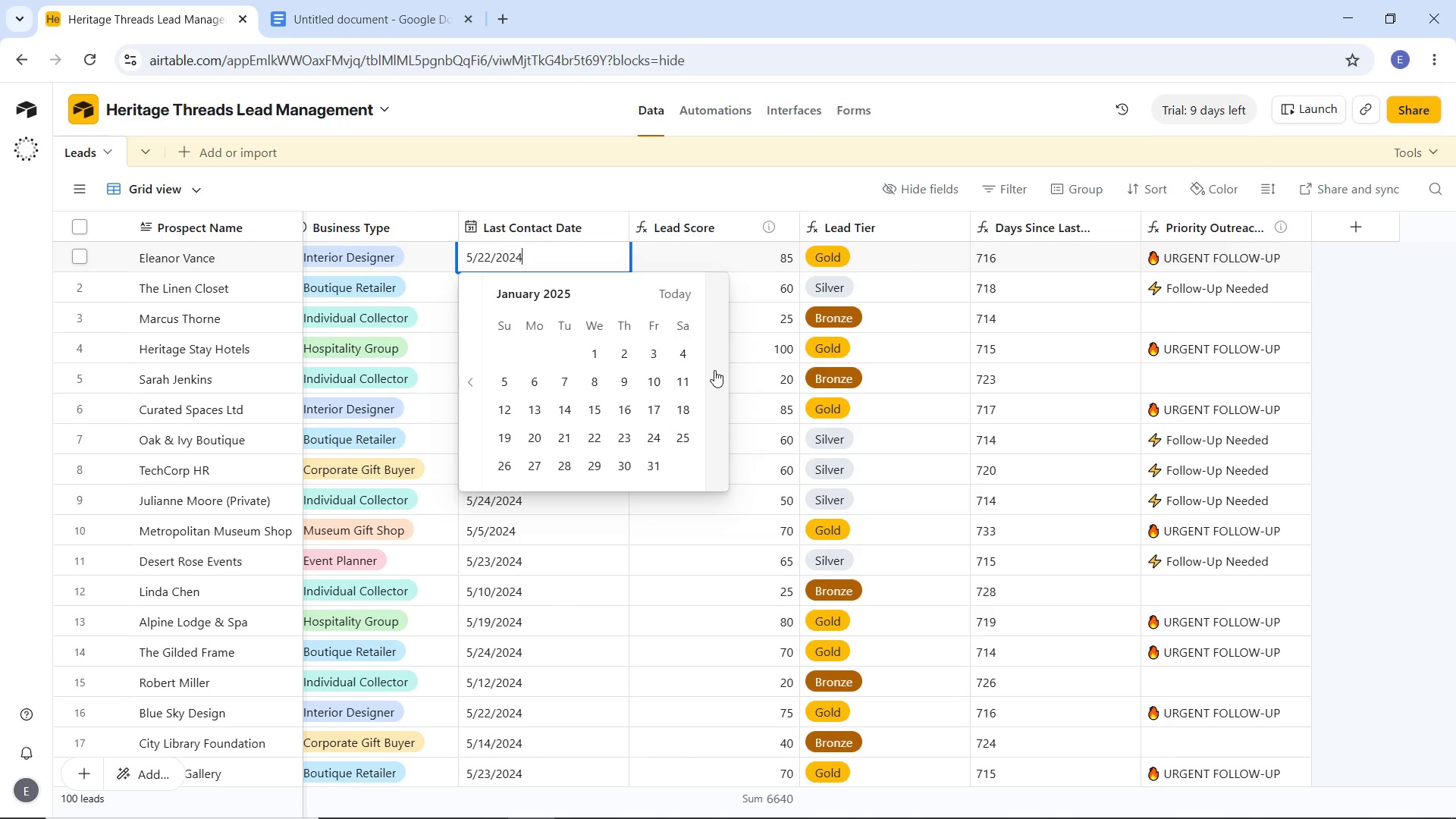 
triple_click([714, 370])
 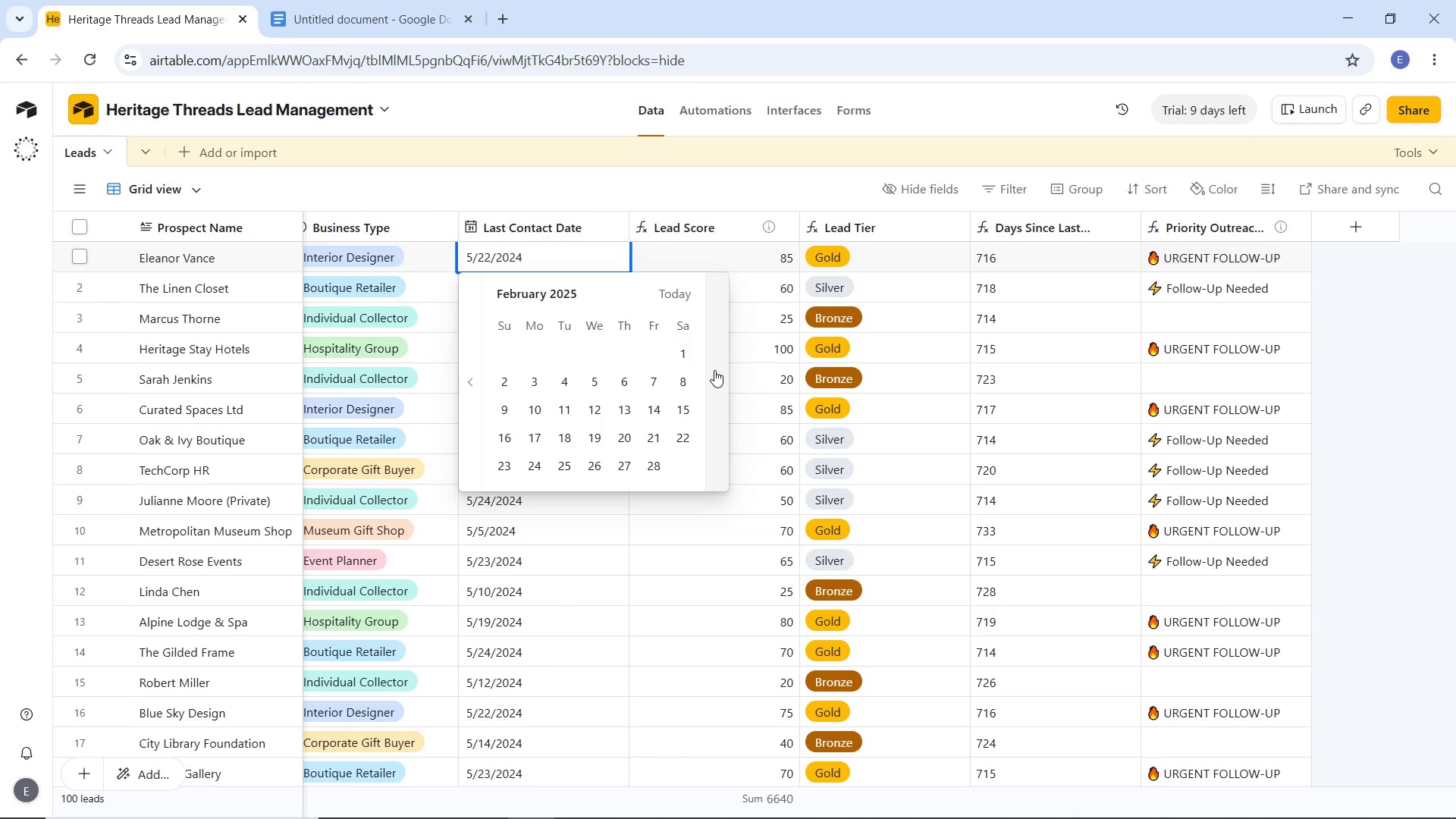 
triple_click([714, 370])
 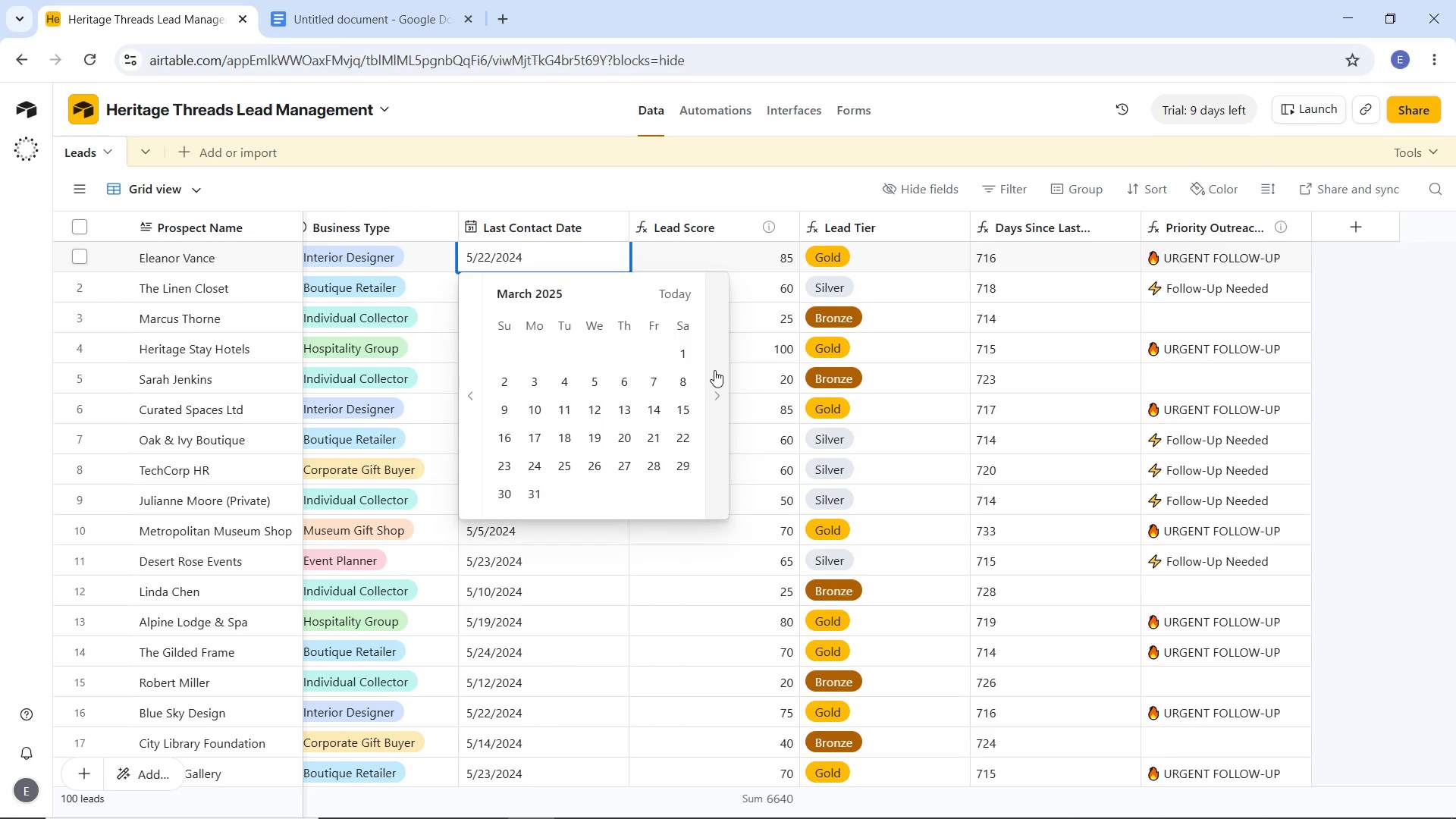 
triple_click([714, 370])
 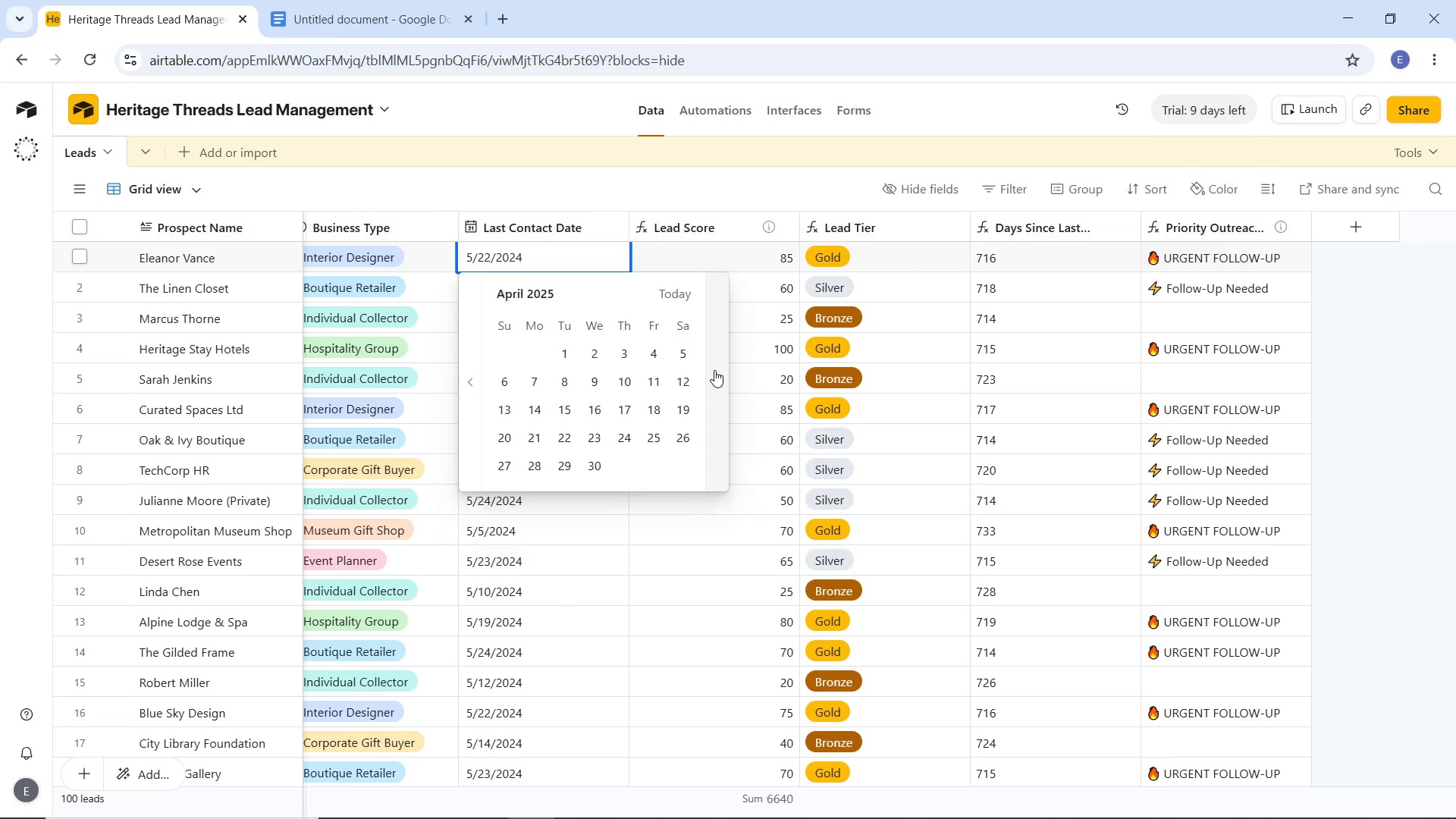 
triple_click([714, 370])
 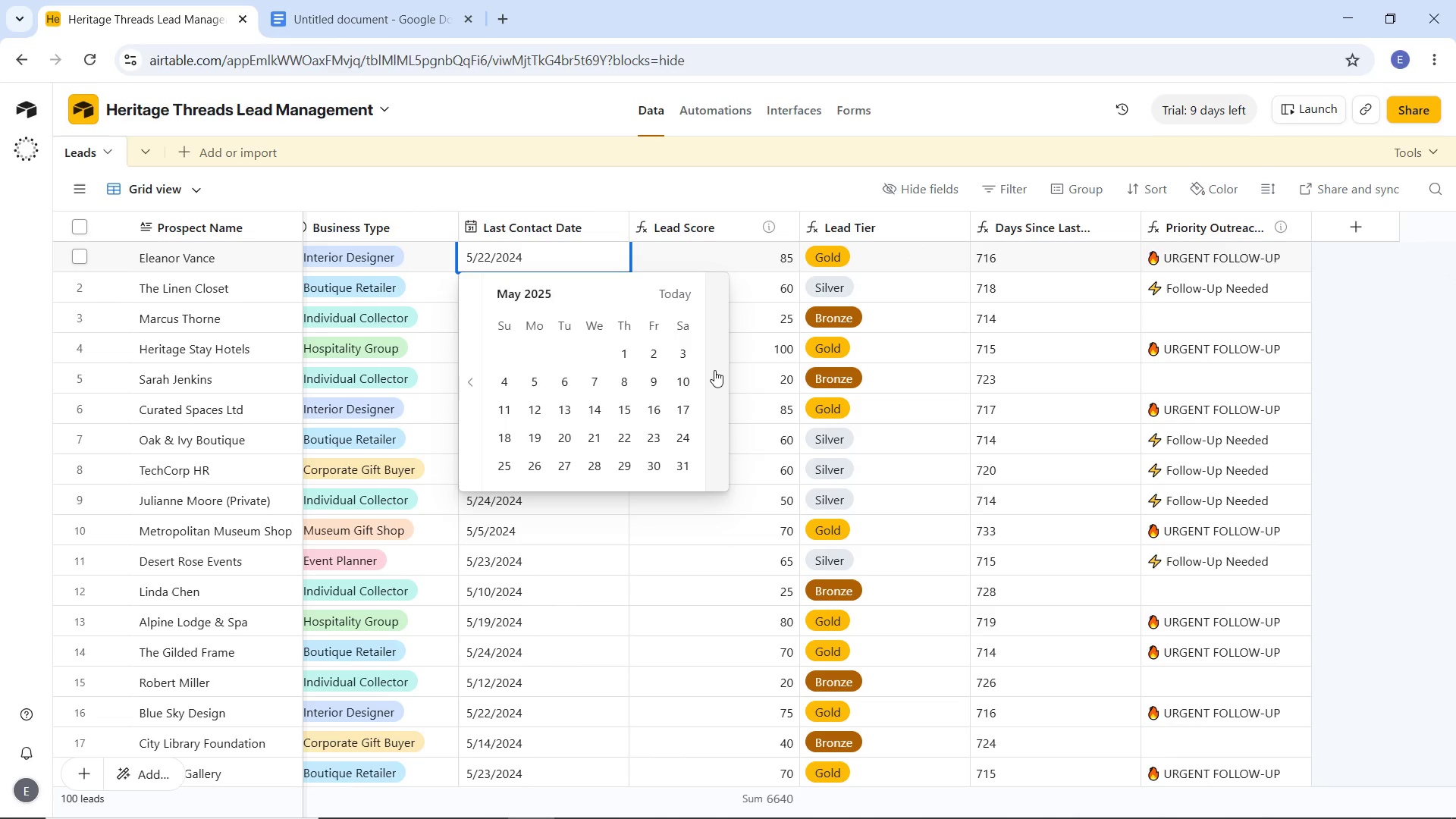 
triple_click([714, 370])
 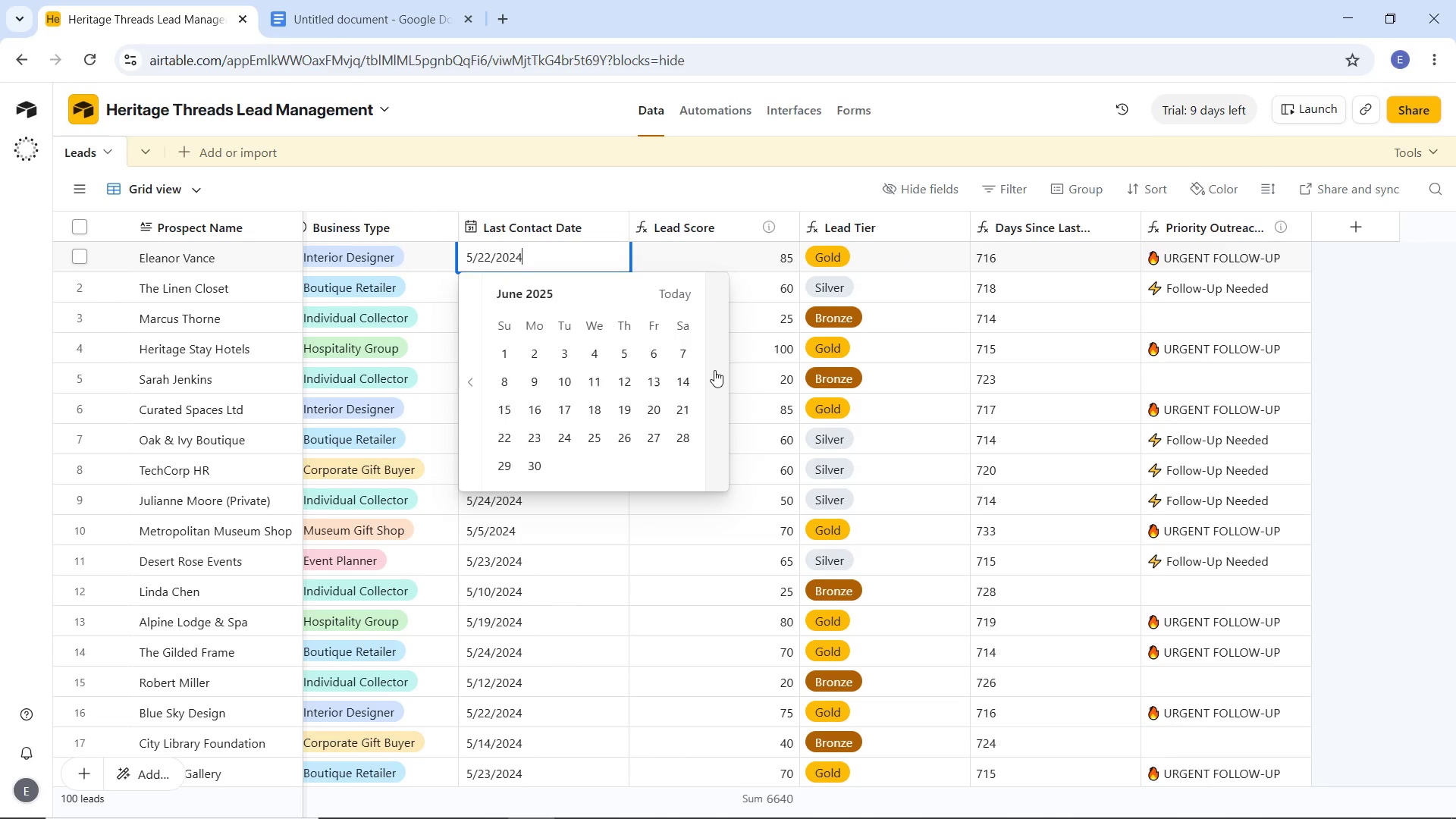 
triple_click([714, 370])
 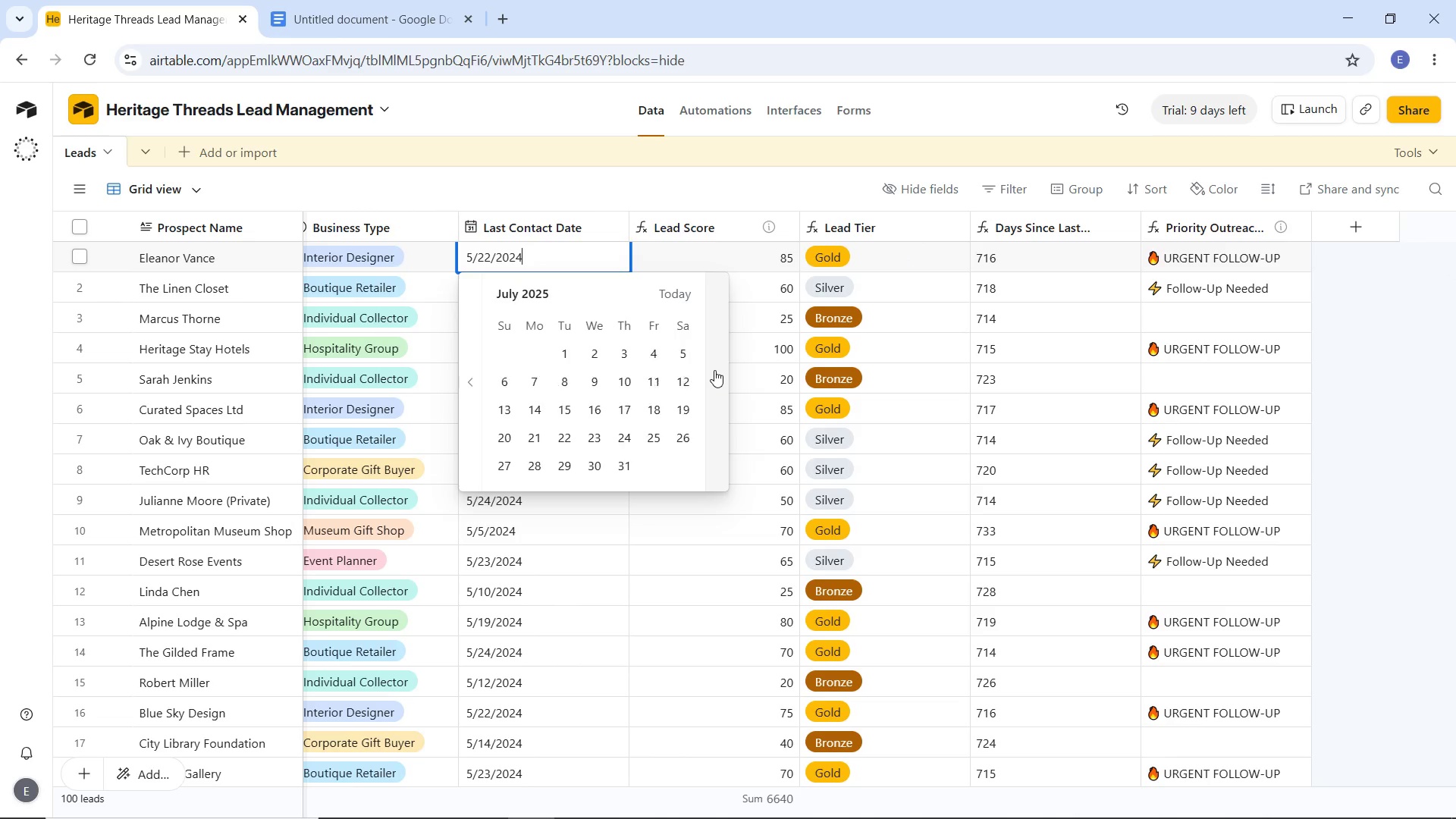 
triple_click([714, 370])
 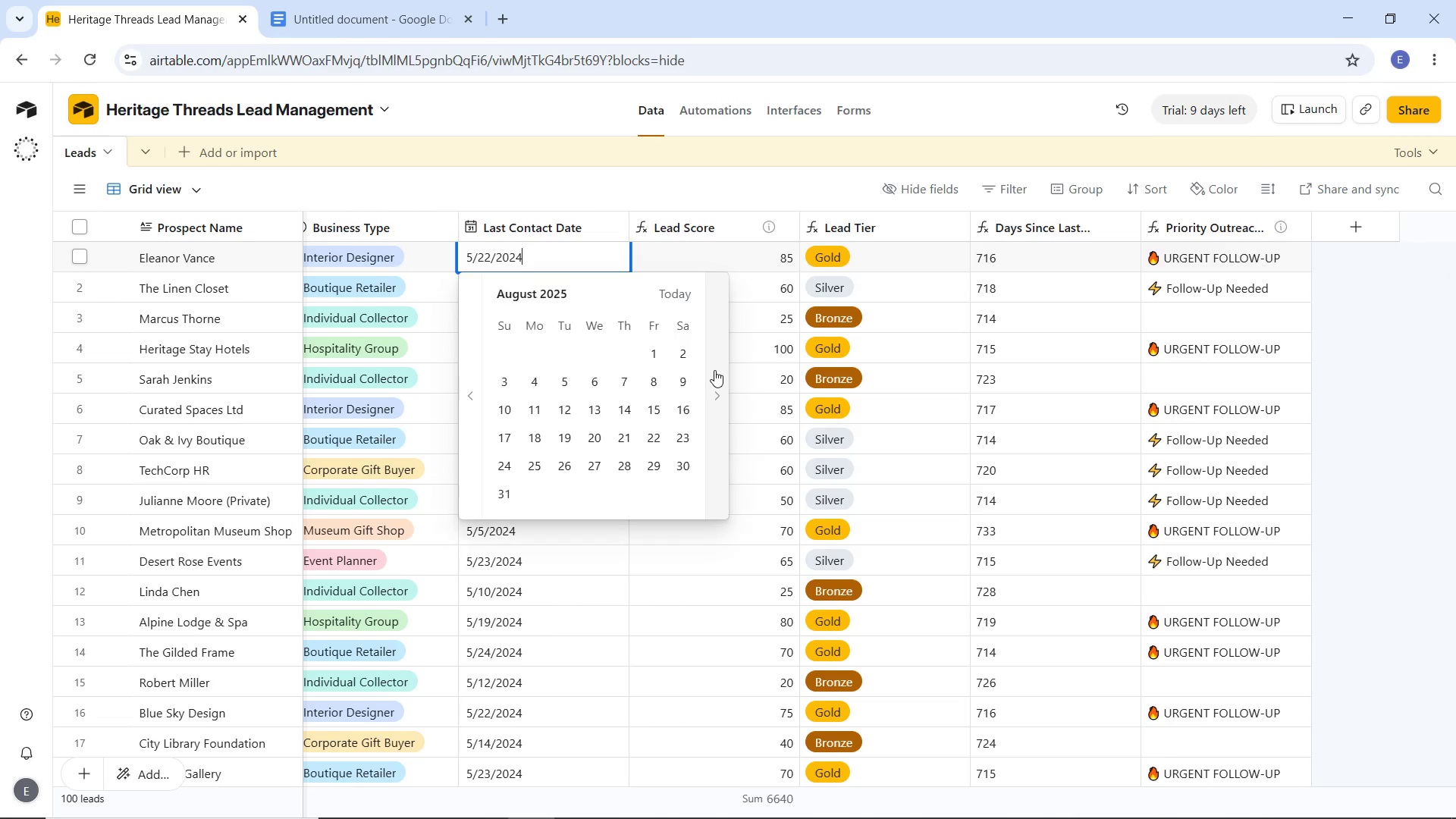 
triple_click([714, 370])
 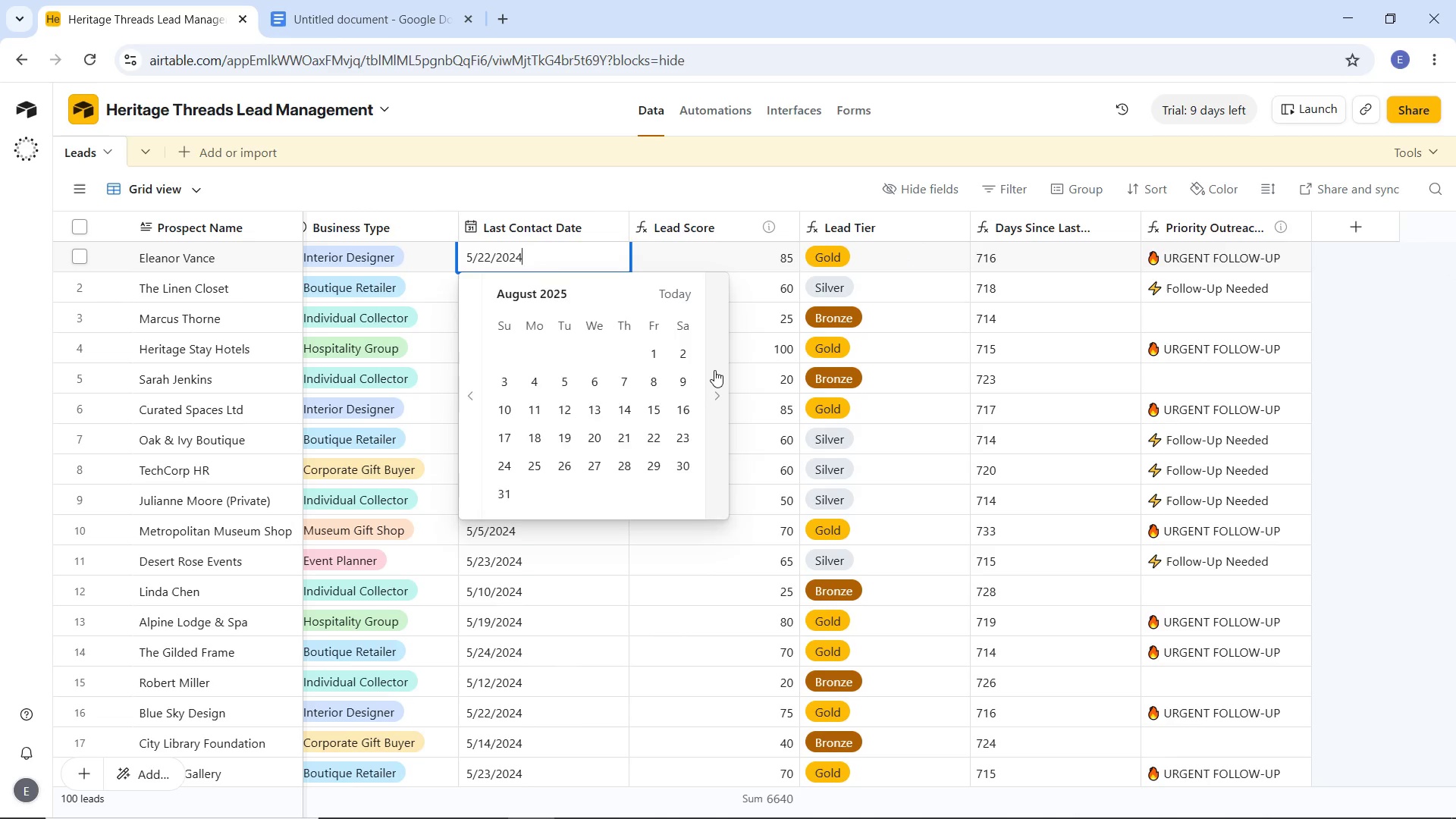 
triple_click([714, 370])
 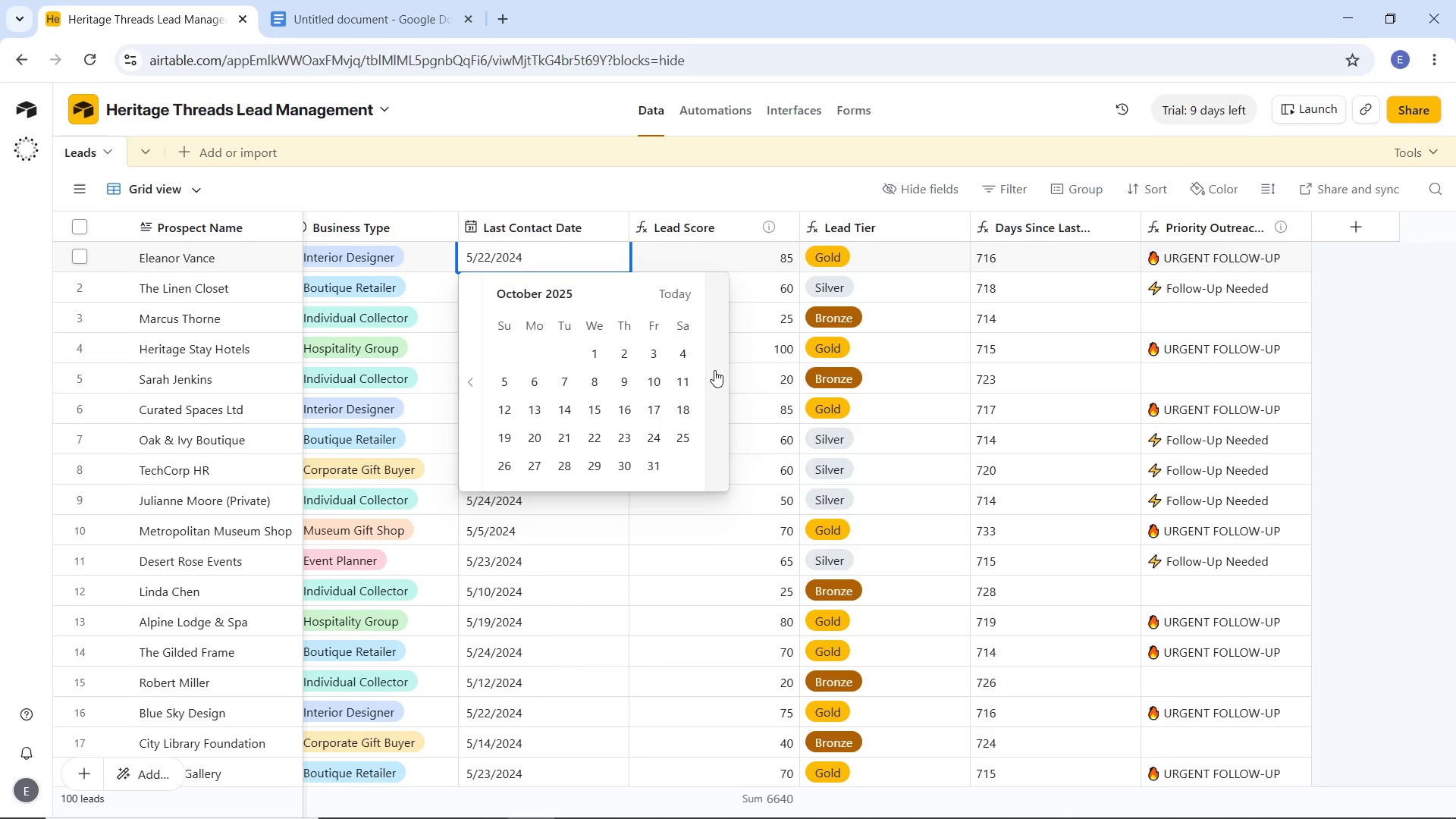 
triple_click([714, 370])
 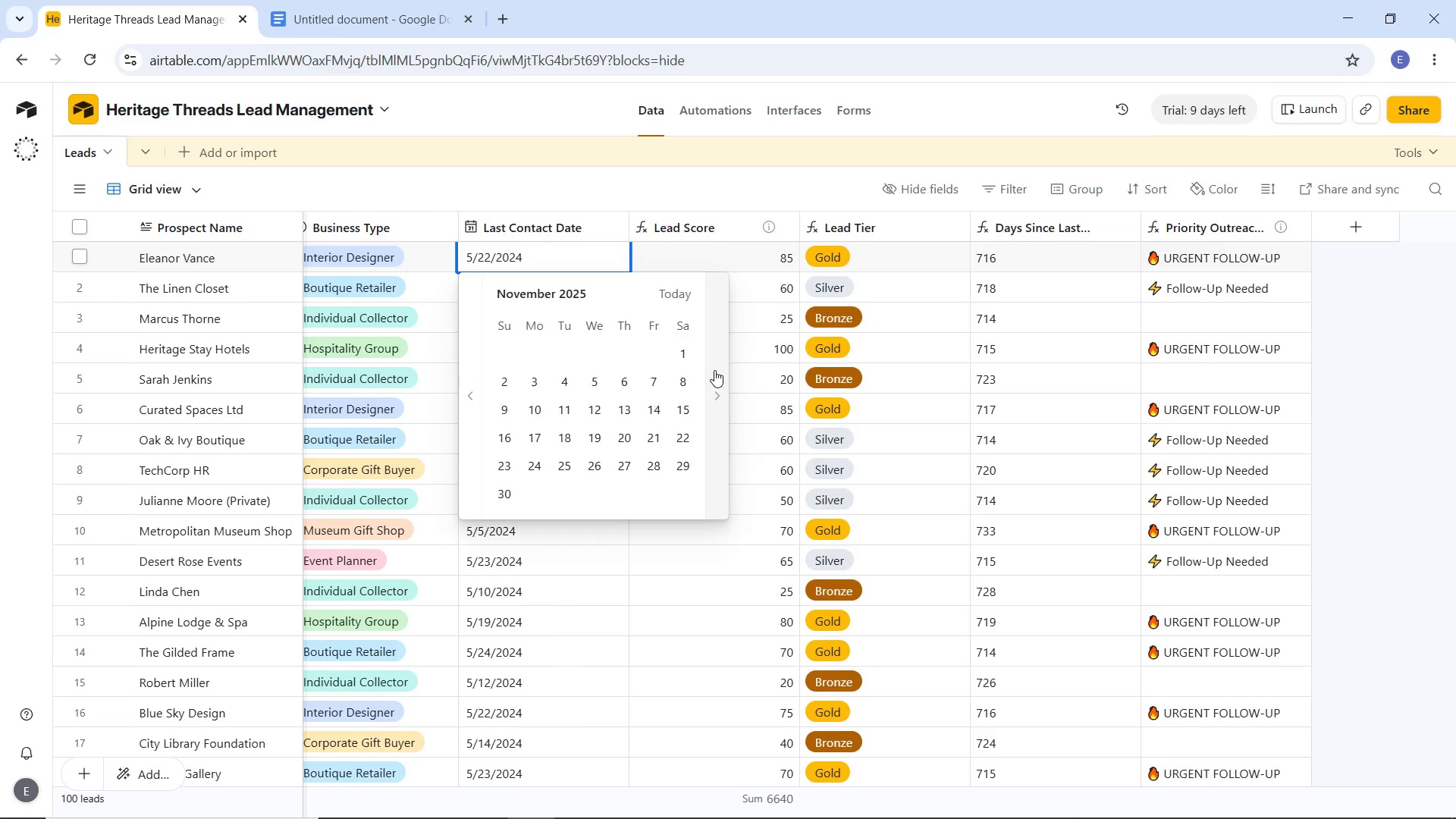 
triple_click([714, 370])
 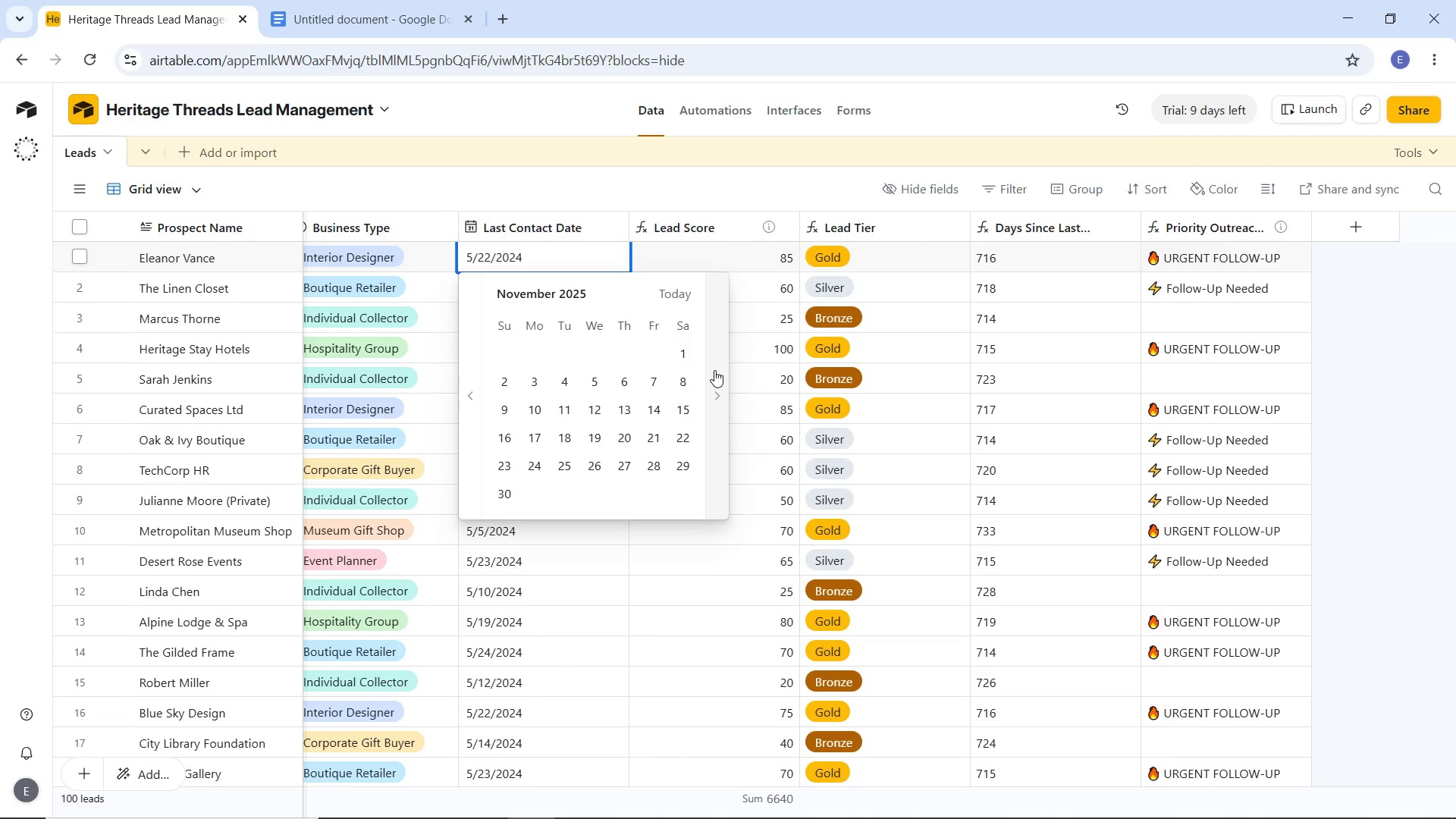 
triple_click([714, 370])
 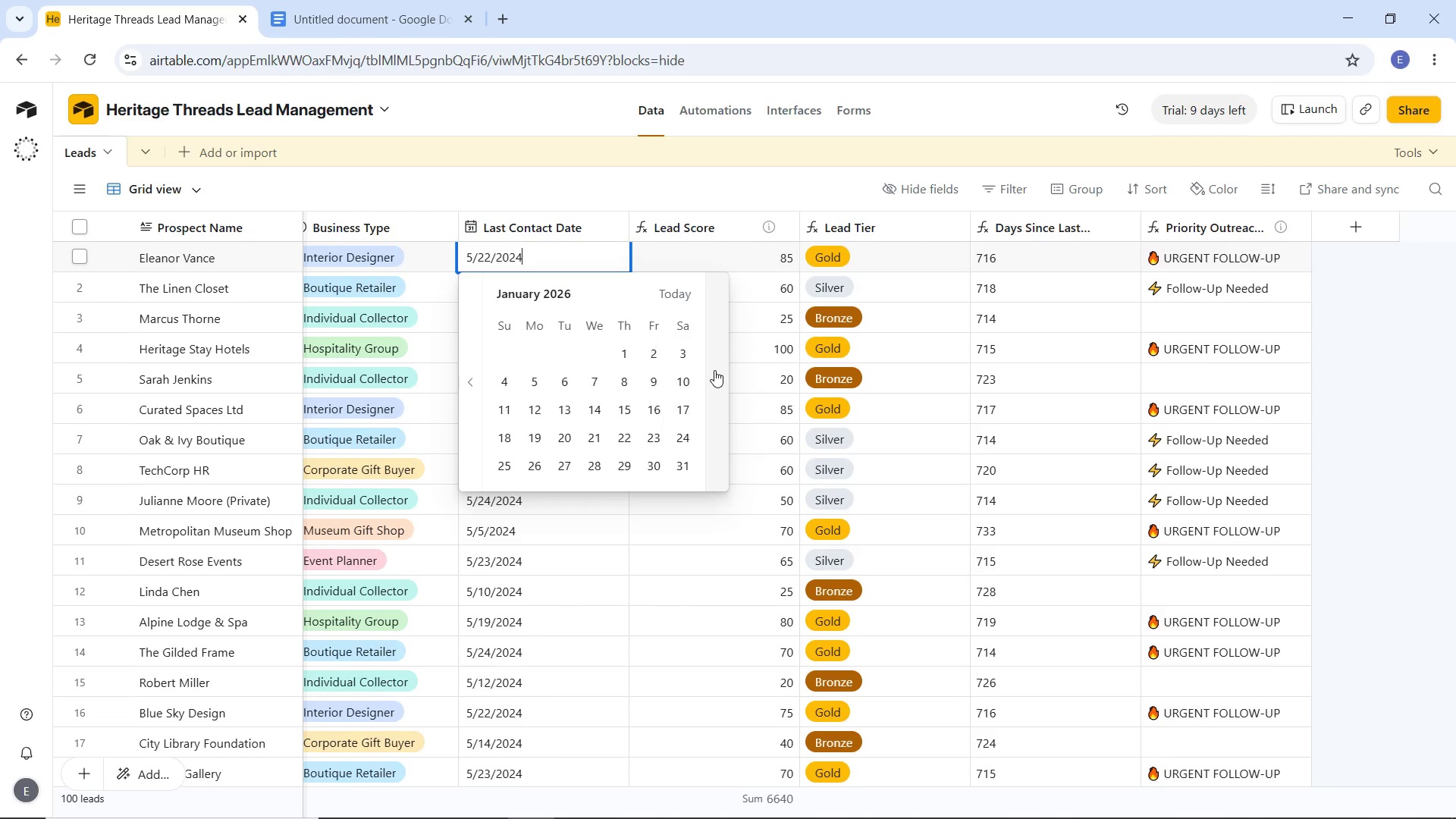 
triple_click([714, 370])
 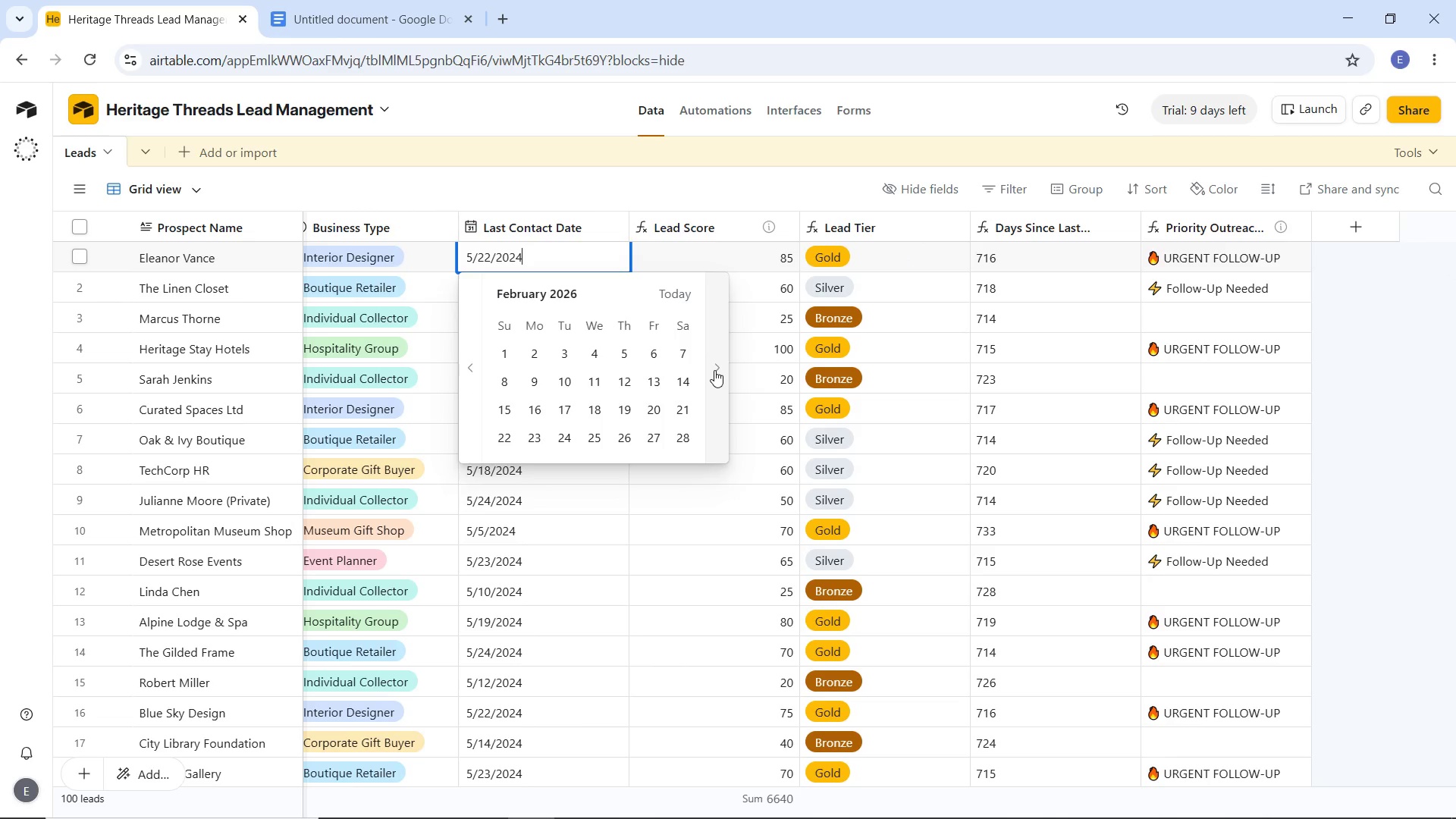 
triple_click([714, 370])
 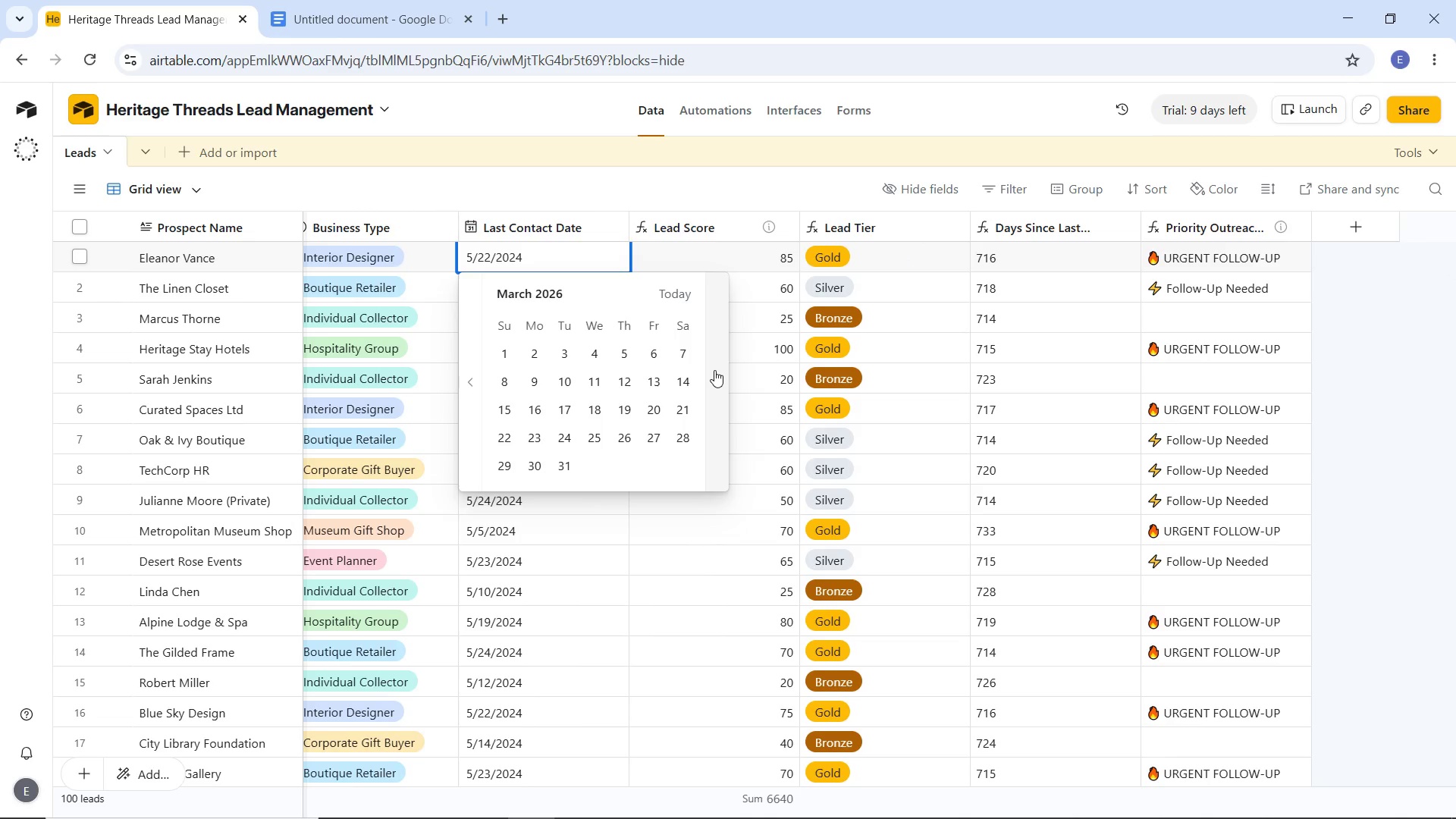 
triple_click([714, 370])
 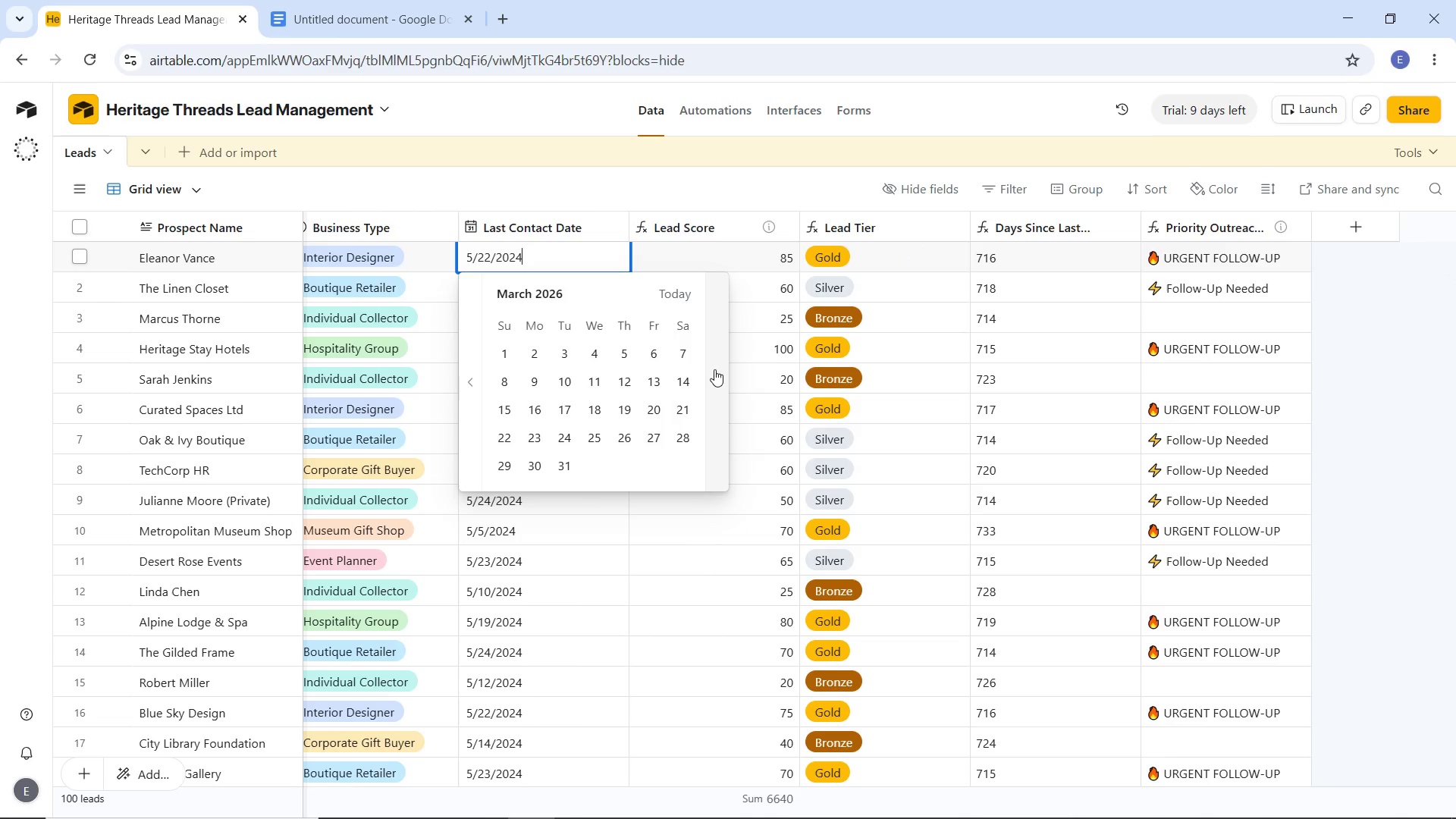 
left_click([714, 369])
 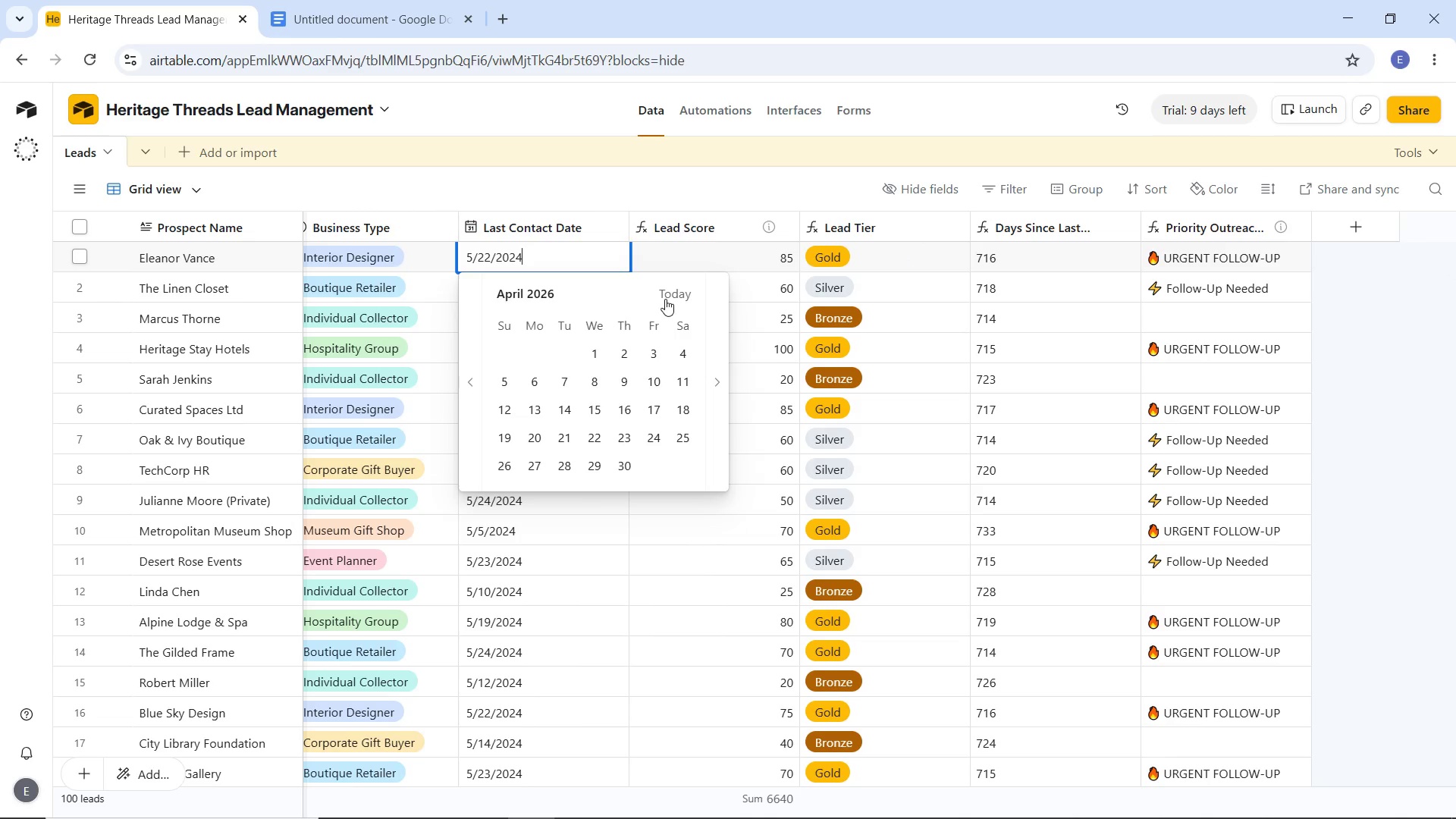 
left_click([665, 299])
 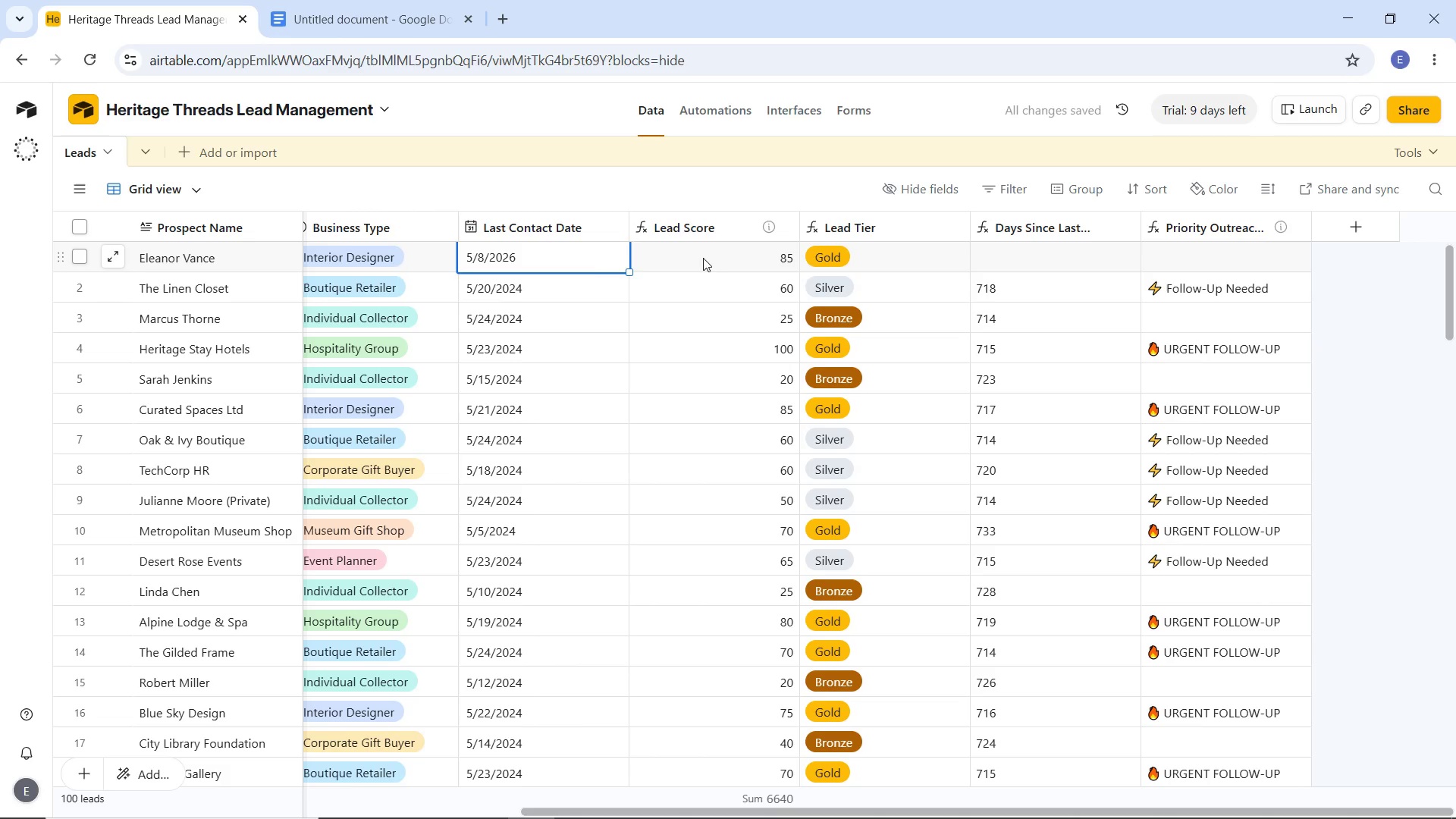 
double_click([564, 262])
 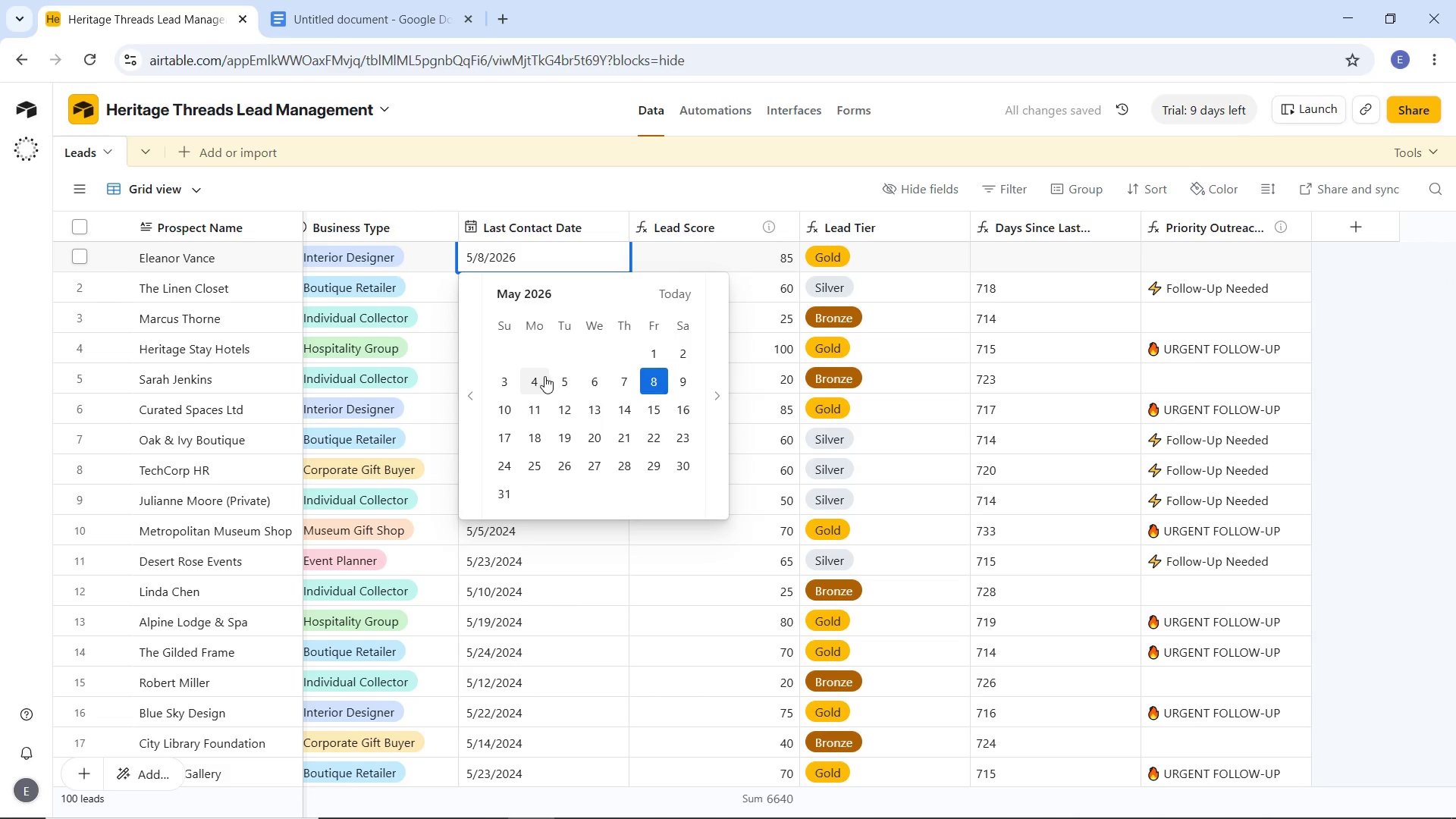 
left_click([544, 376])
 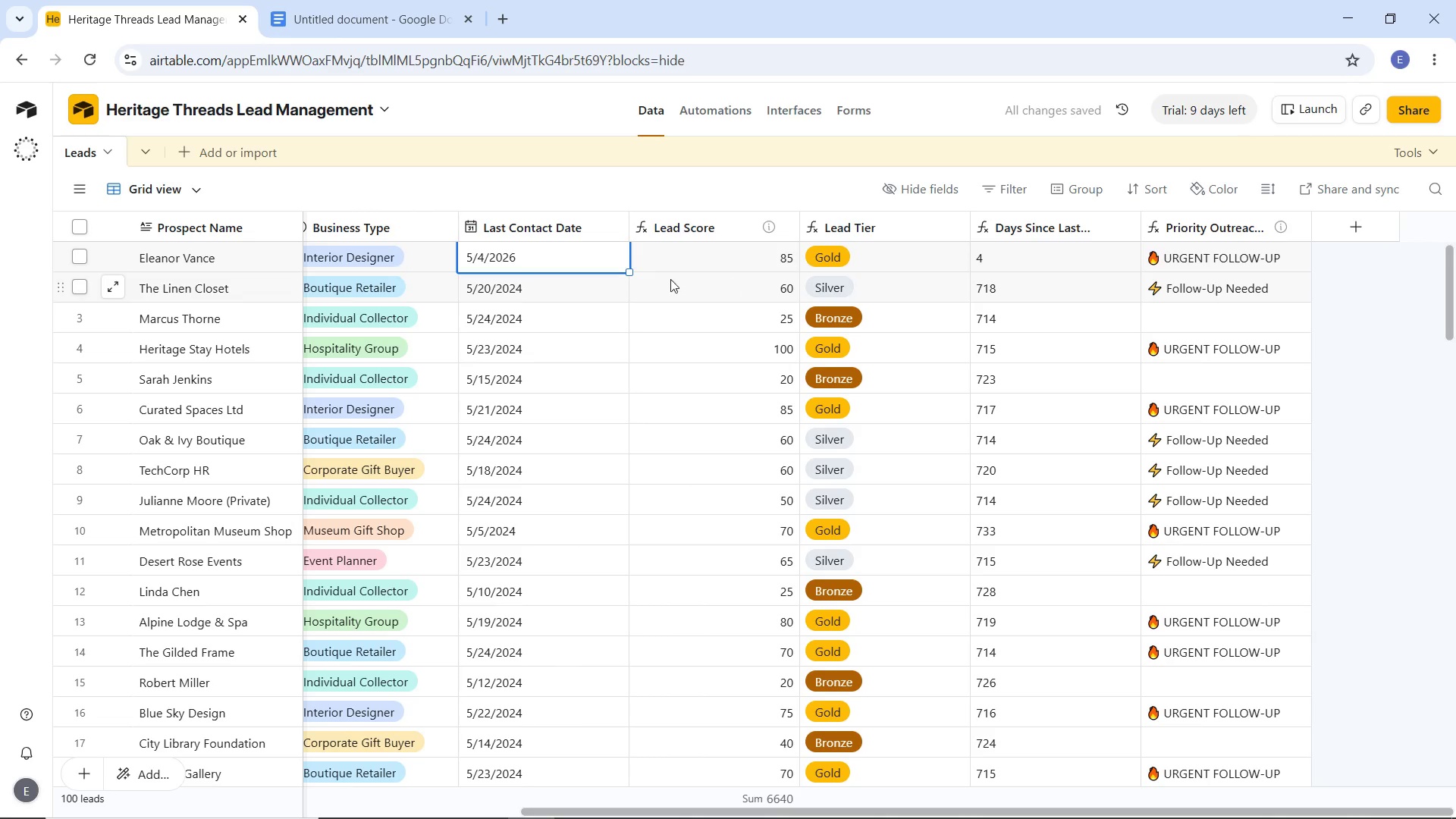 
double_click([583, 252])
 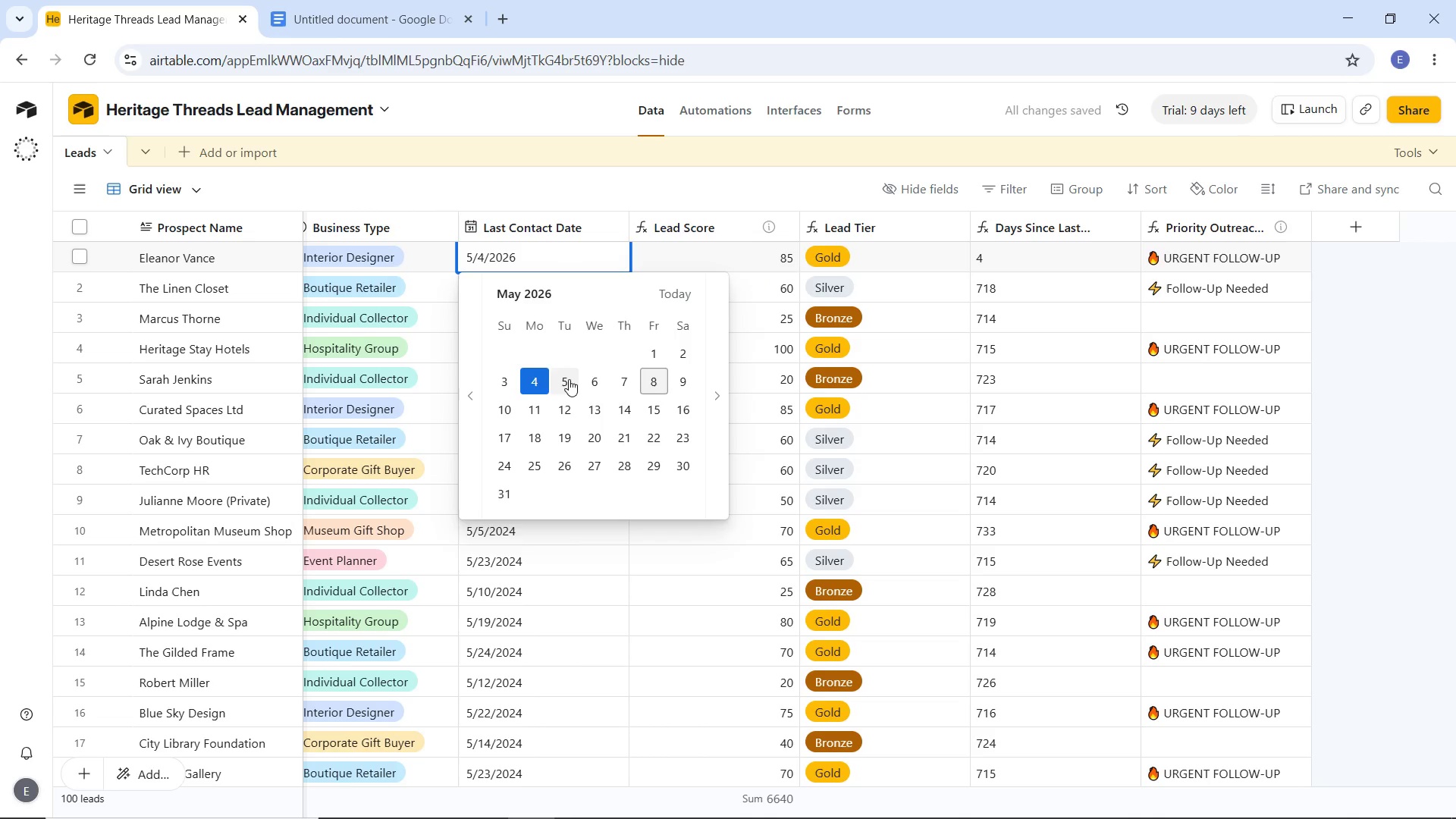 
left_click([568, 379])
 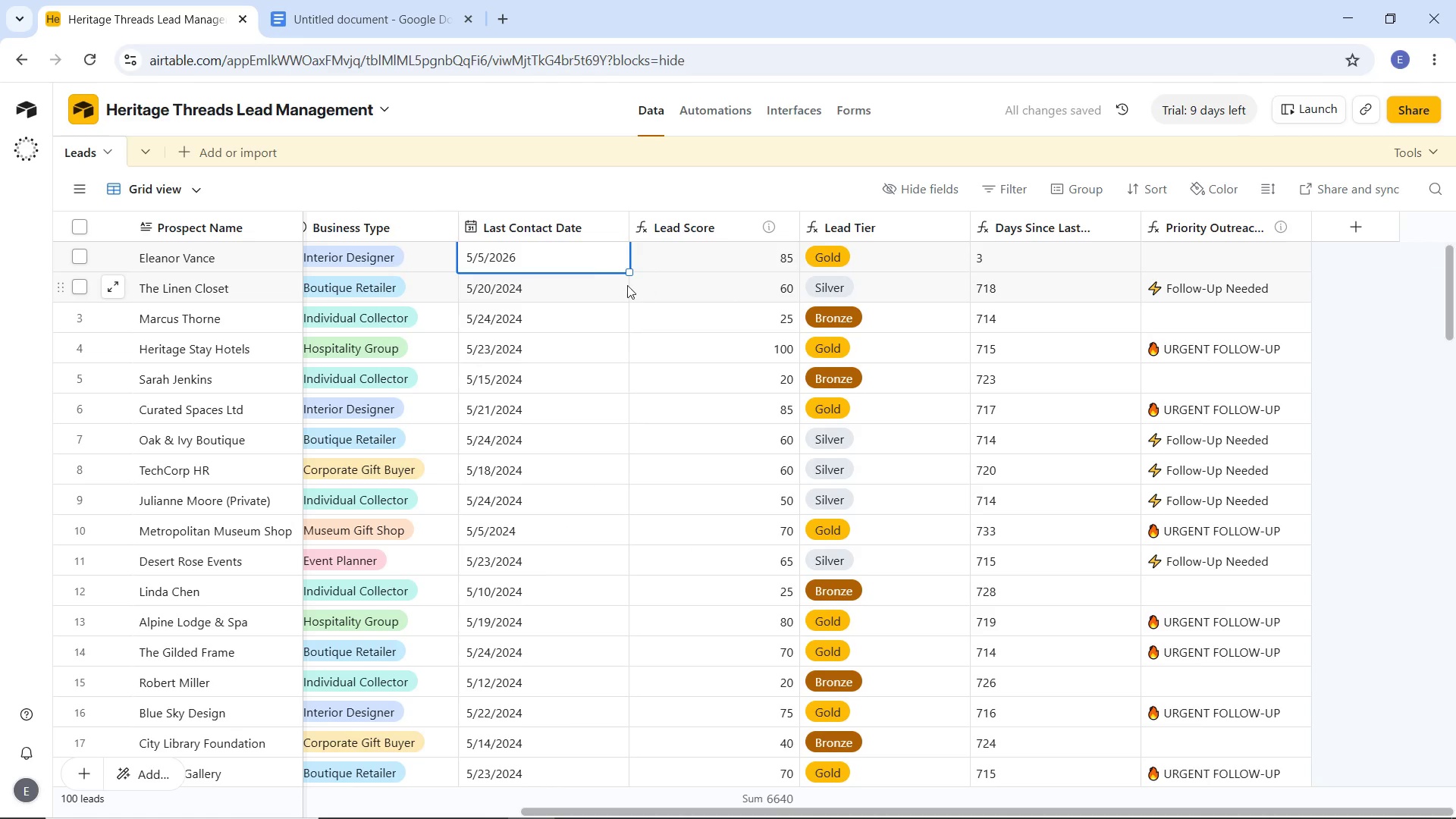 
double_click([582, 257])
 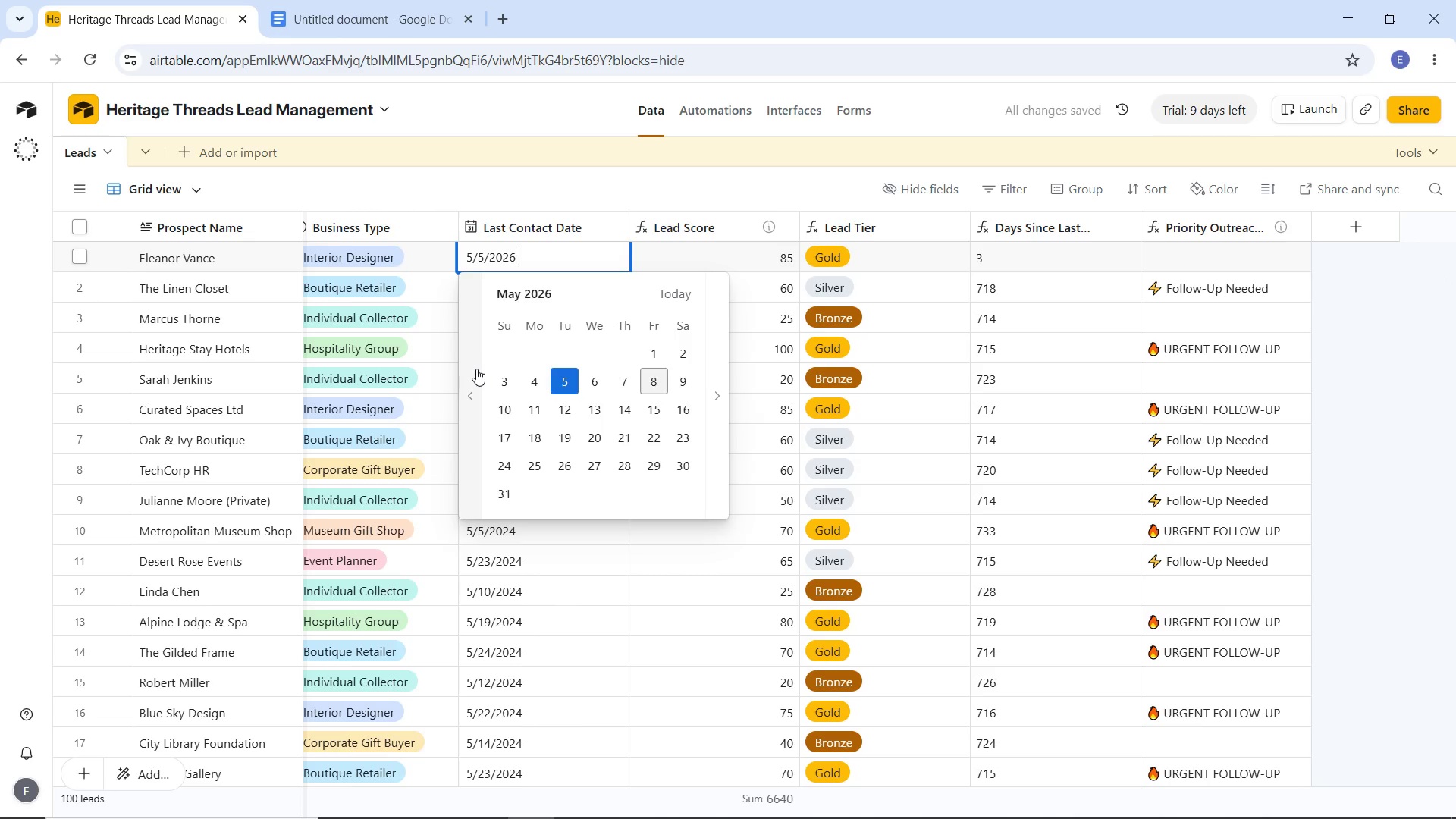 
double_click([476, 369])
 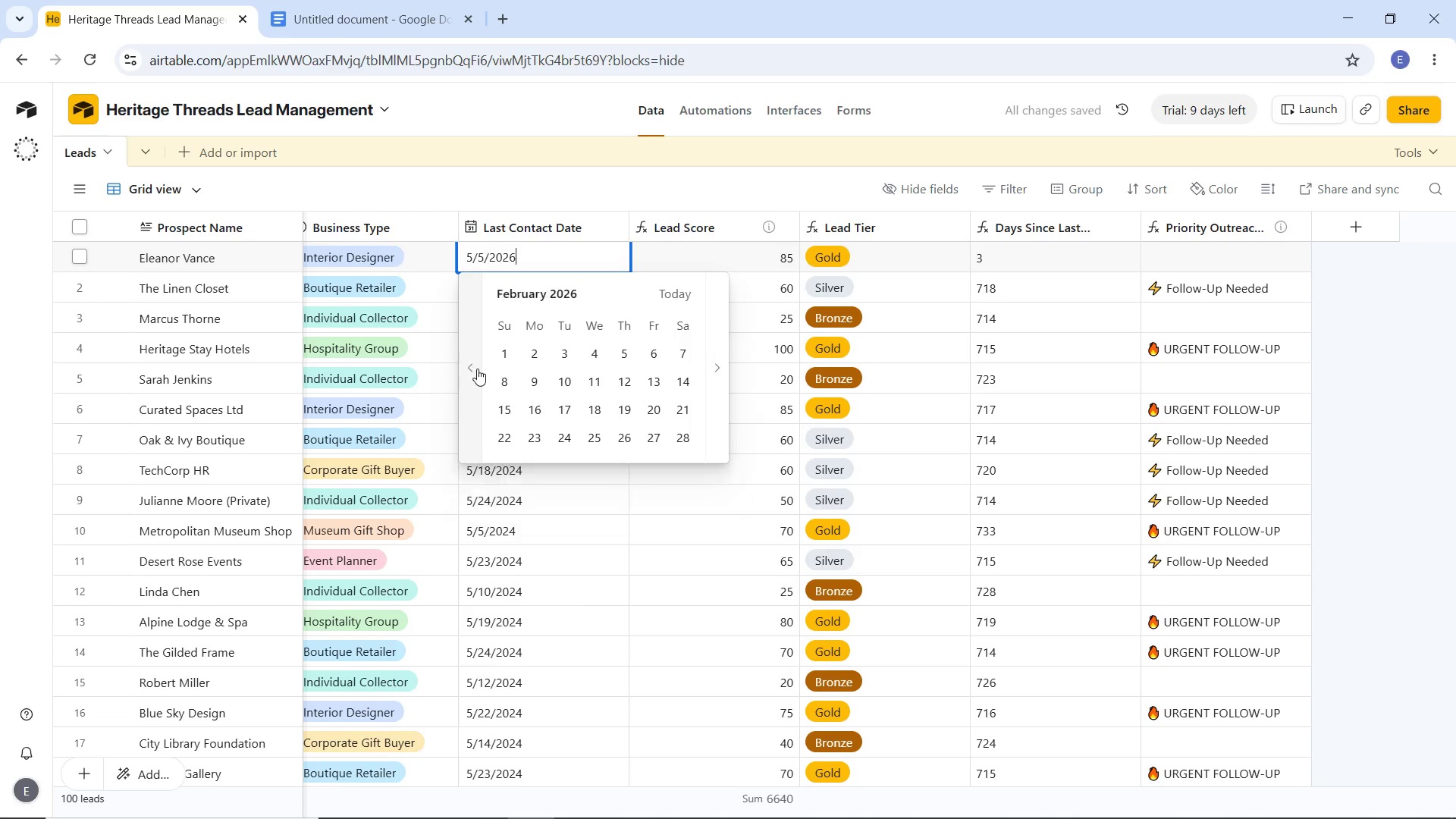 
triple_click([476, 369])
 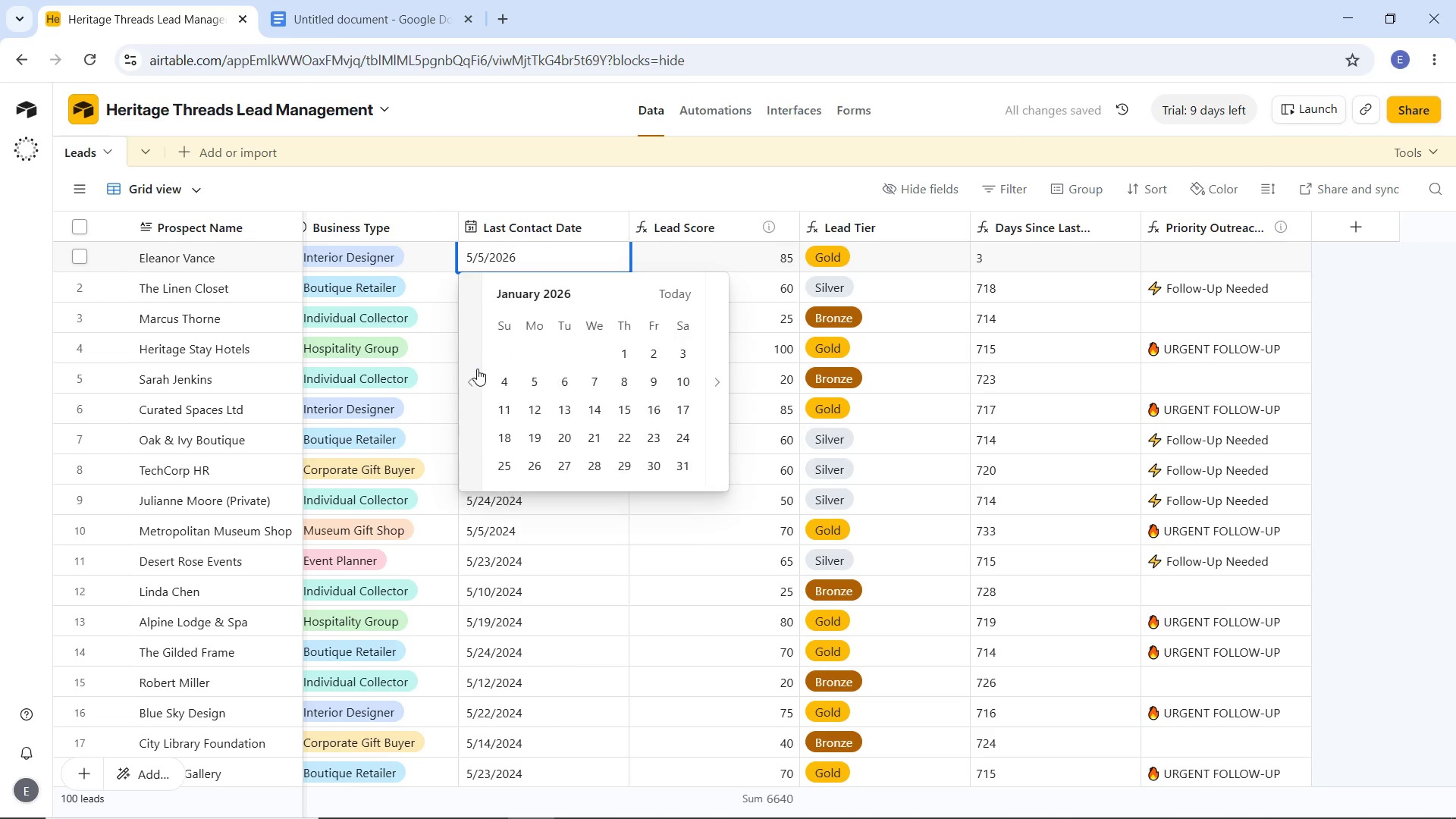 
triple_click([477, 369])
 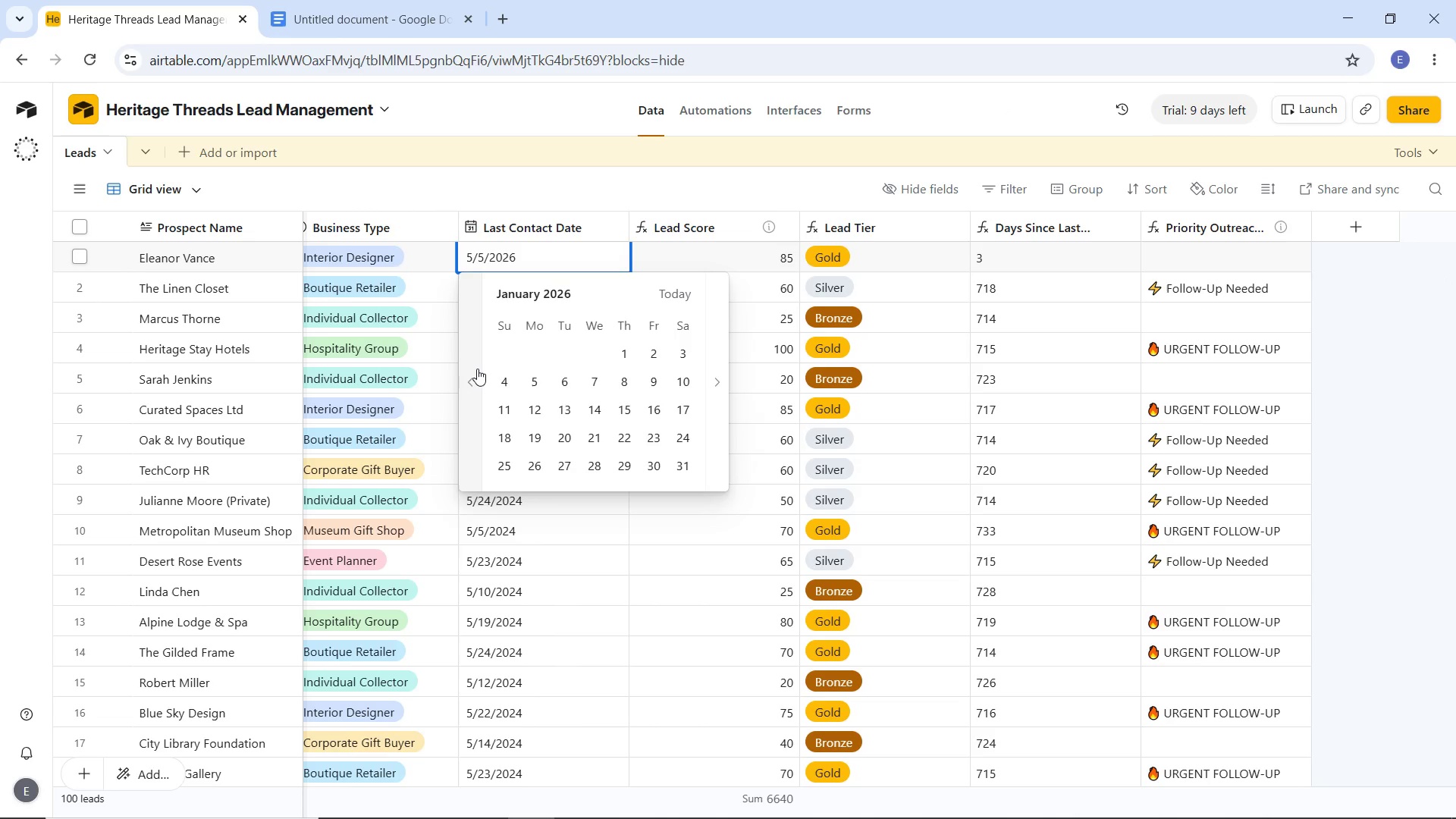 
triple_click([477, 369])
 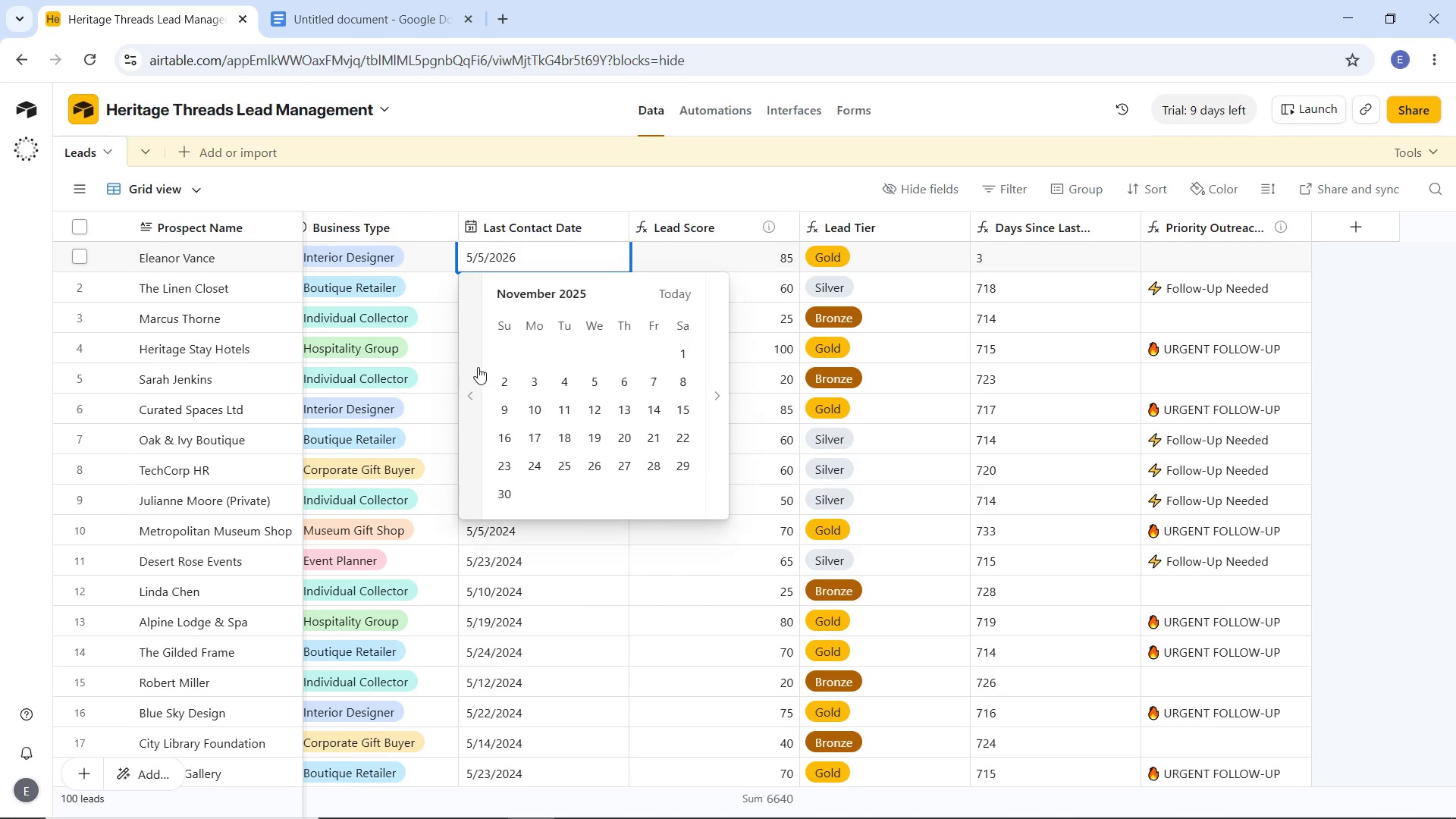 
triple_click([478, 368])
 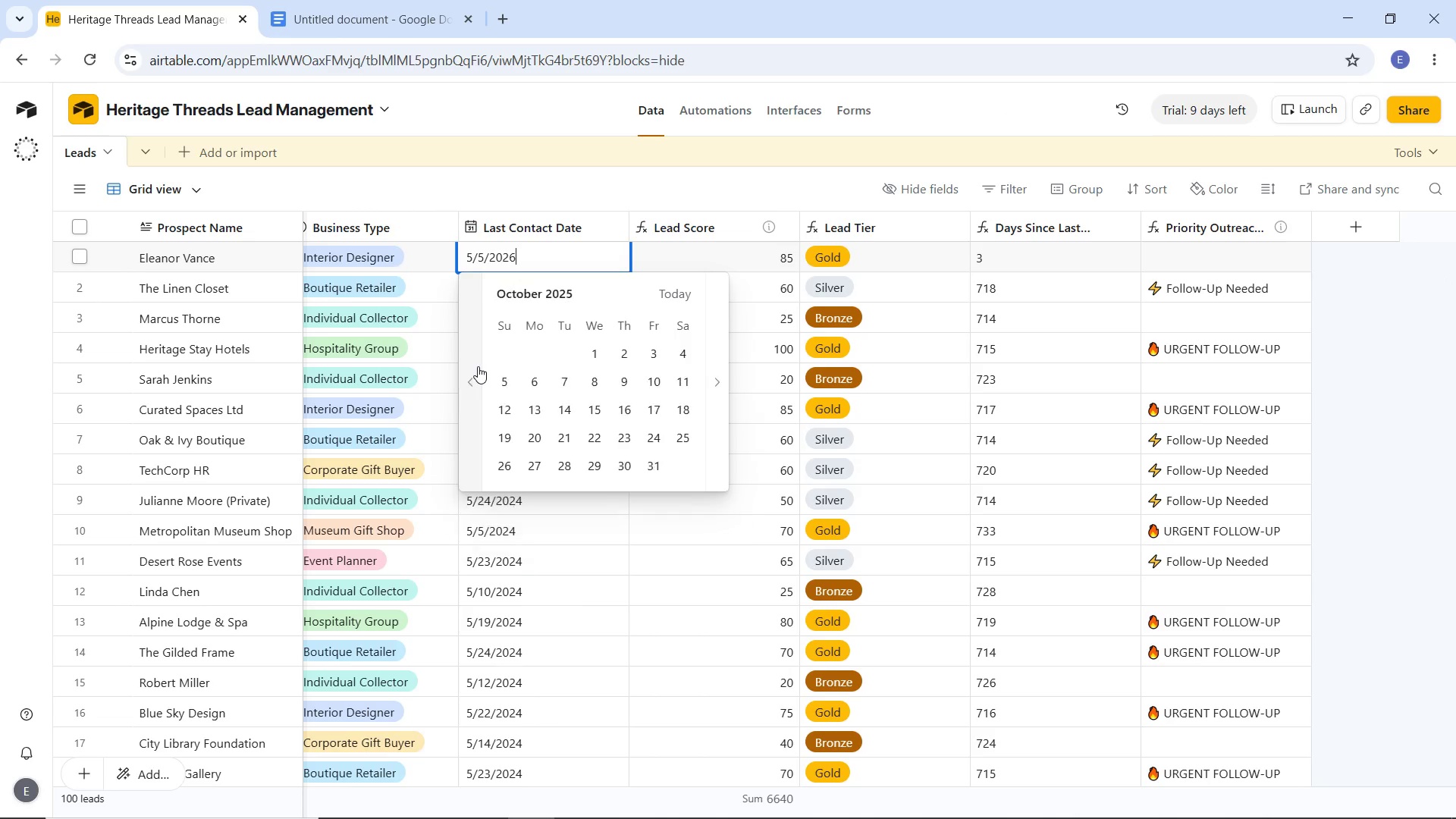 
triple_click([478, 366])
 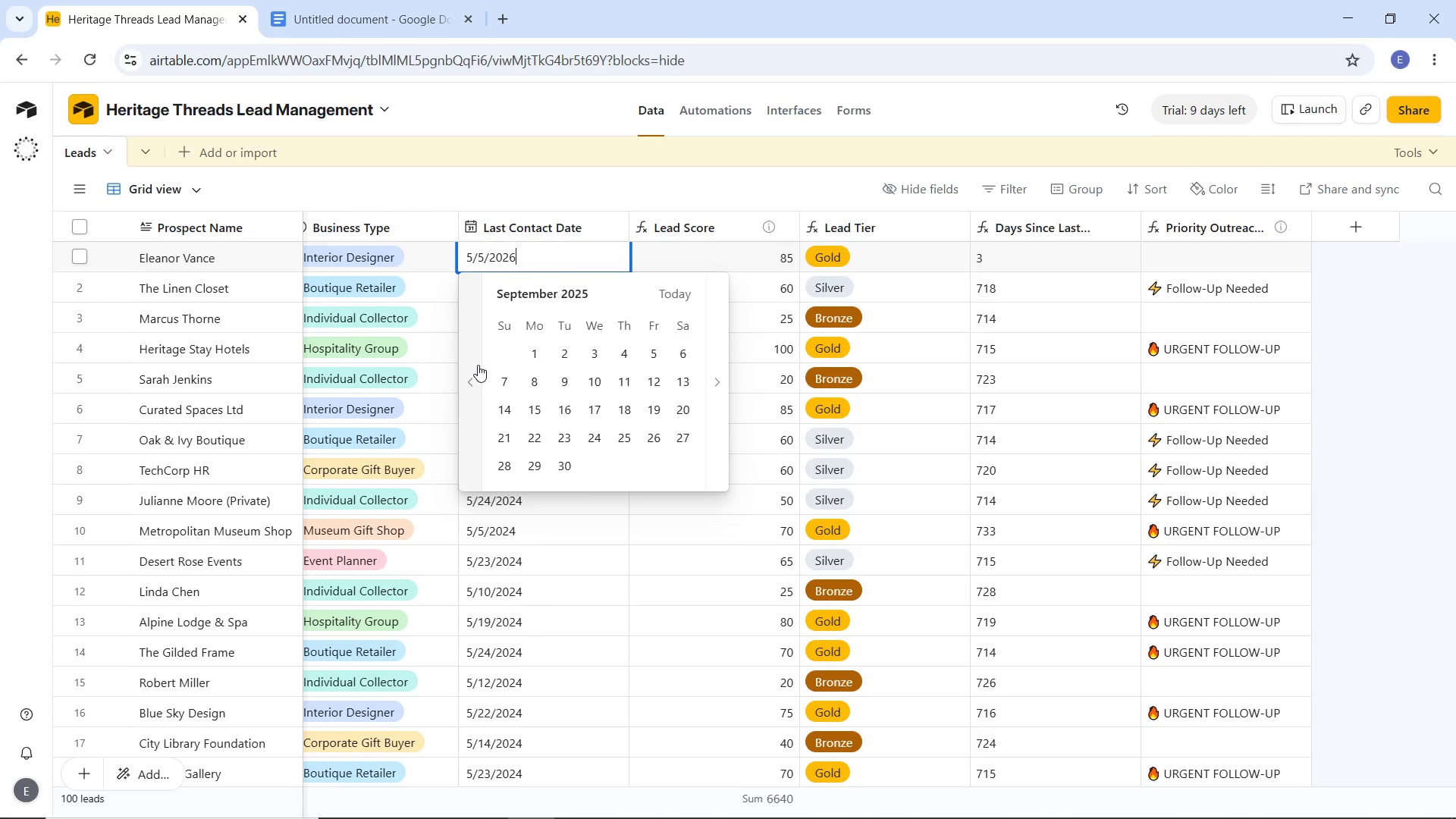 
triple_click([478, 366])
 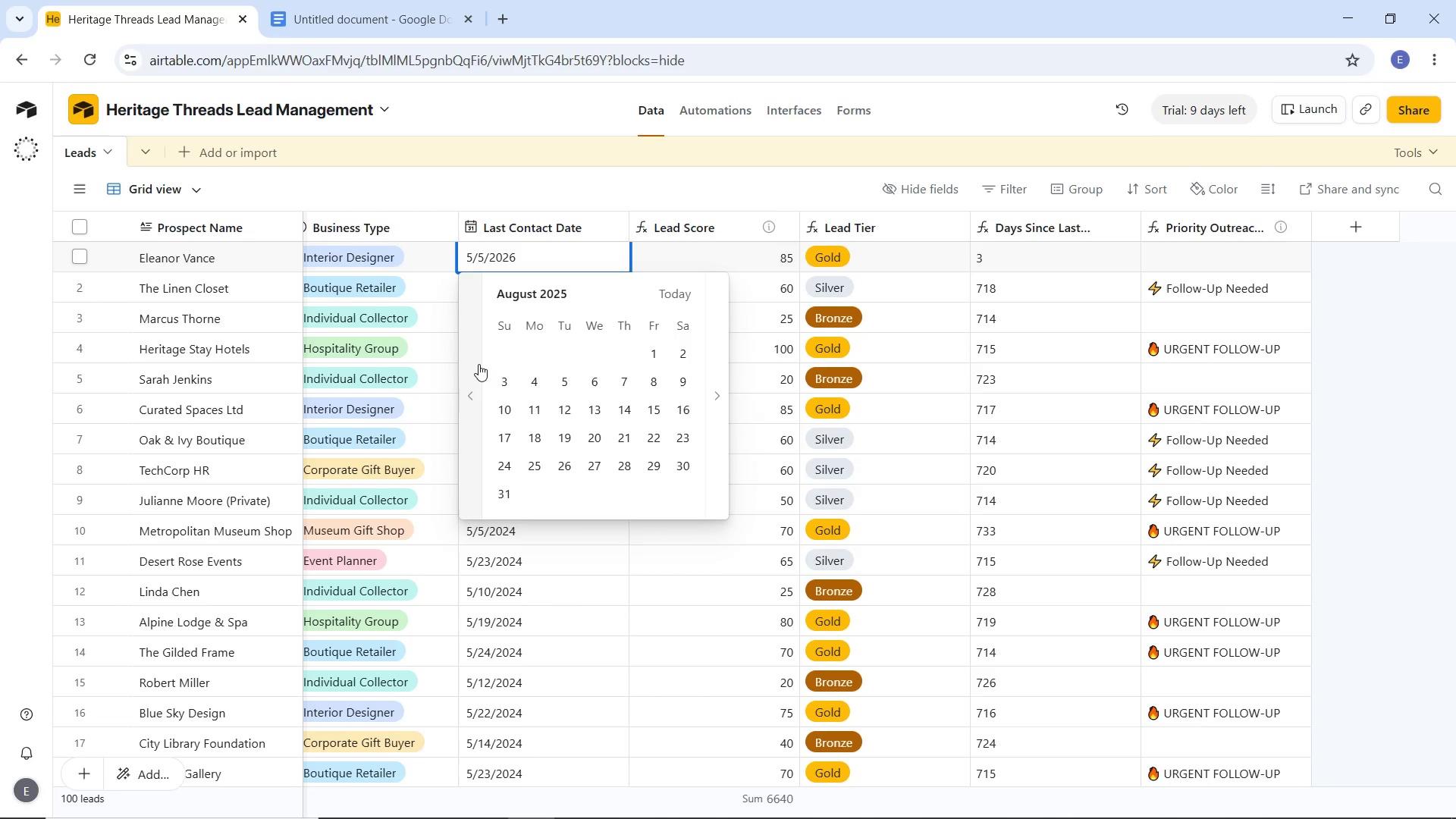 
triple_click([478, 365])
 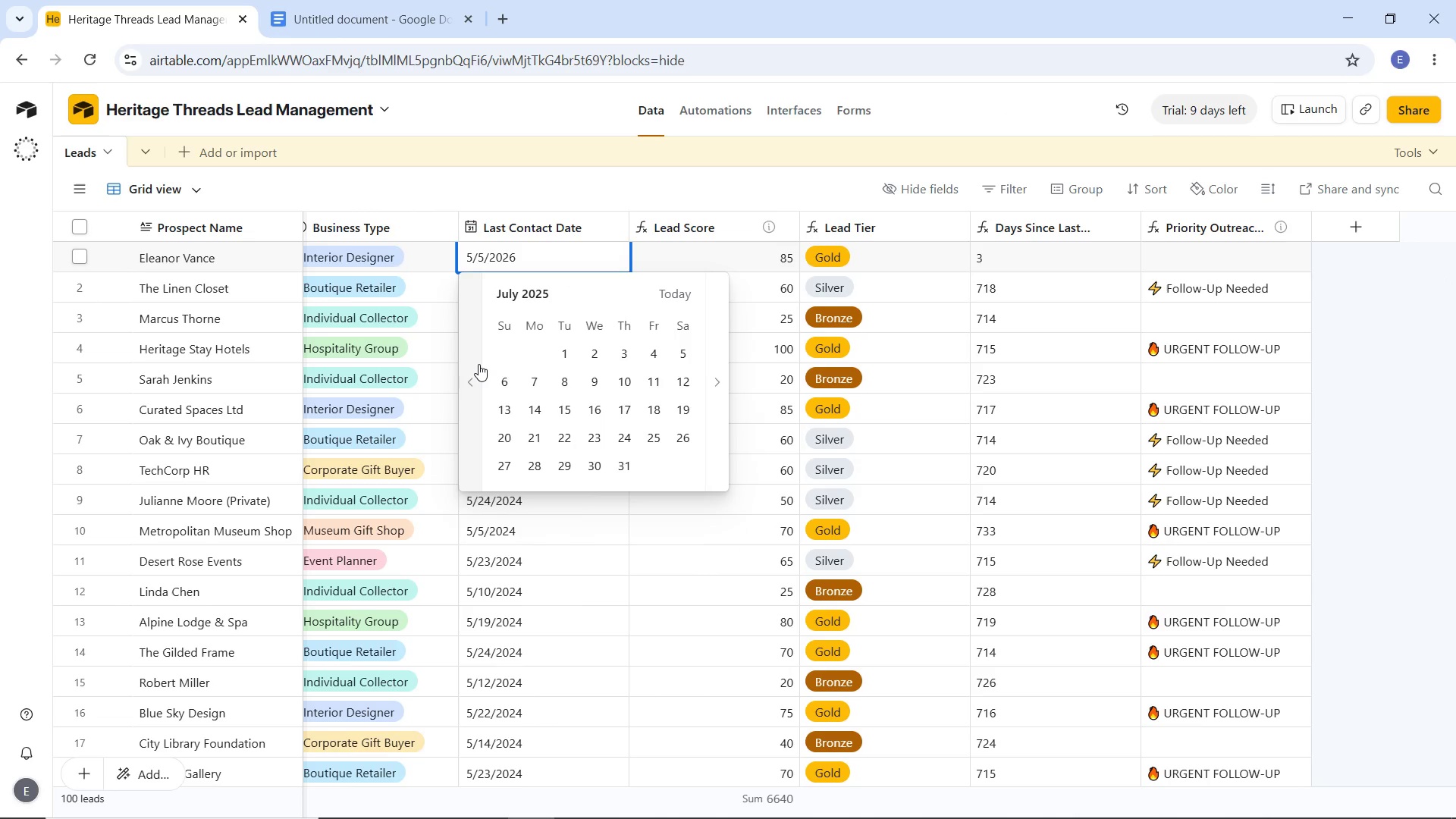 
triple_click([479, 364])
 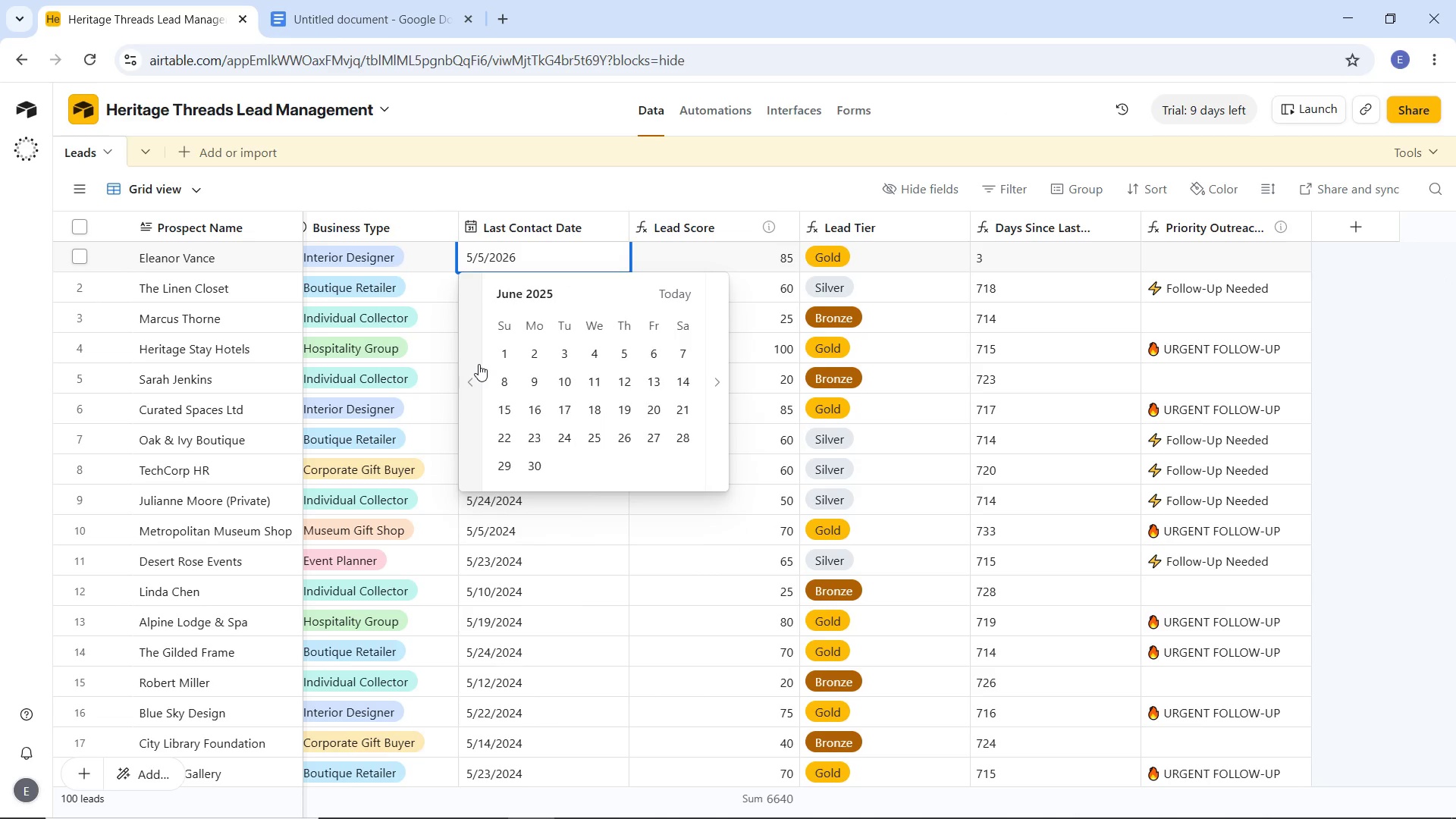 
triple_click([479, 364])
 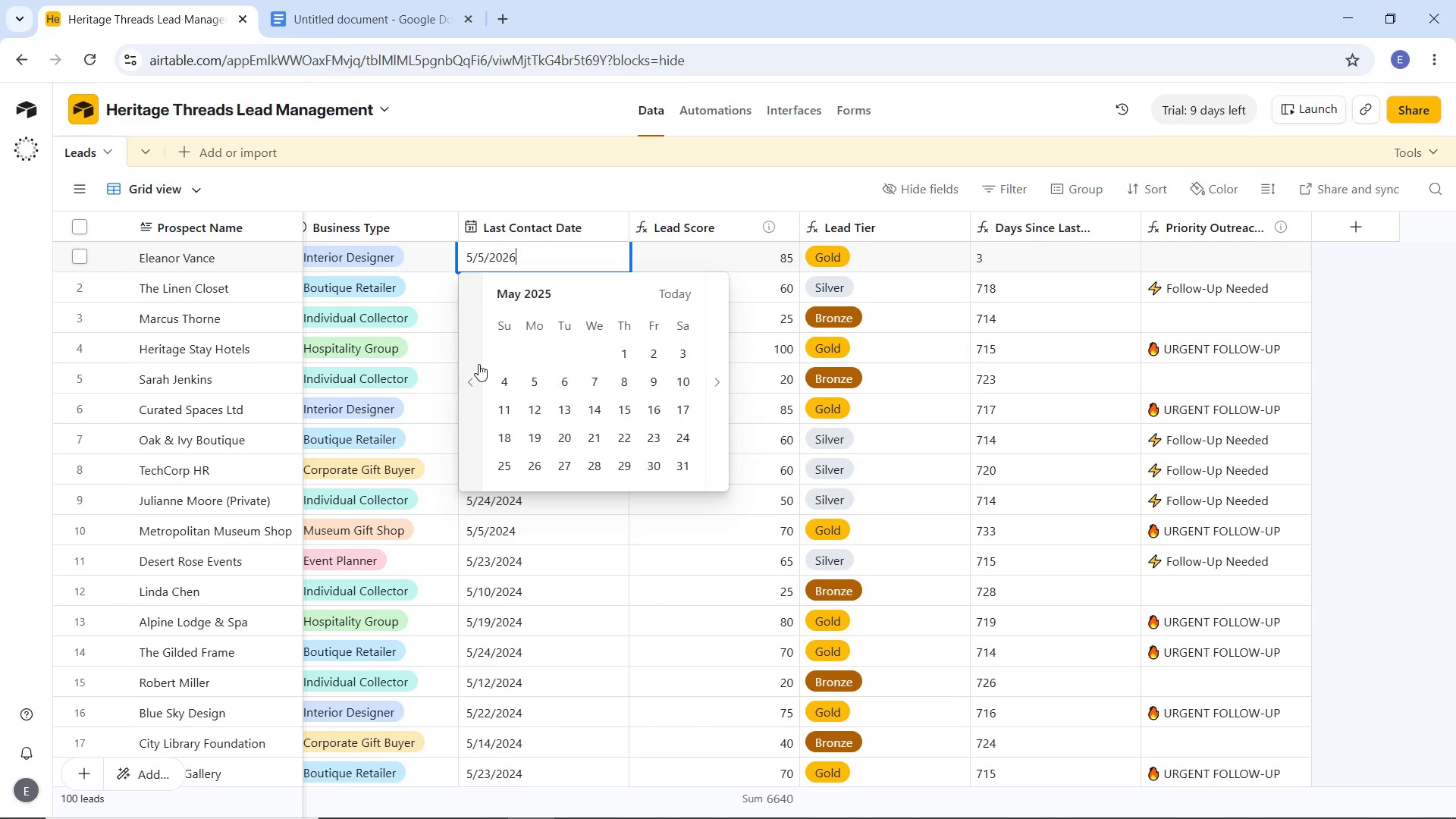 
triple_click([479, 364])
 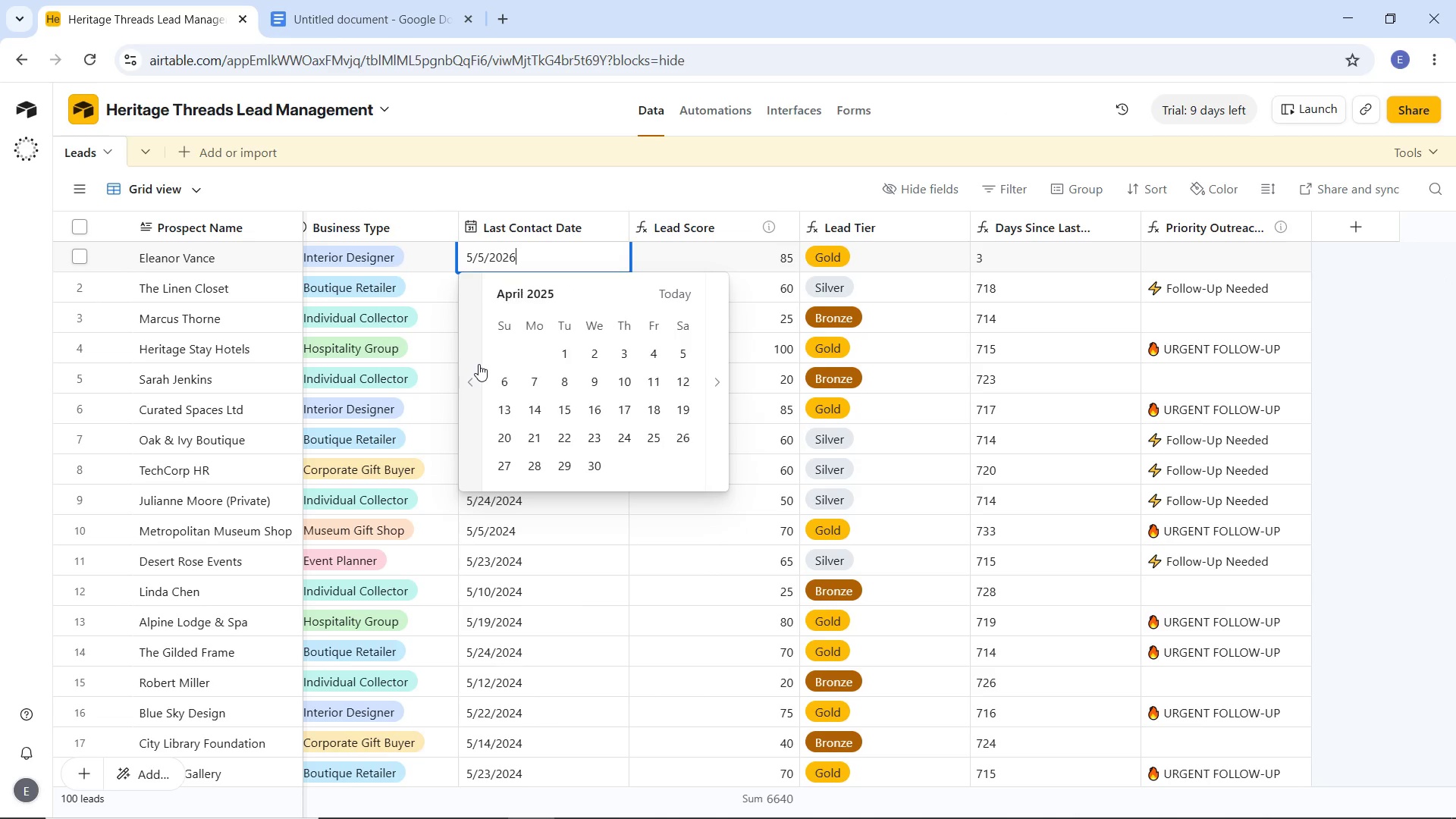 
triple_click([479, 364])
 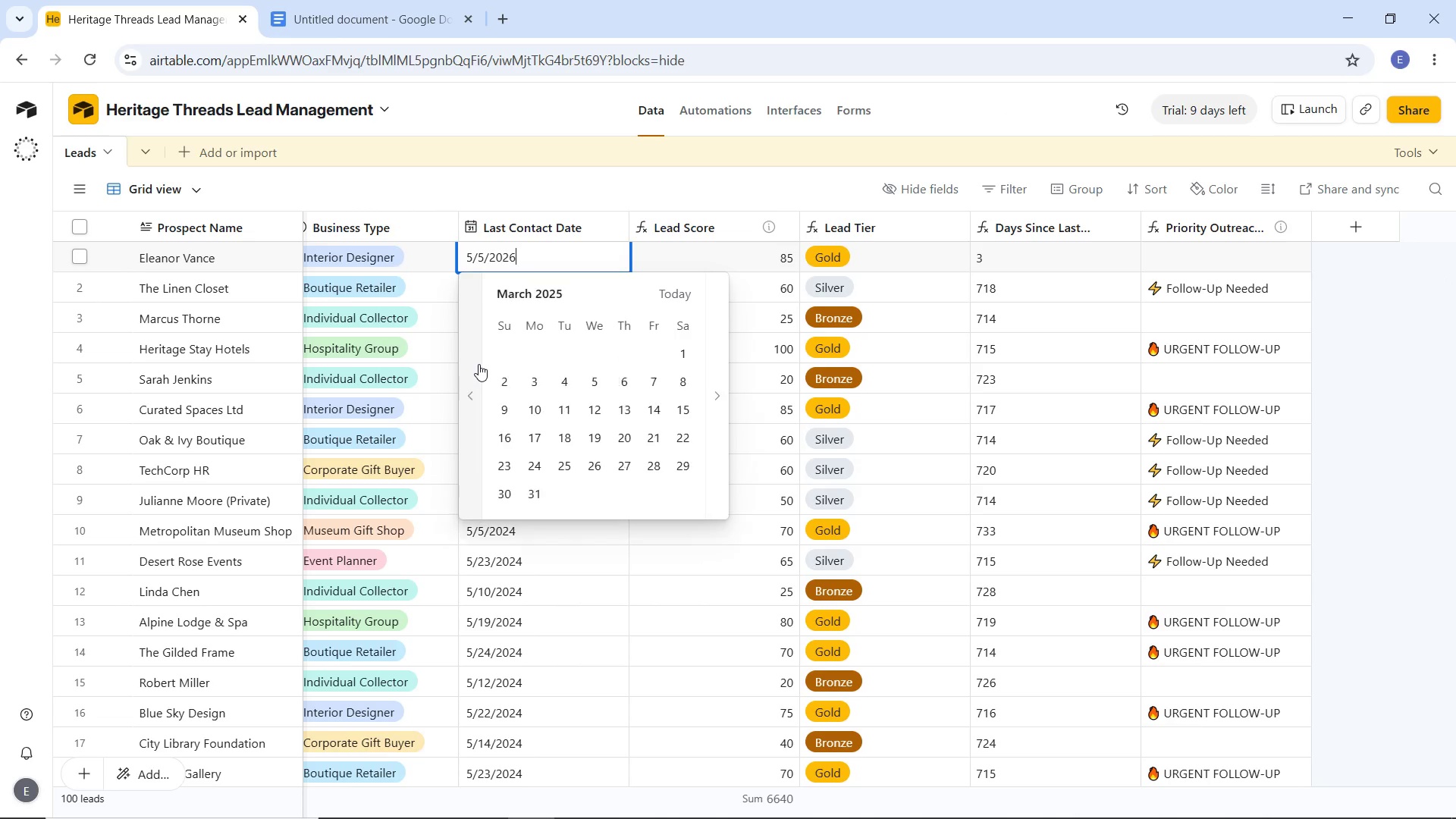 
triple_click([479, 364])
 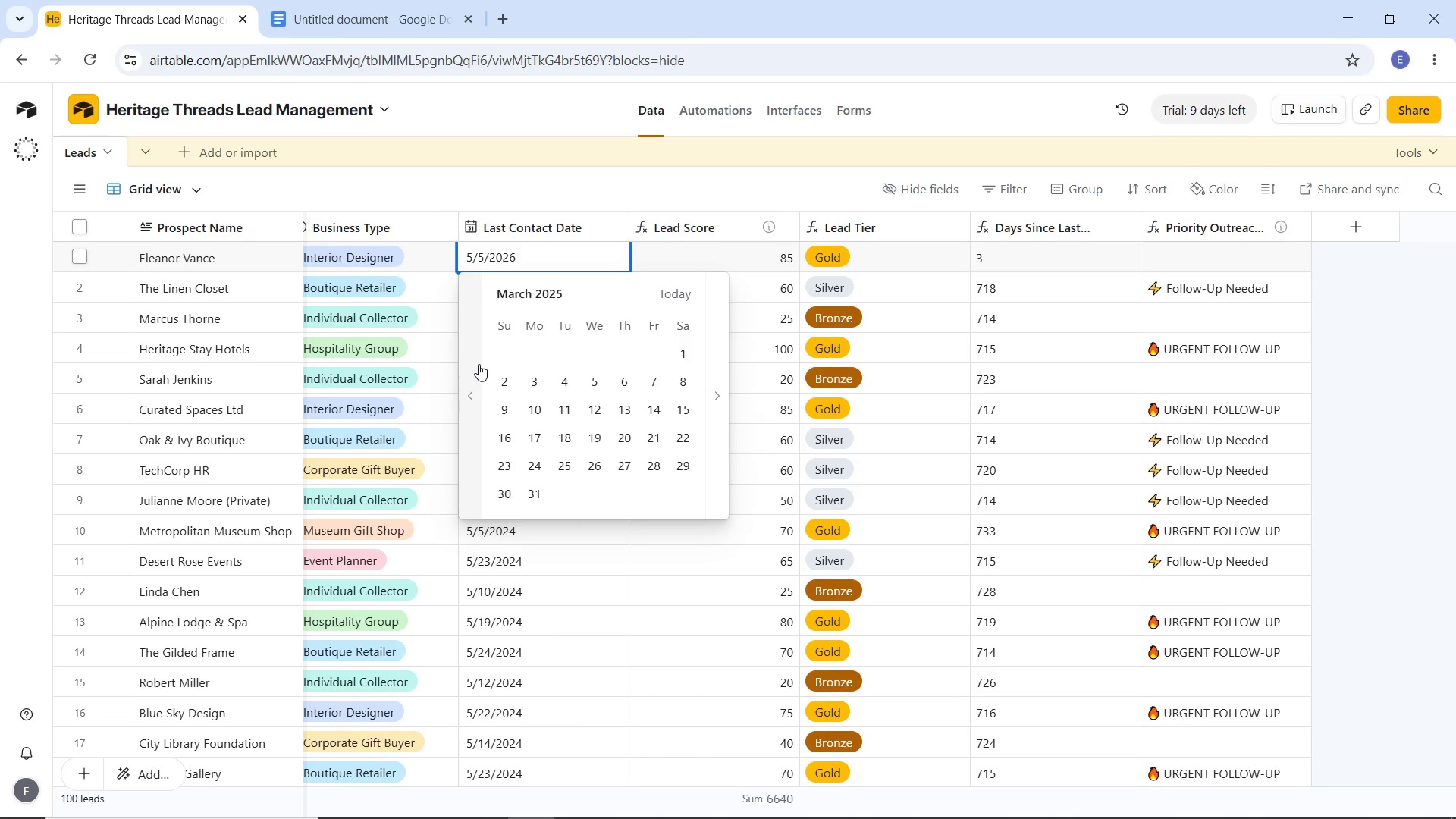 
triple_click([479, 364])
 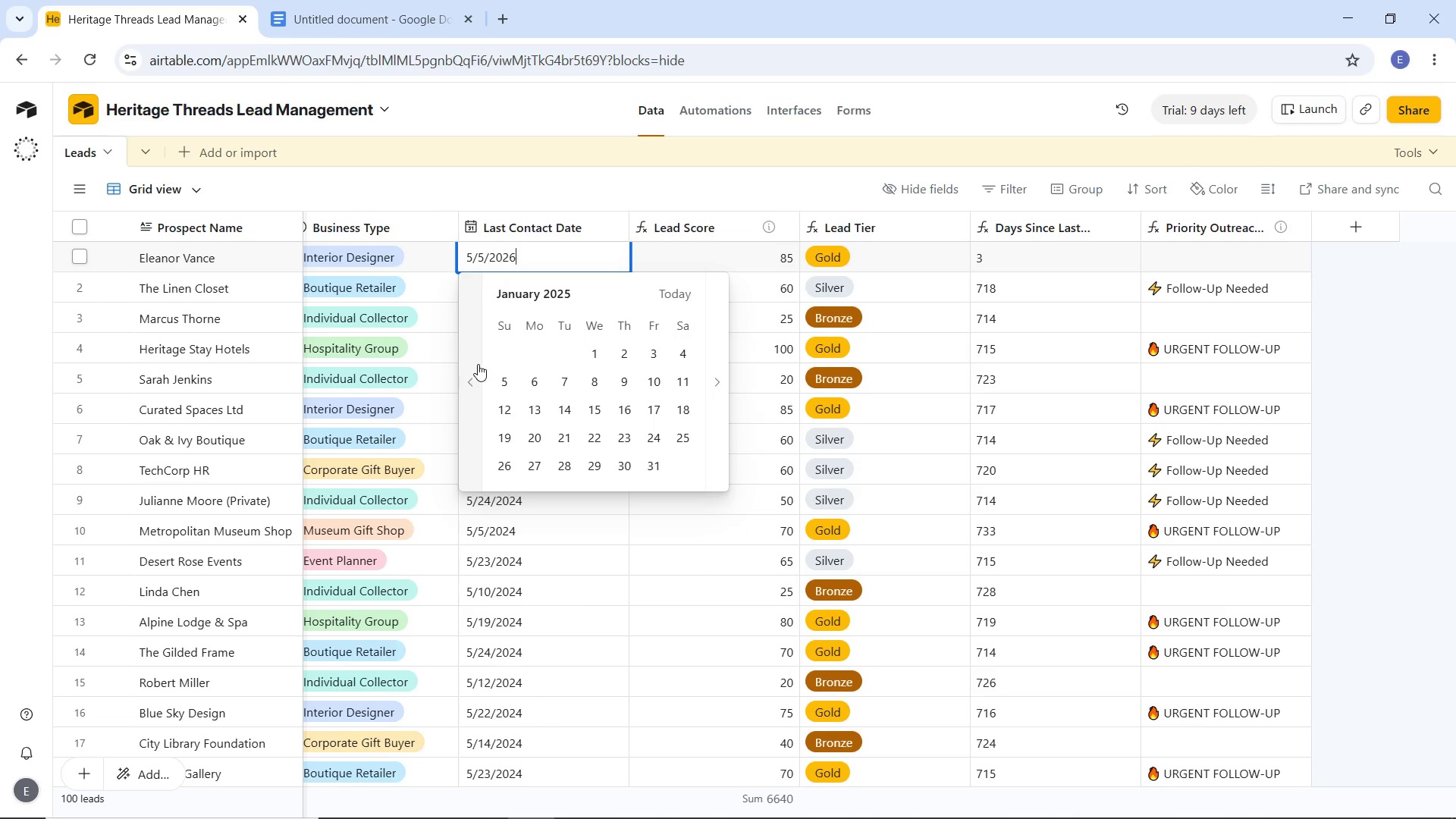 
triple_click([478, 364])
 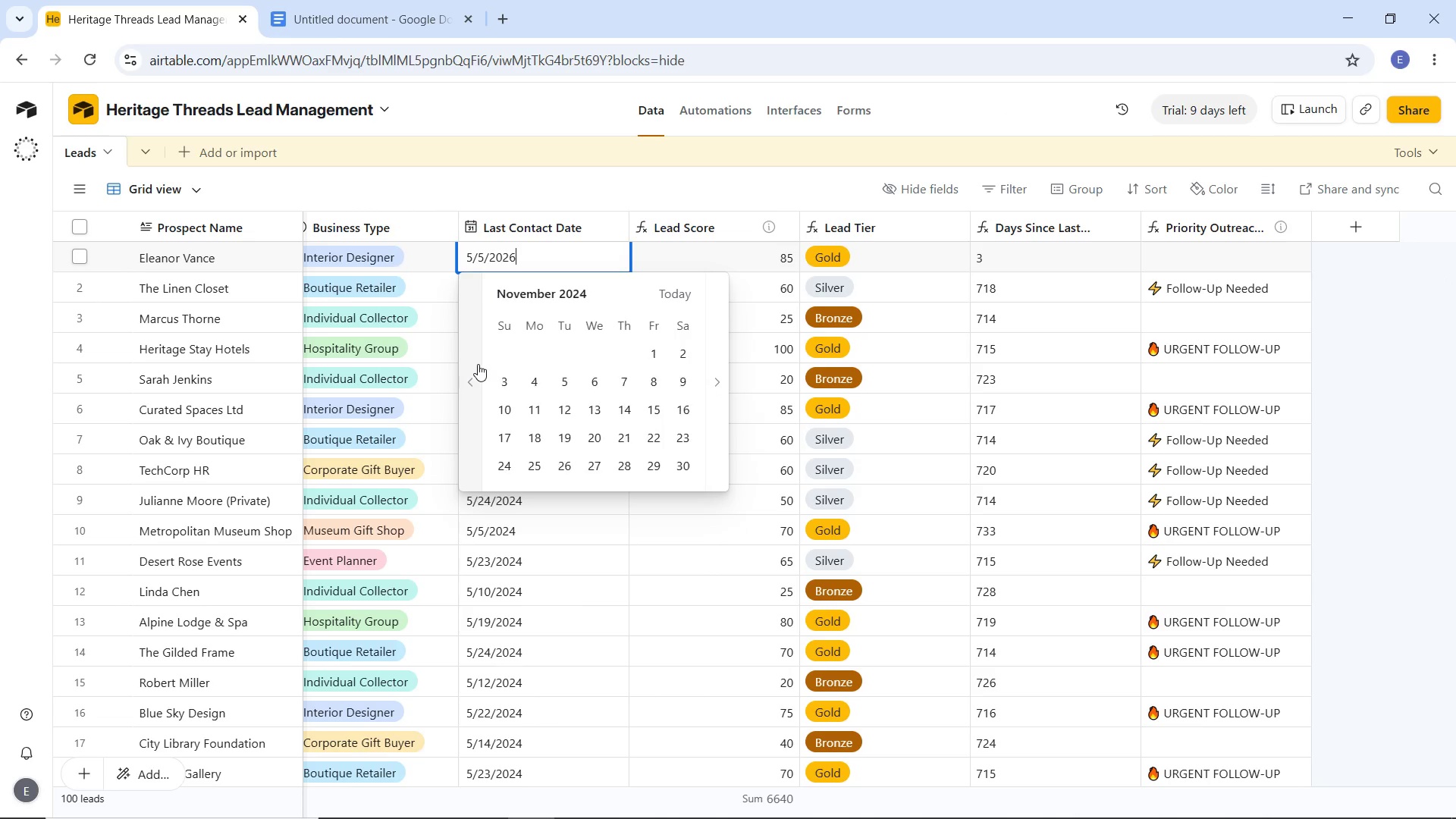 
triple_click([478, 364])
 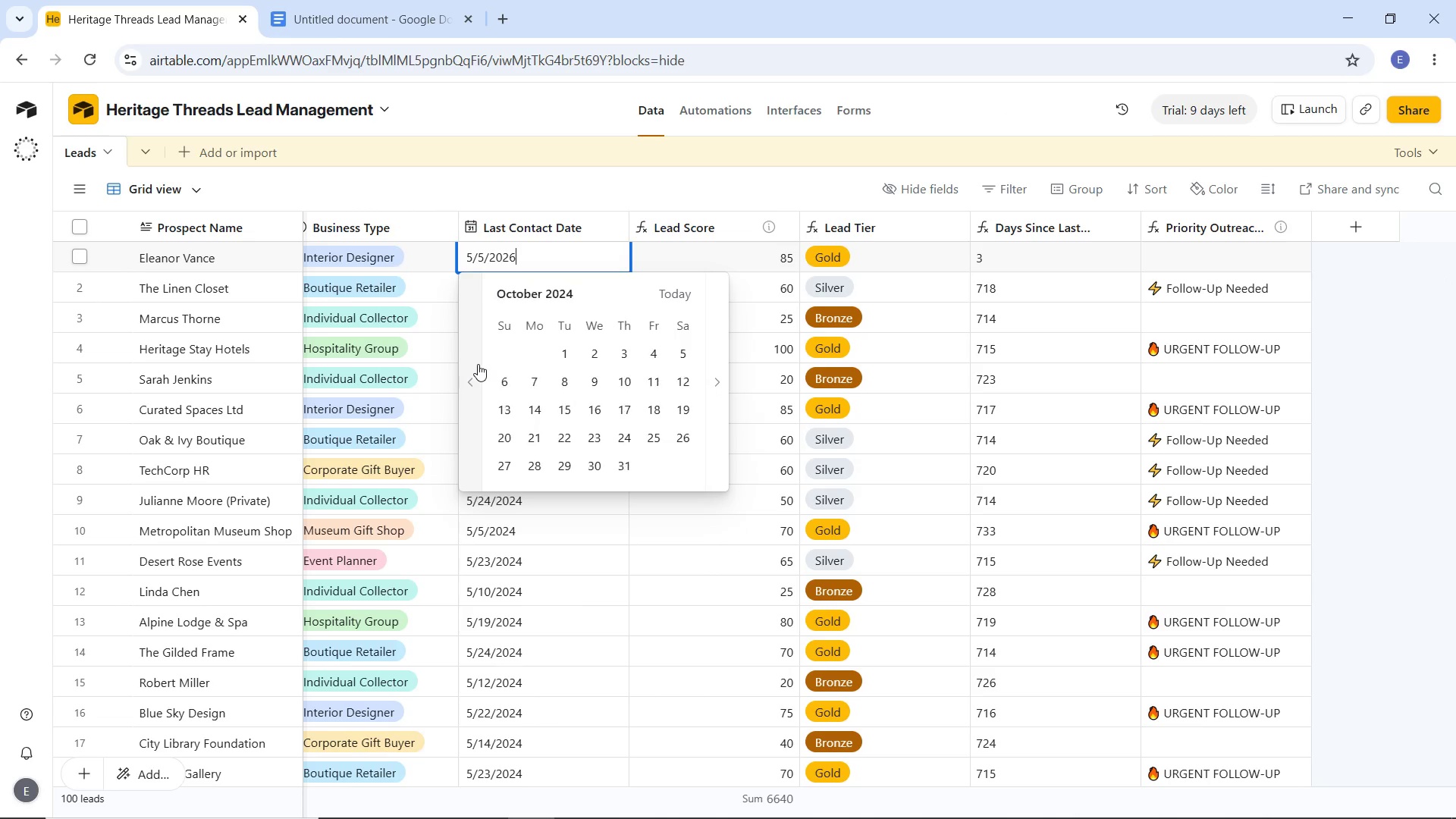 
triple_click([478, 364])
 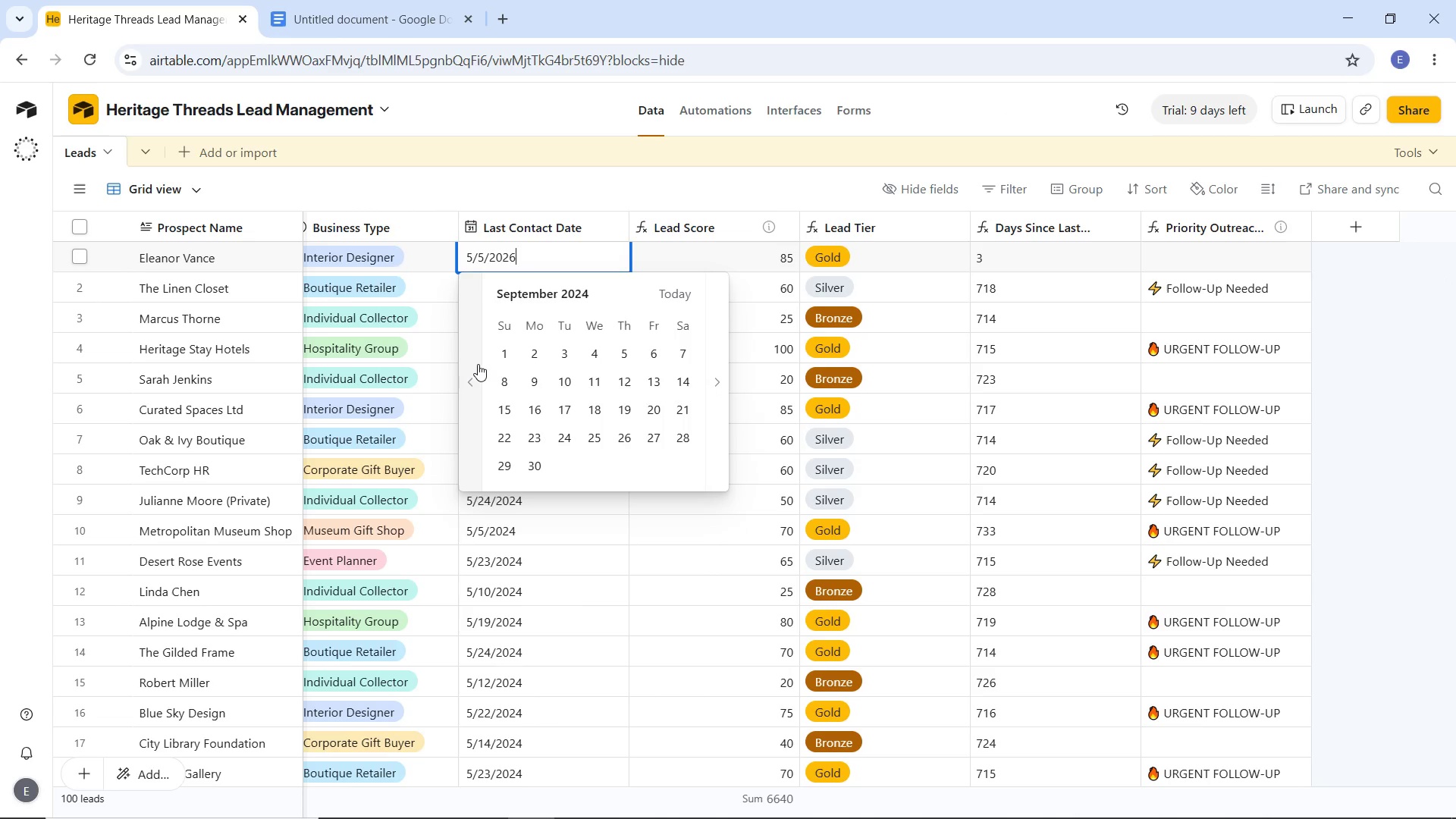 
triple_click([478, 364])
 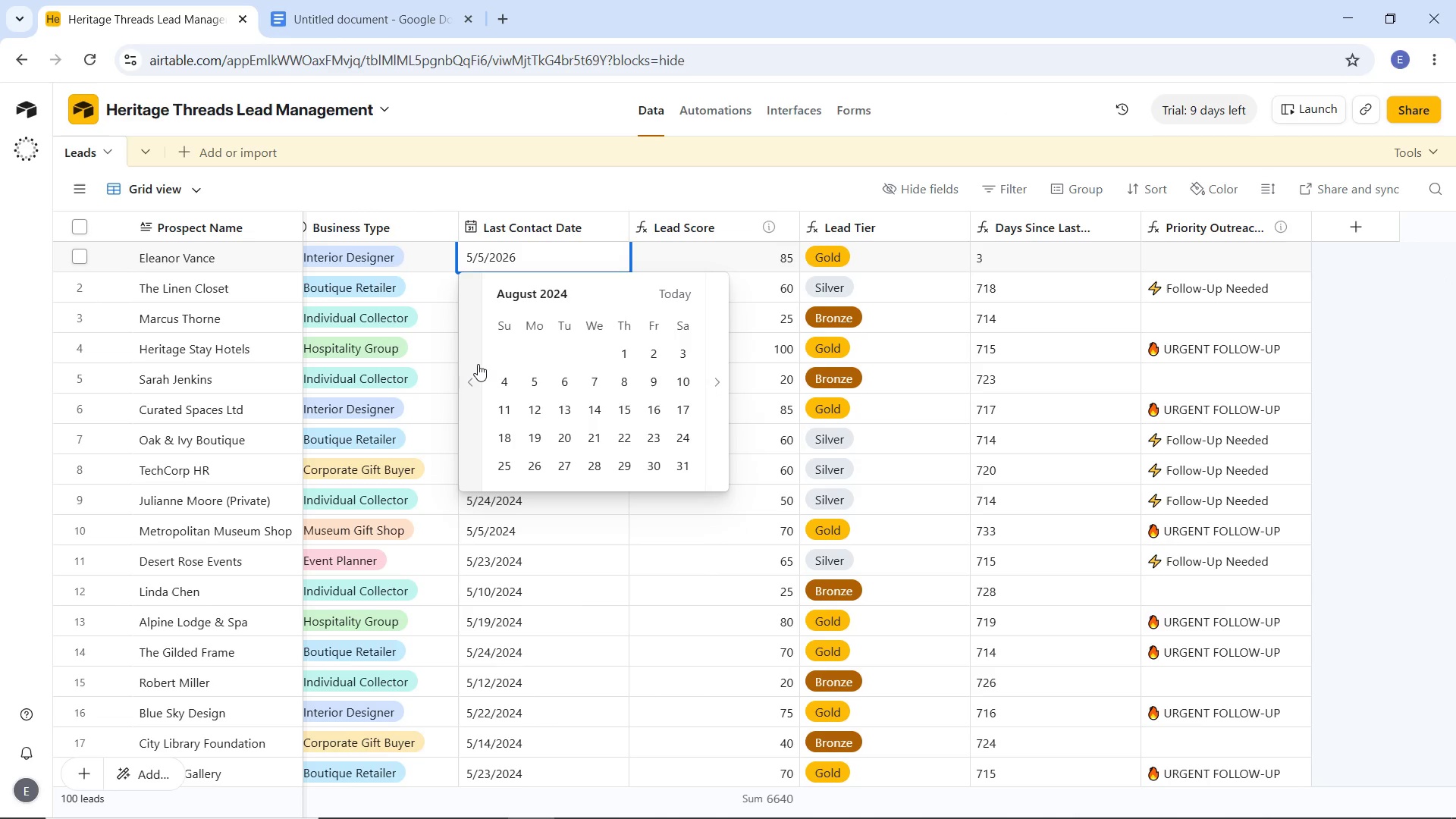 
triple_click([478, 364])
 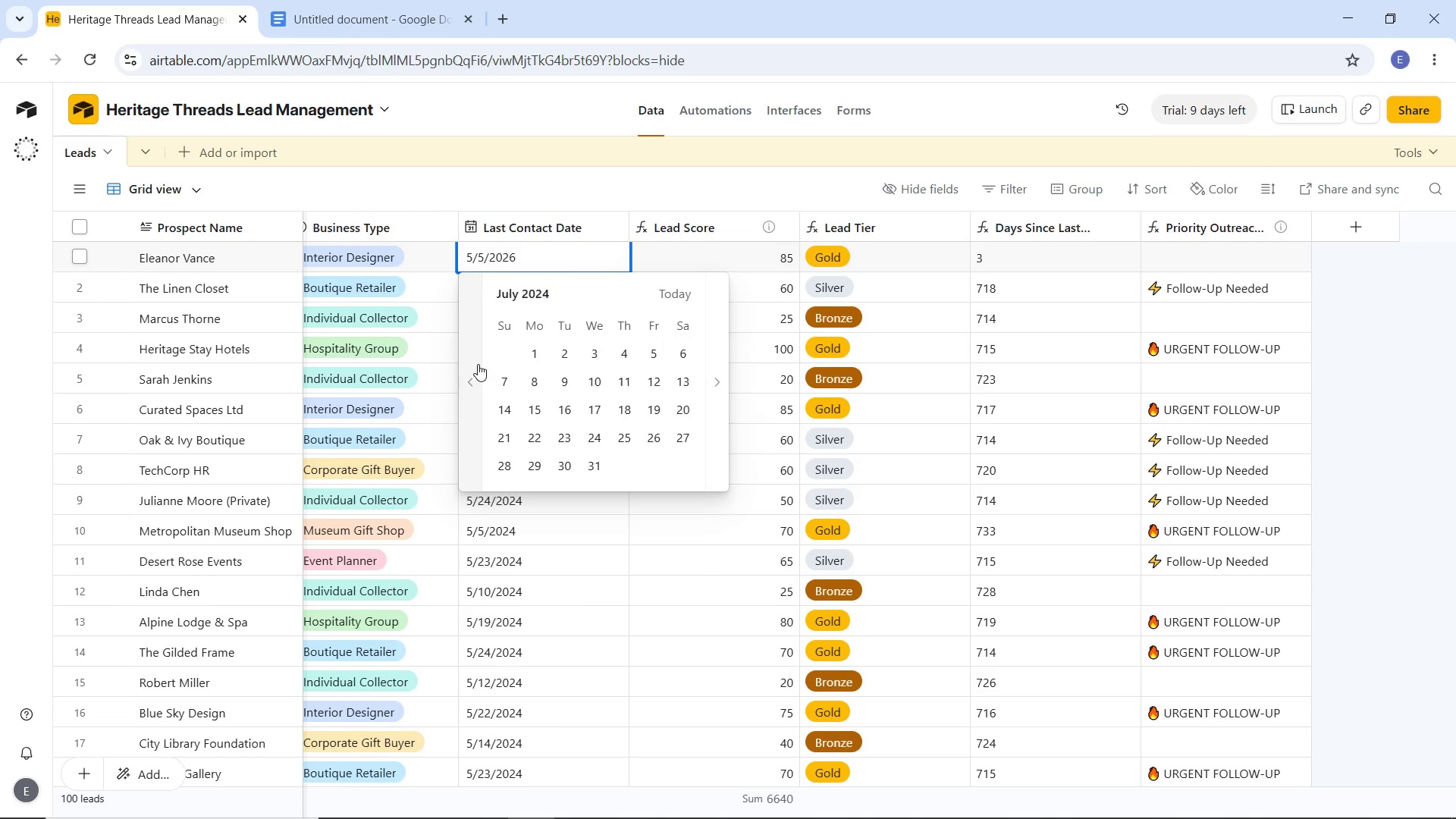 
triple_click([478, 364])
 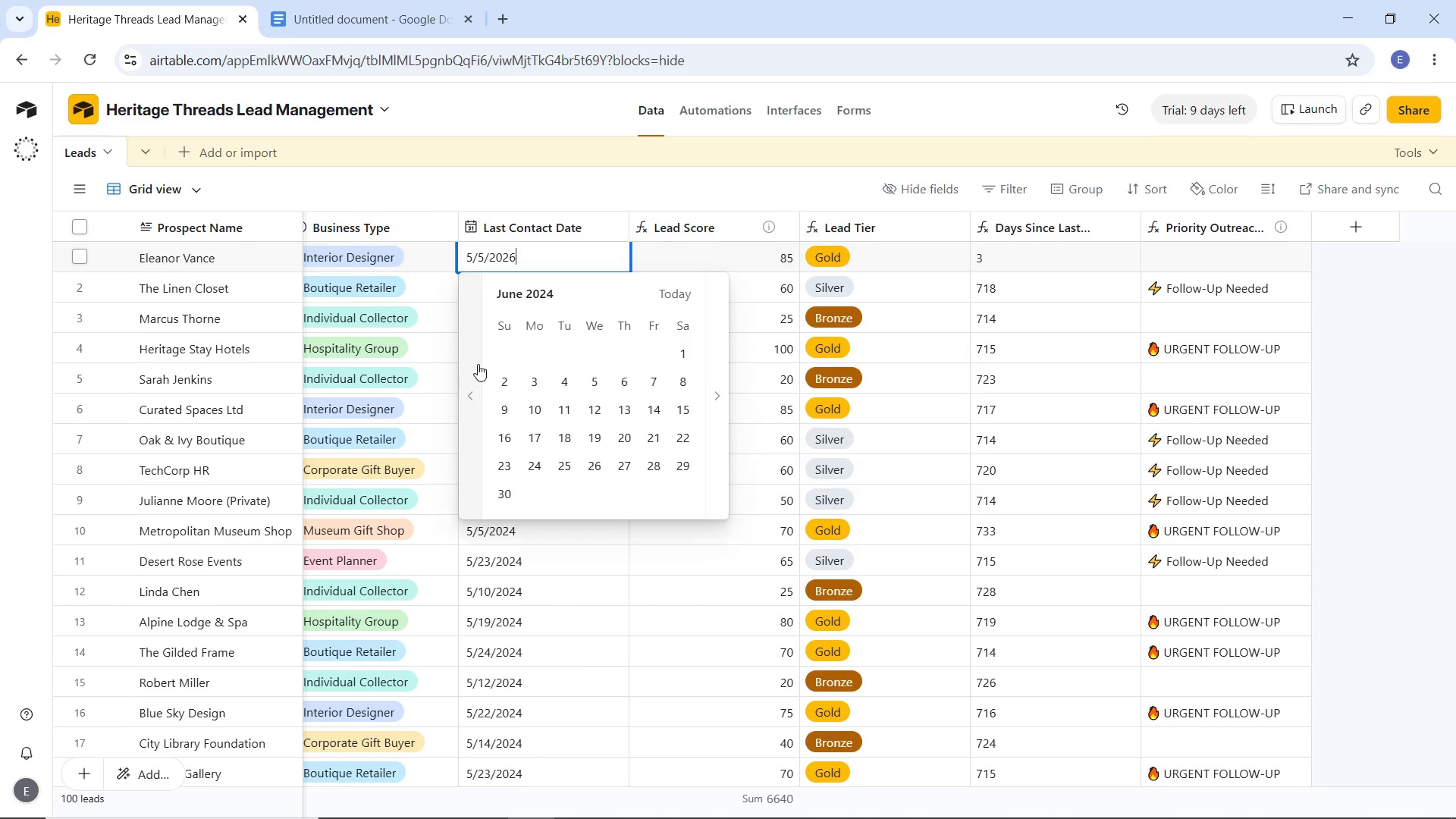 
triple_click([478, 364])
 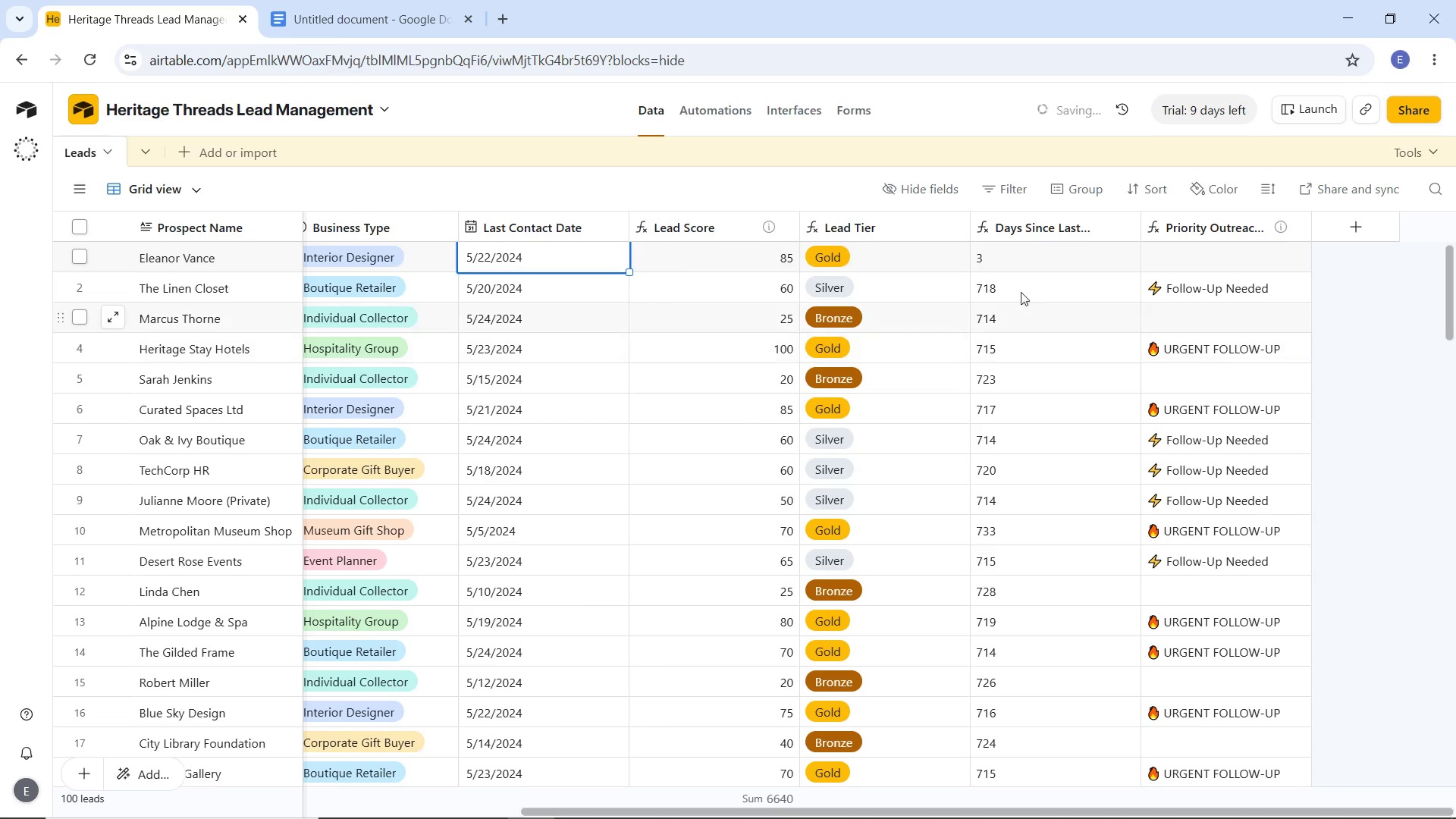 
left_click([1414, 320])
 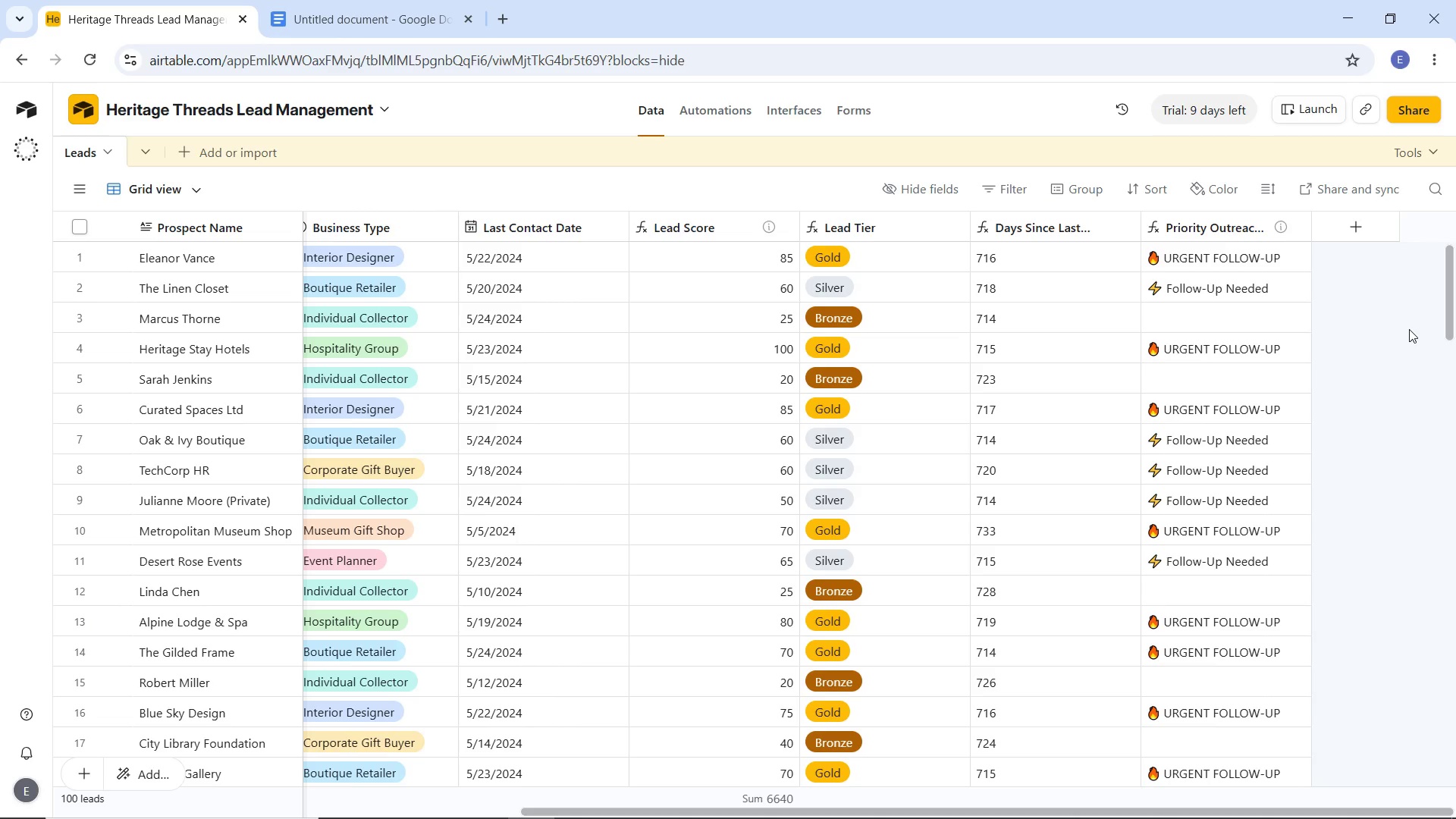 
wait(19.58)
 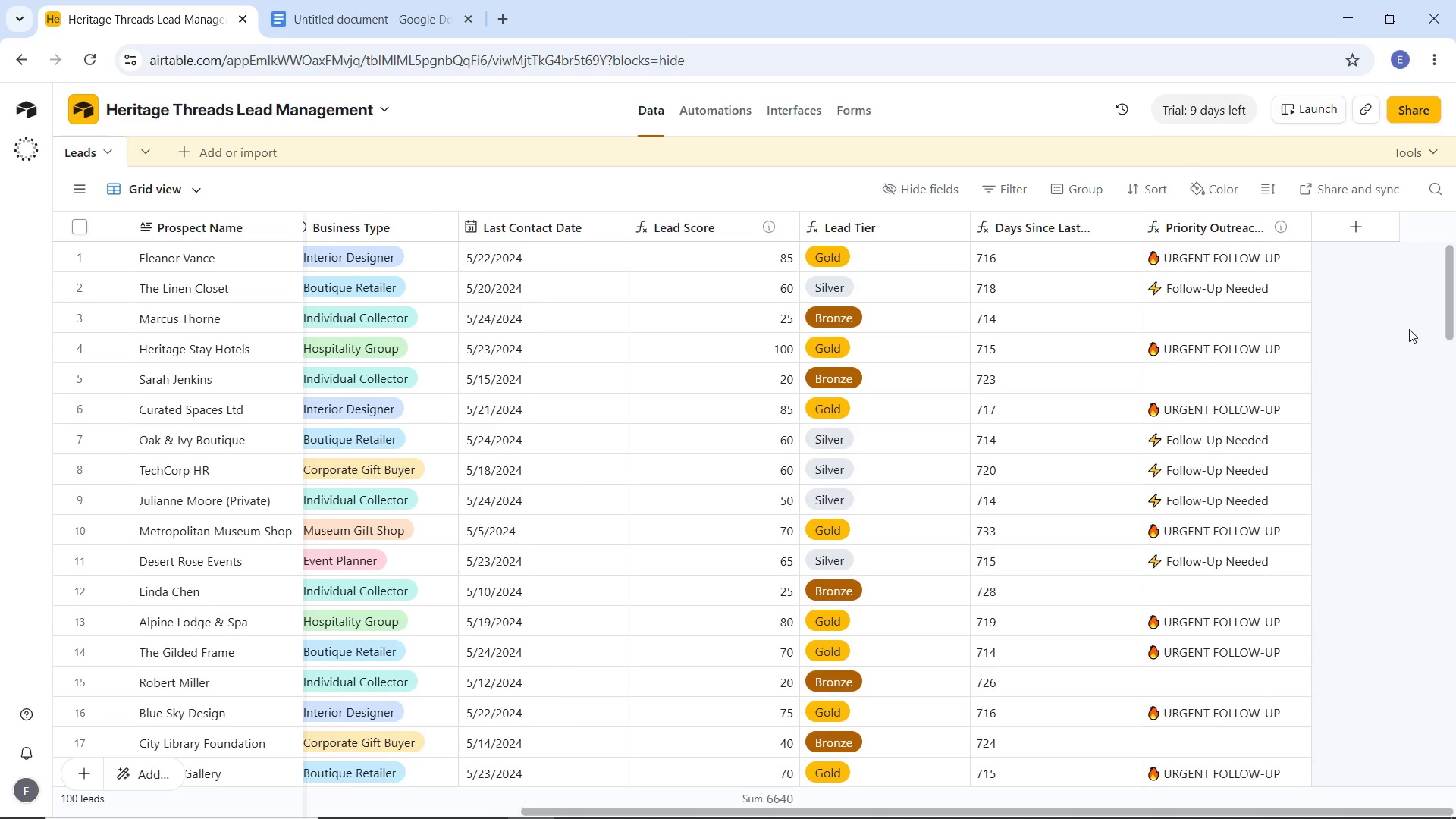 
left_click([75, 185])
 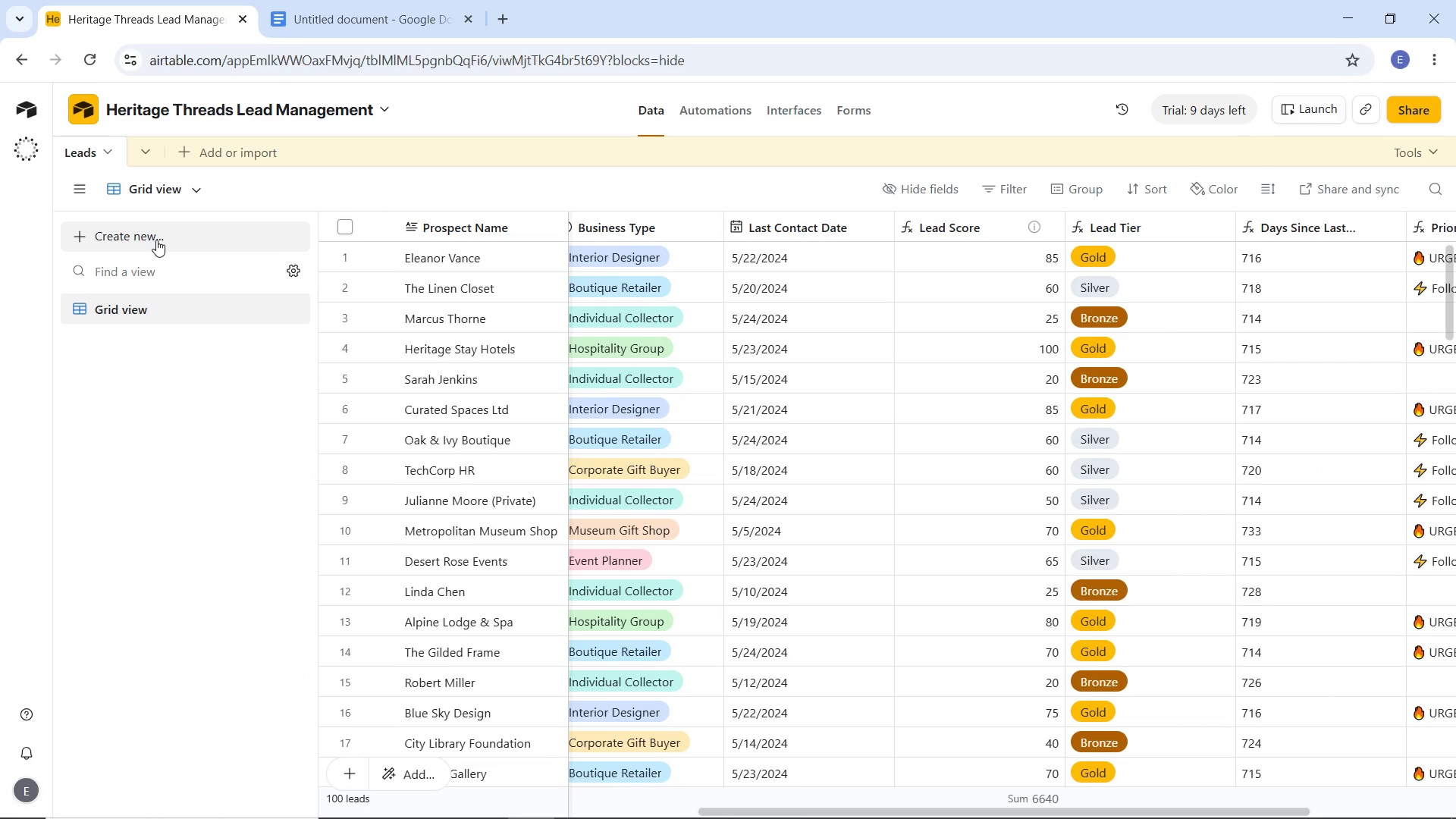 
left_click([156, 240])
 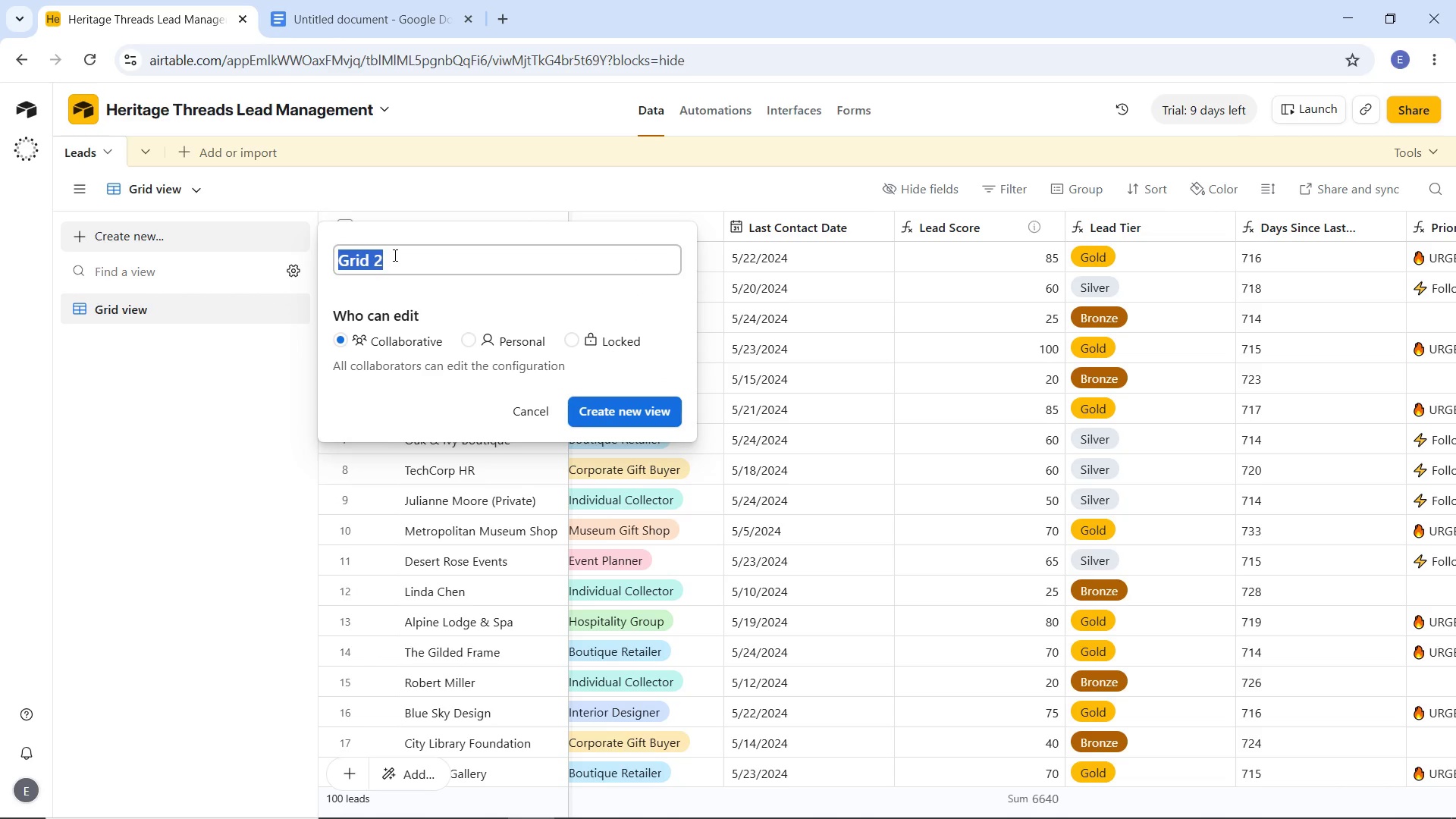 
wait(6.08)
 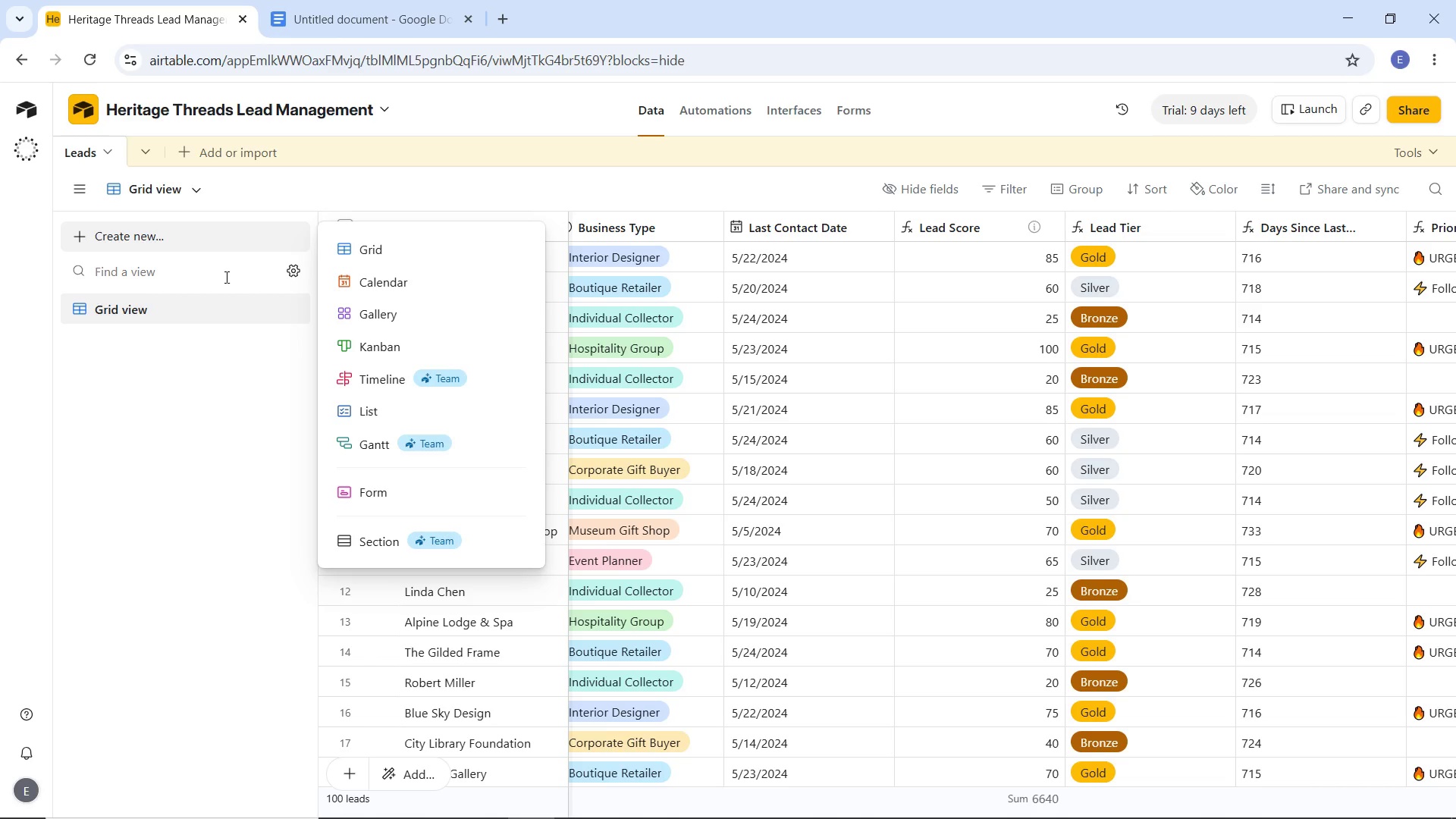 
type(Priority Outreach)
 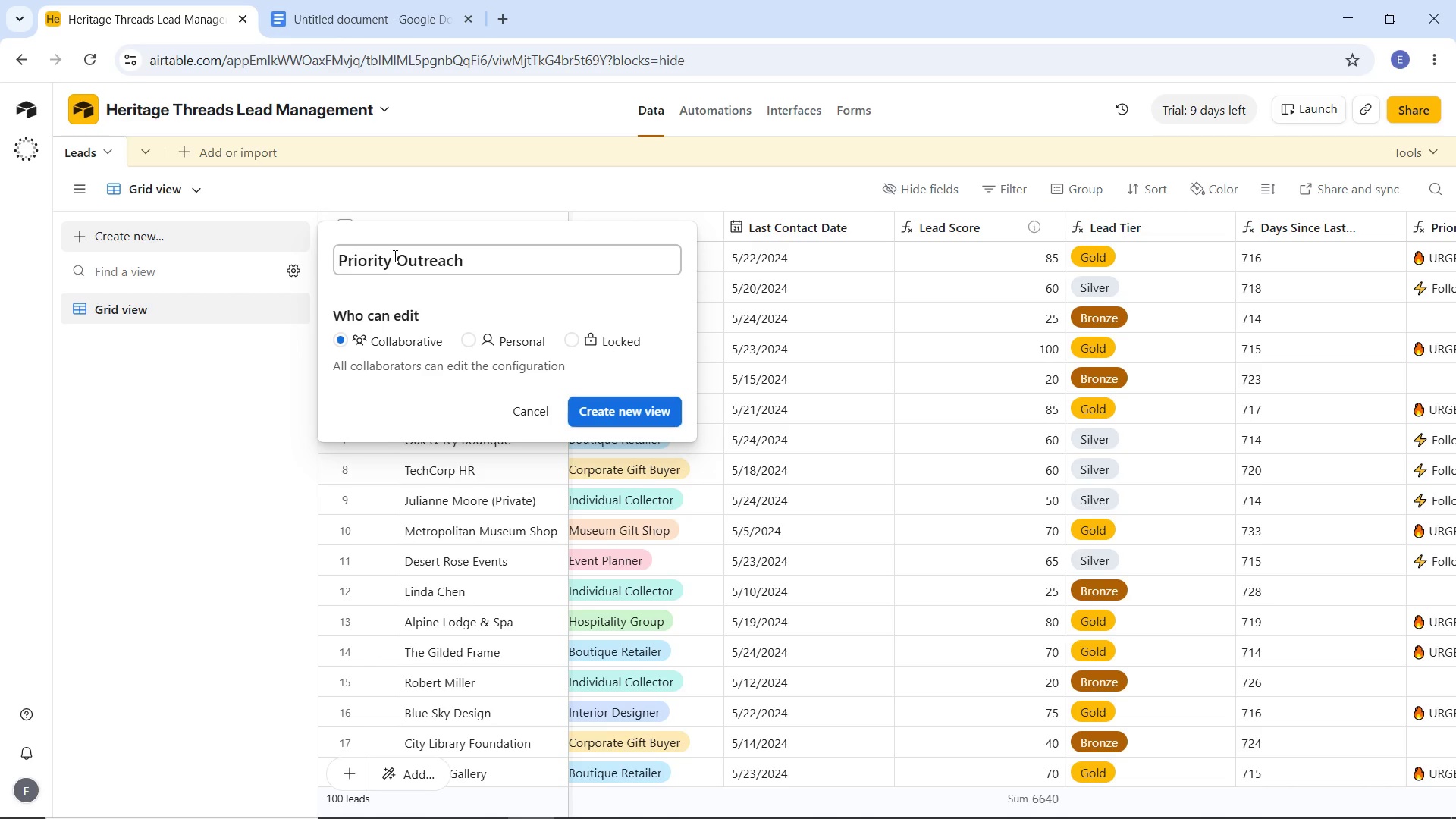 
key(Enter)
 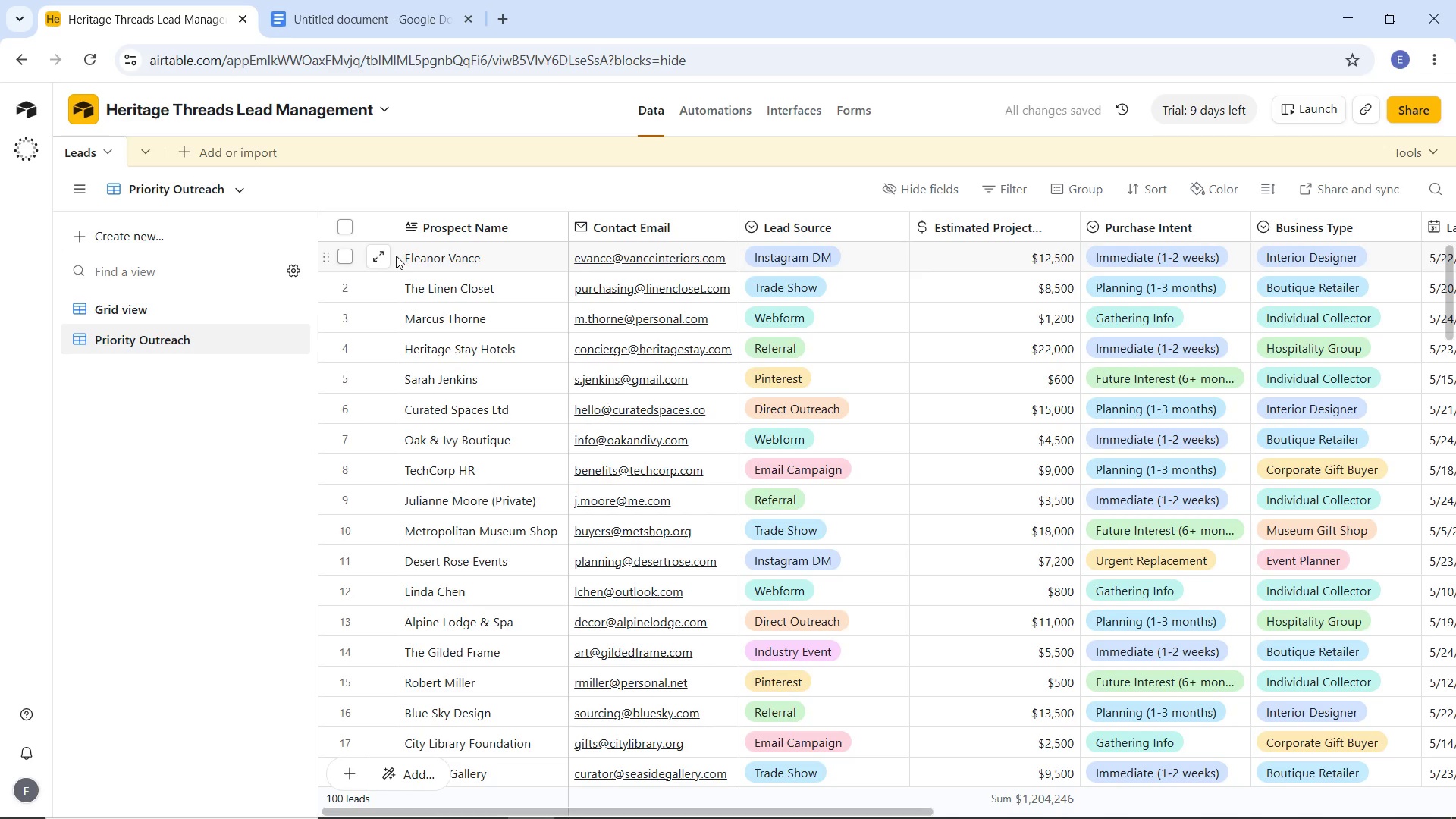 
wait(8.22)
 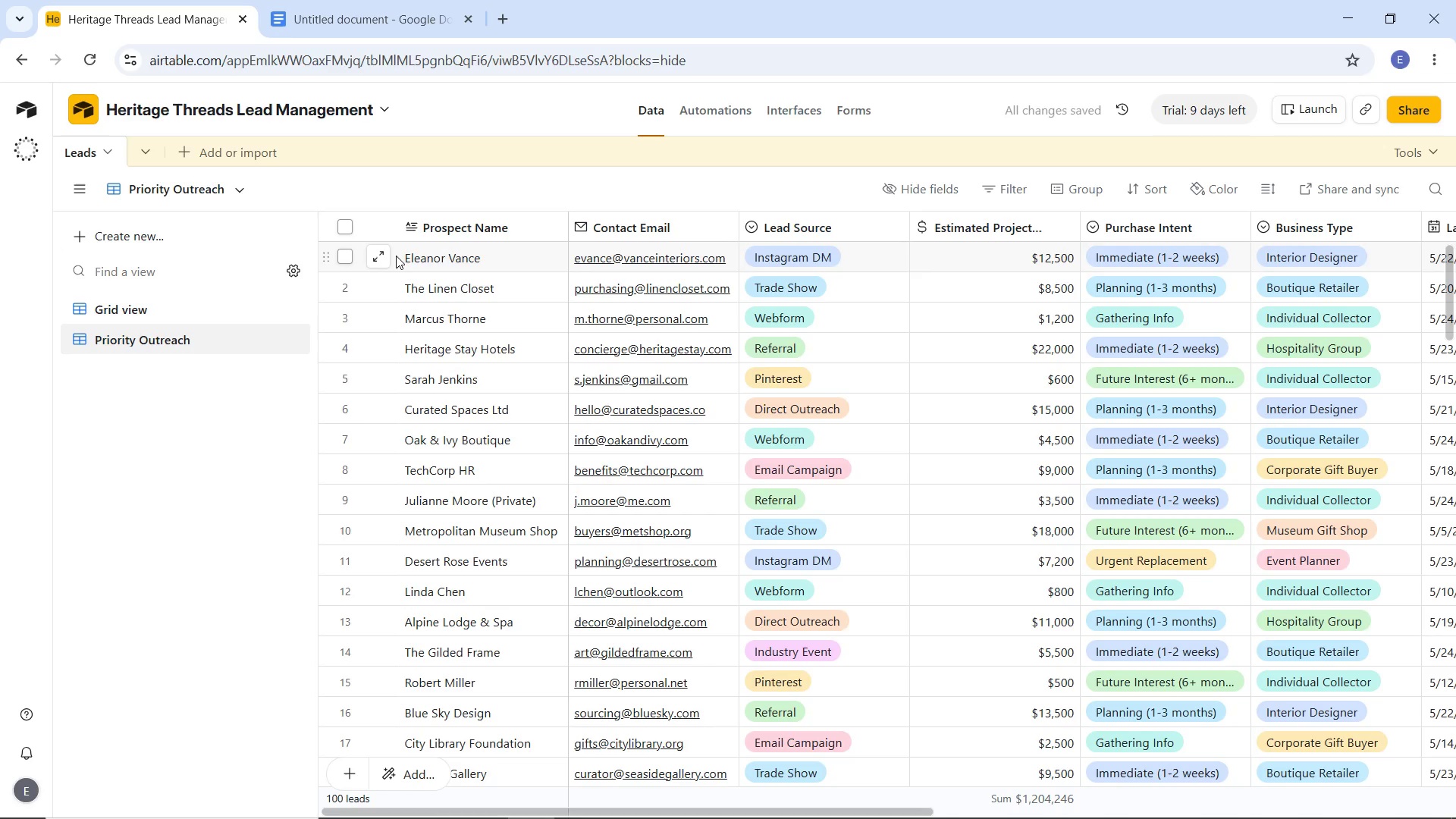 
left_click([994, 184])
 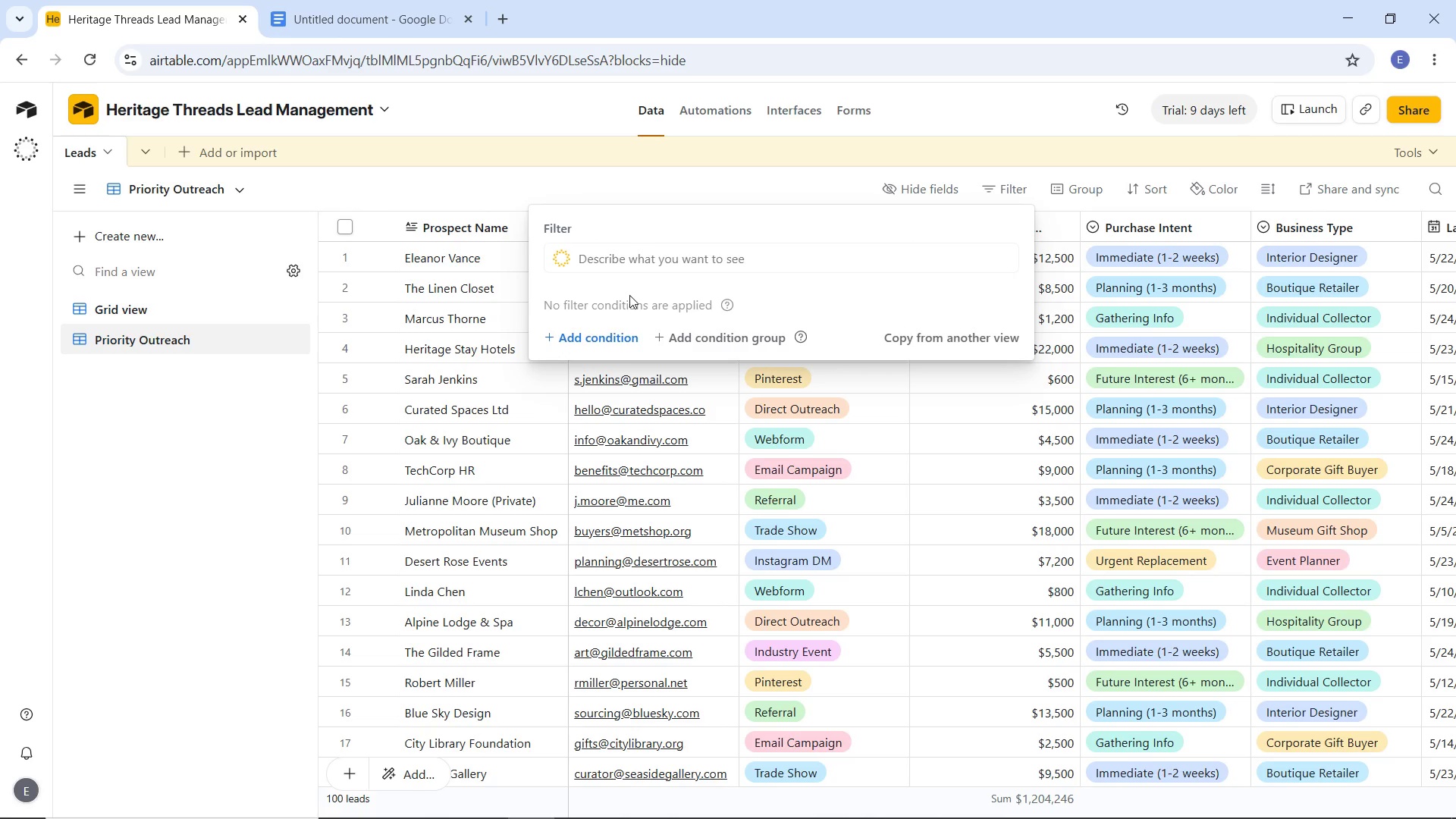 
left_click([606, 338])
 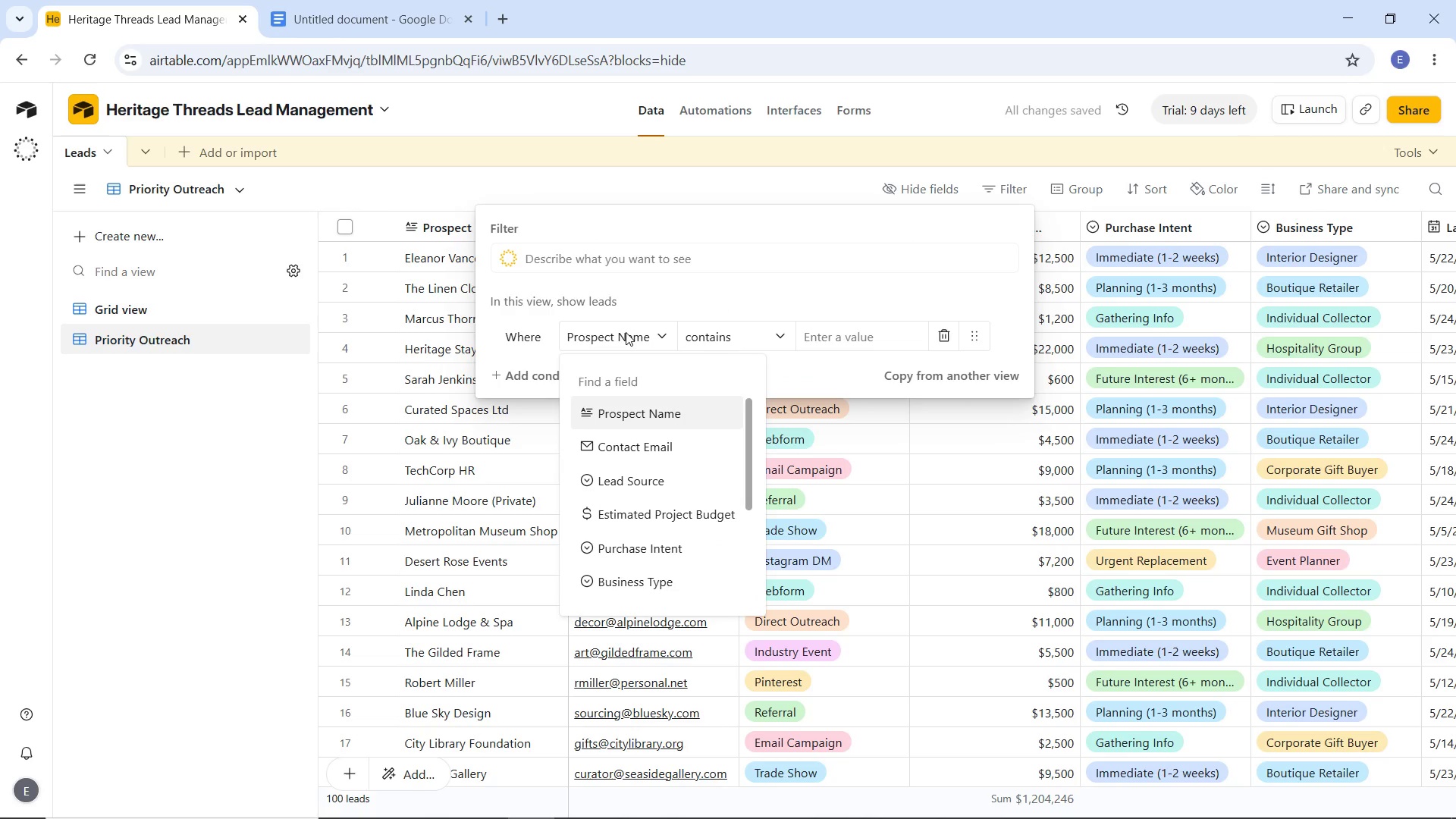 
scroll: coordinate [670, 480], scroll_direction: down, amount: 6.0
 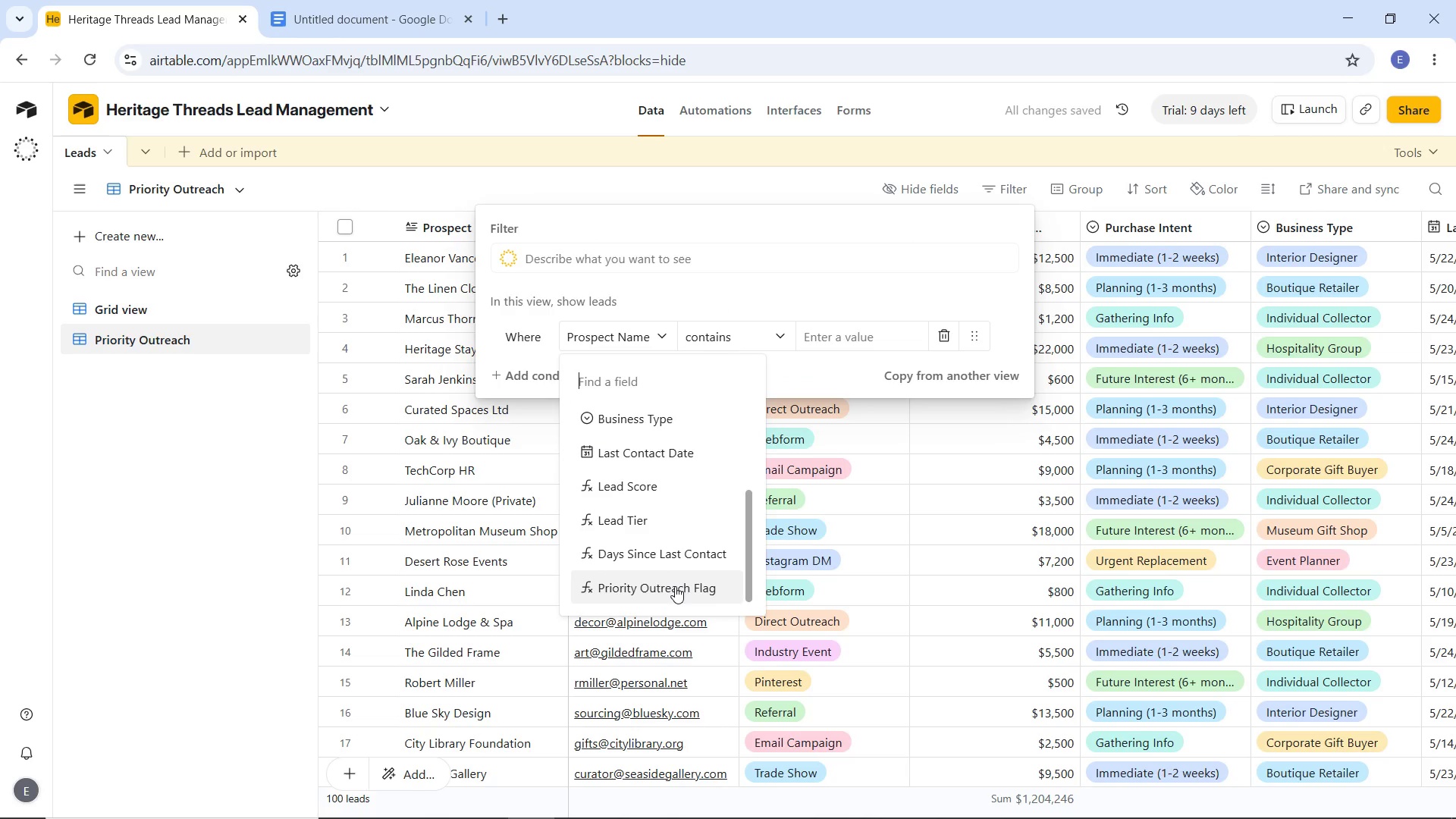 
left_click([675, 586])
 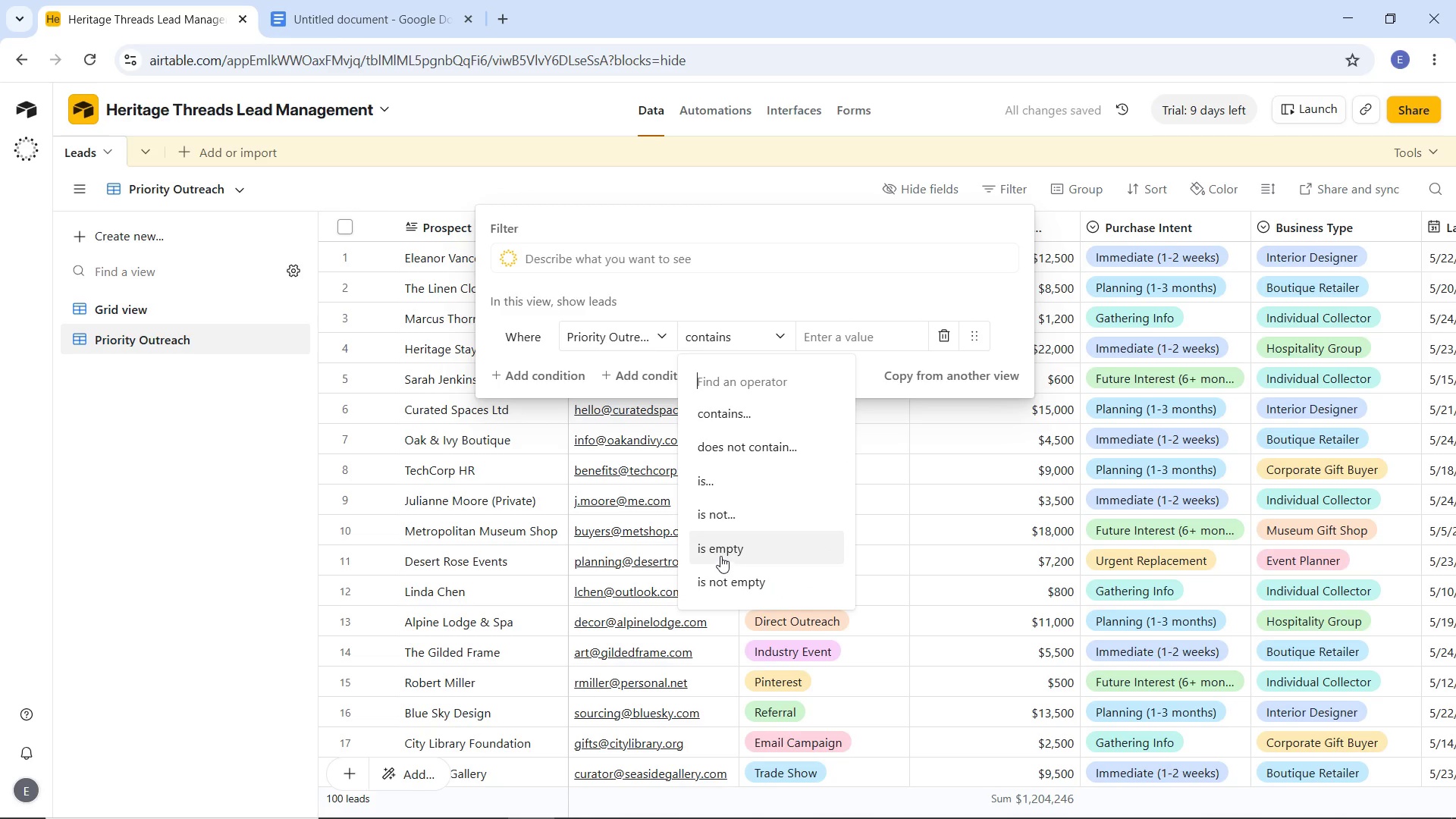 
left_click([739, 579])
 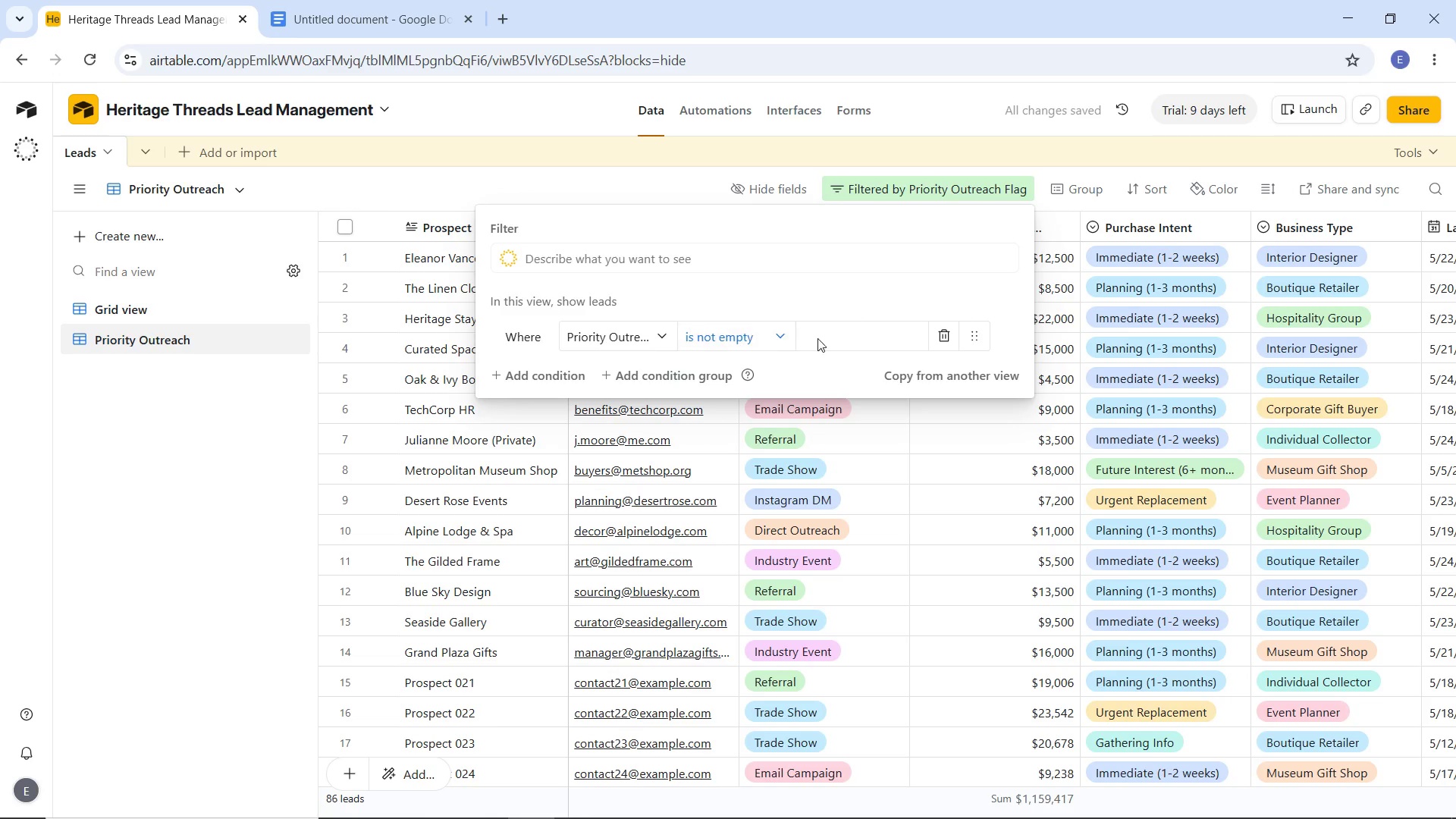 
wait(6.47)
 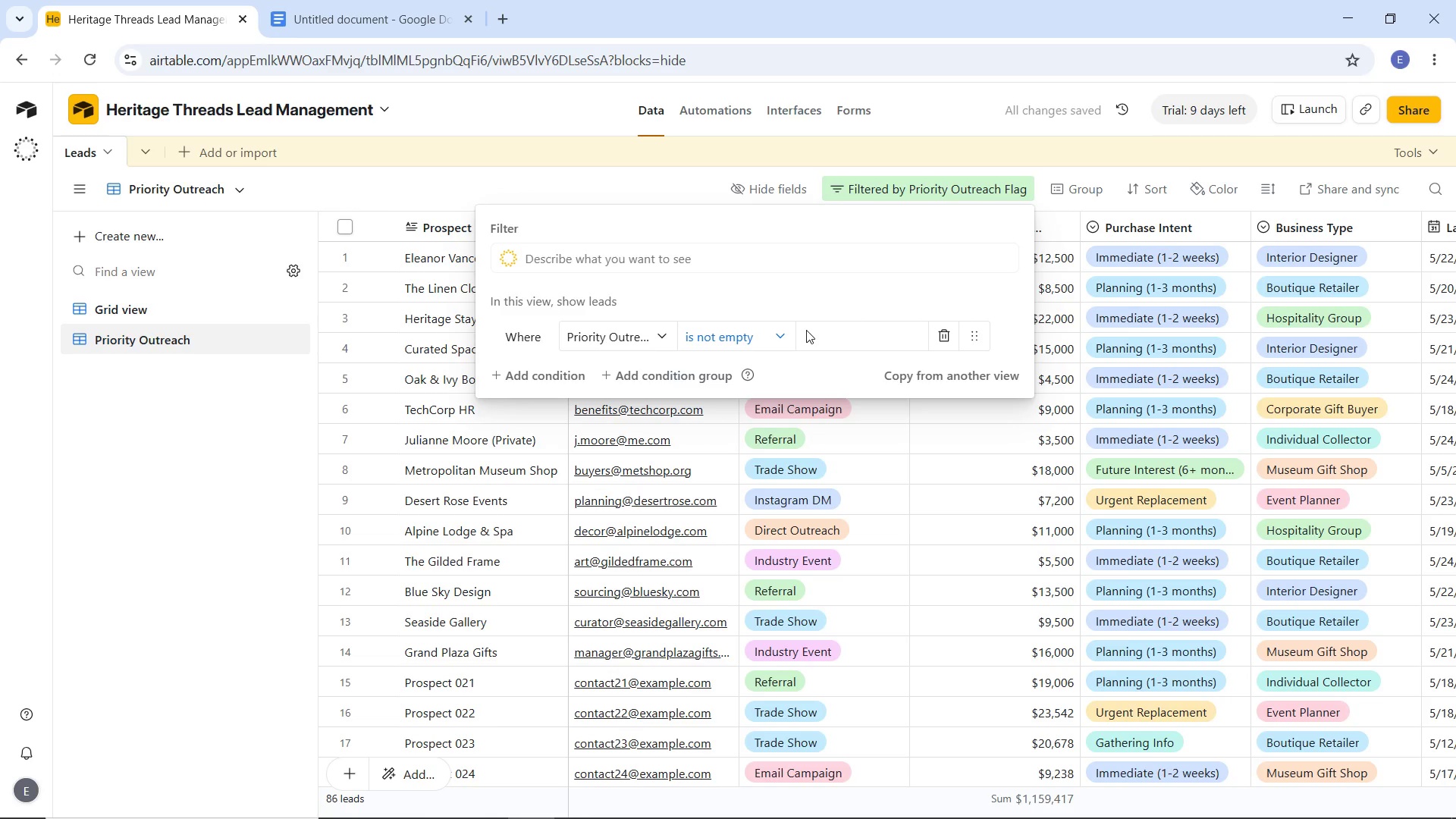 
left_click([1142, 144])
 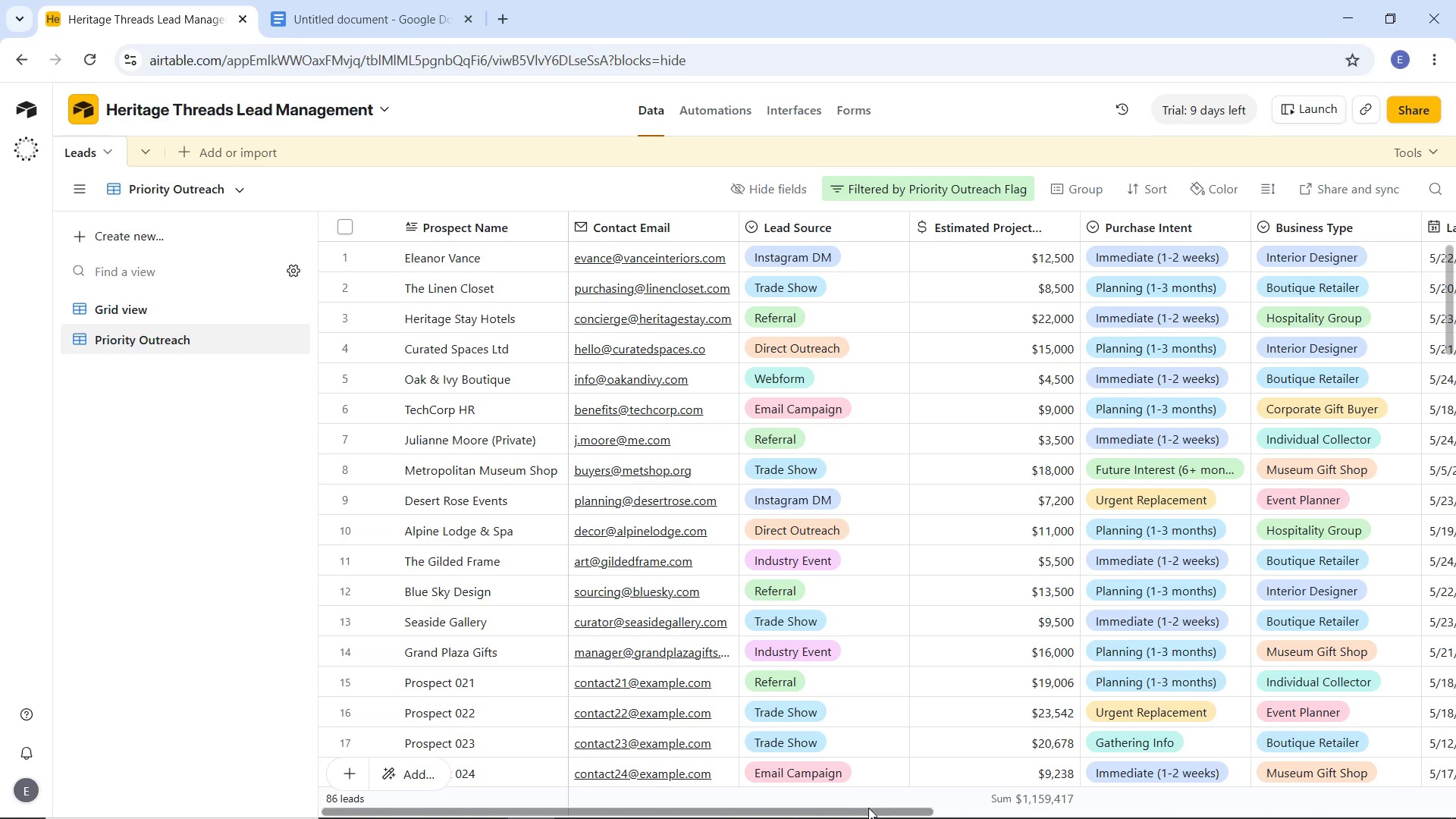 
left_click_drag(start_coordinate=[874, 809], to_coordinate=[1411, 749])
 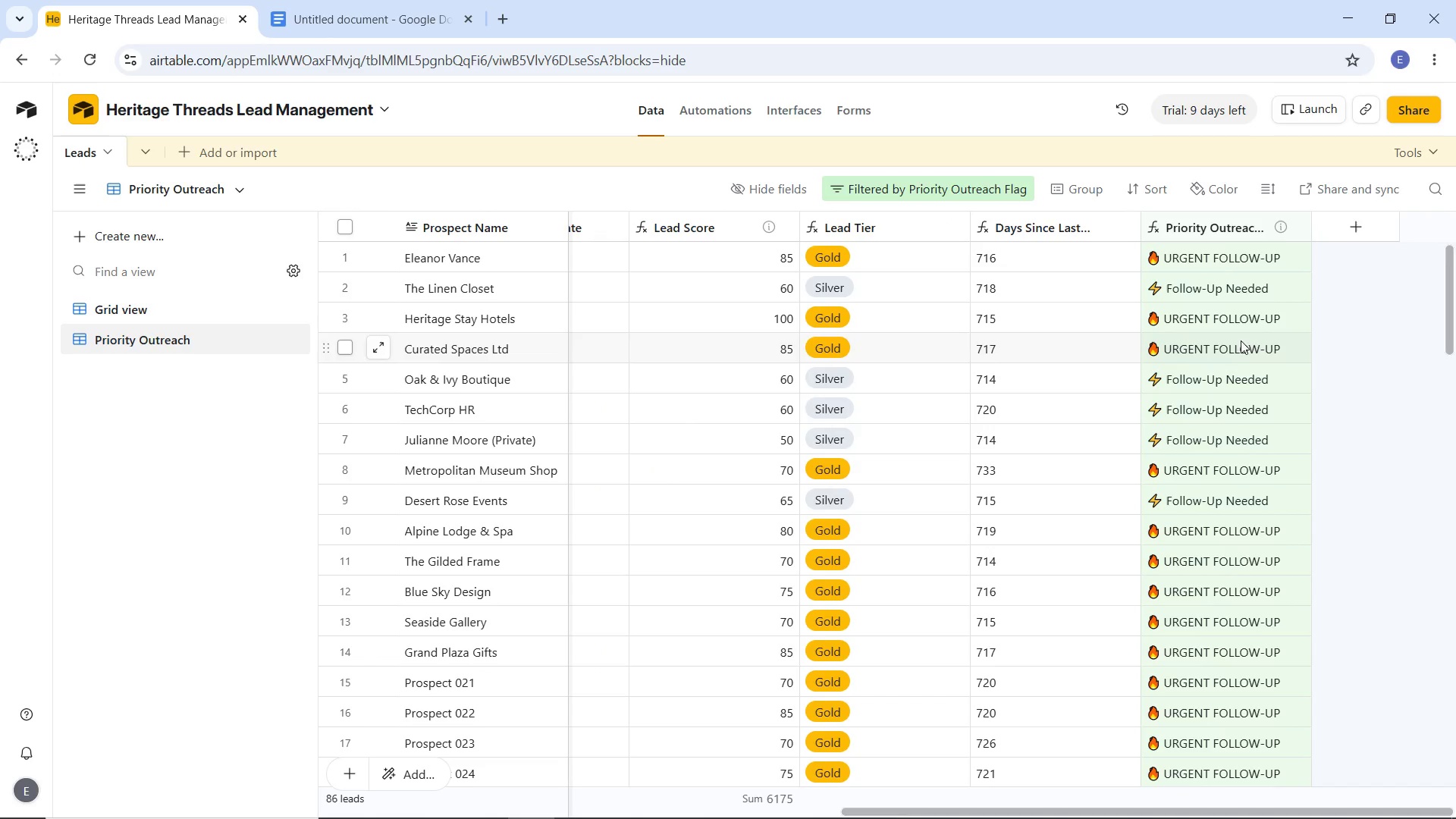 
scroll: coordinate [1224, 400], scroll_direction: up, amount: 22.0
 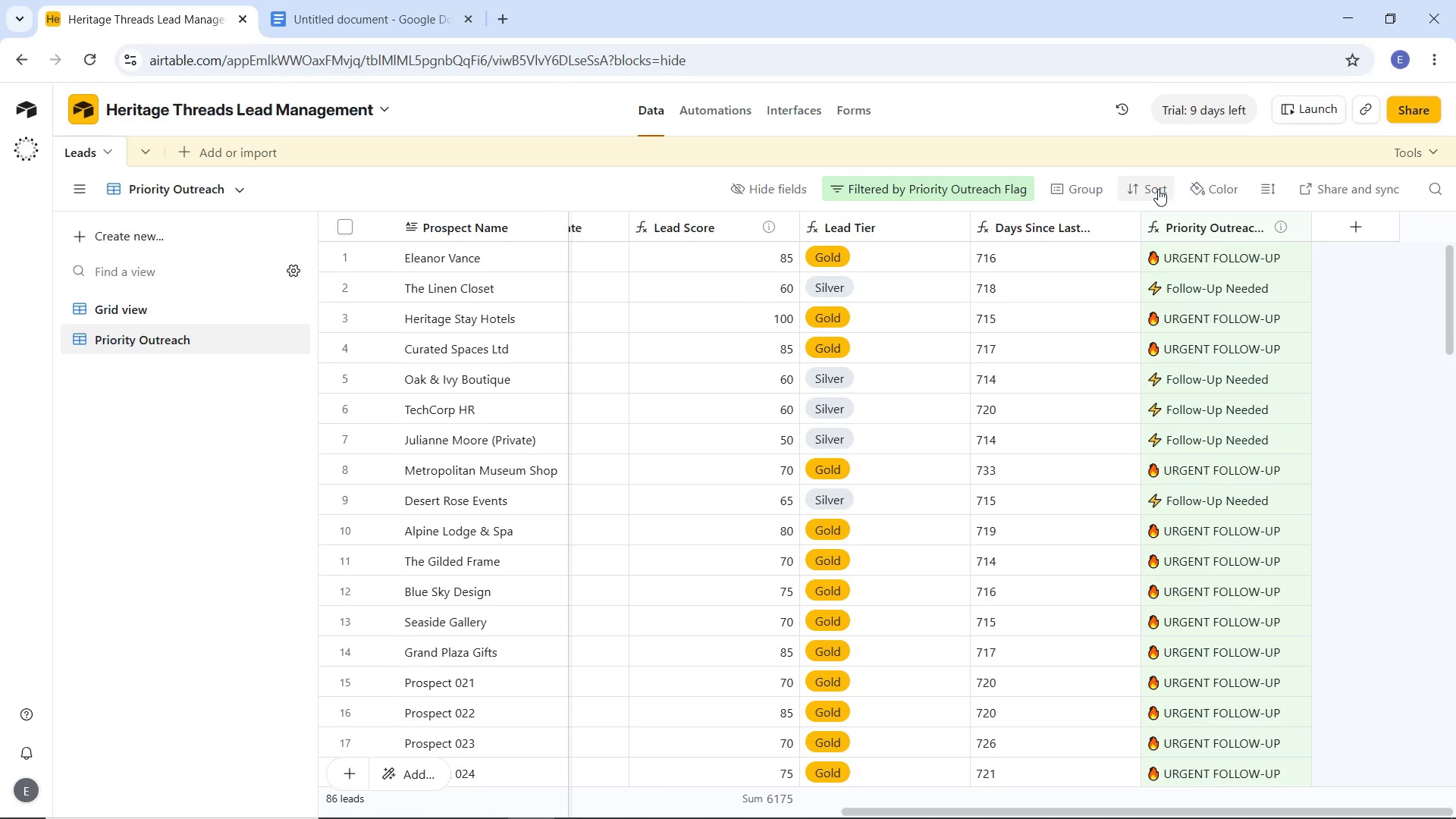 
left_click([1153, 186])
 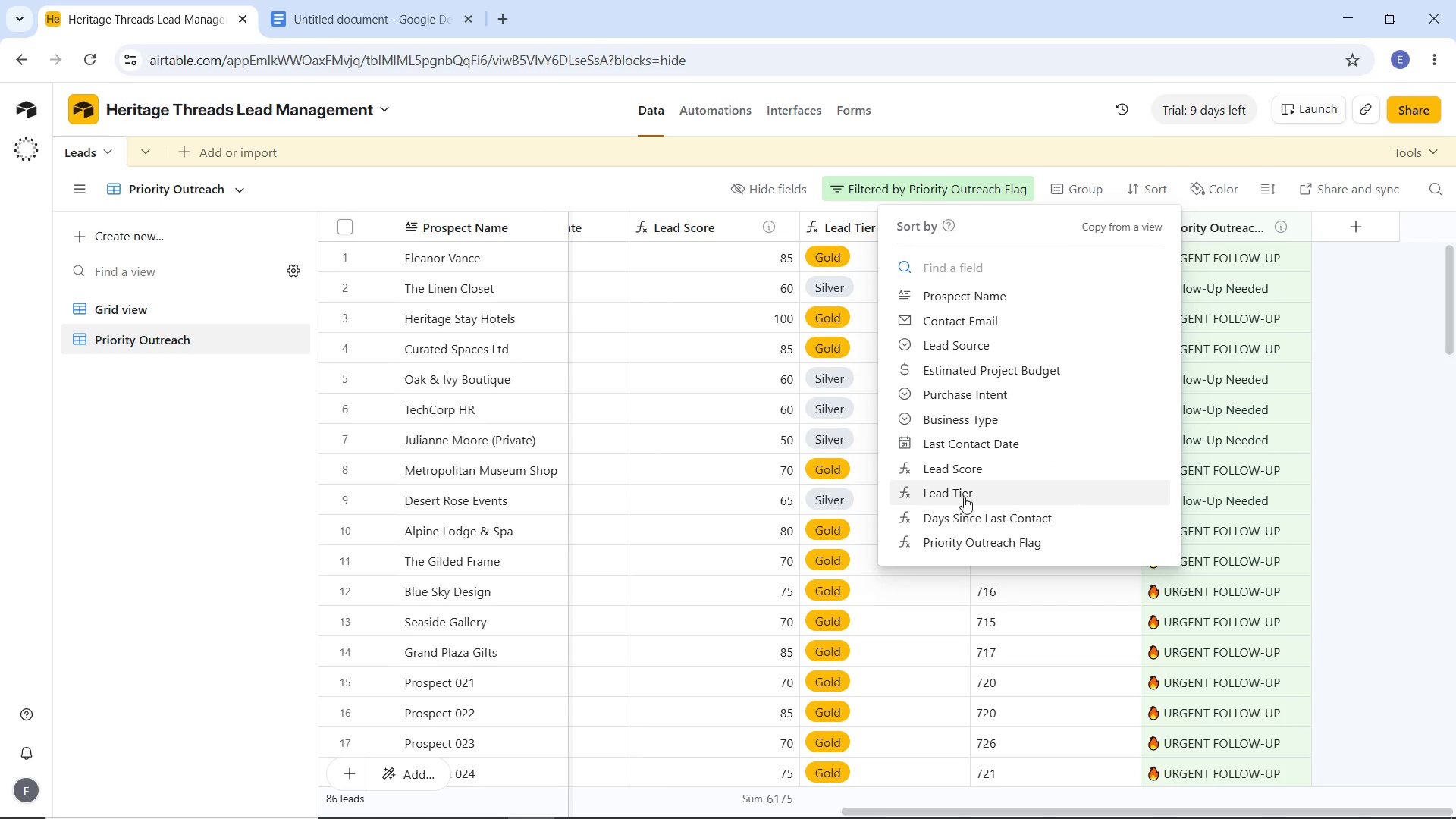 
left_click([963, 472])
 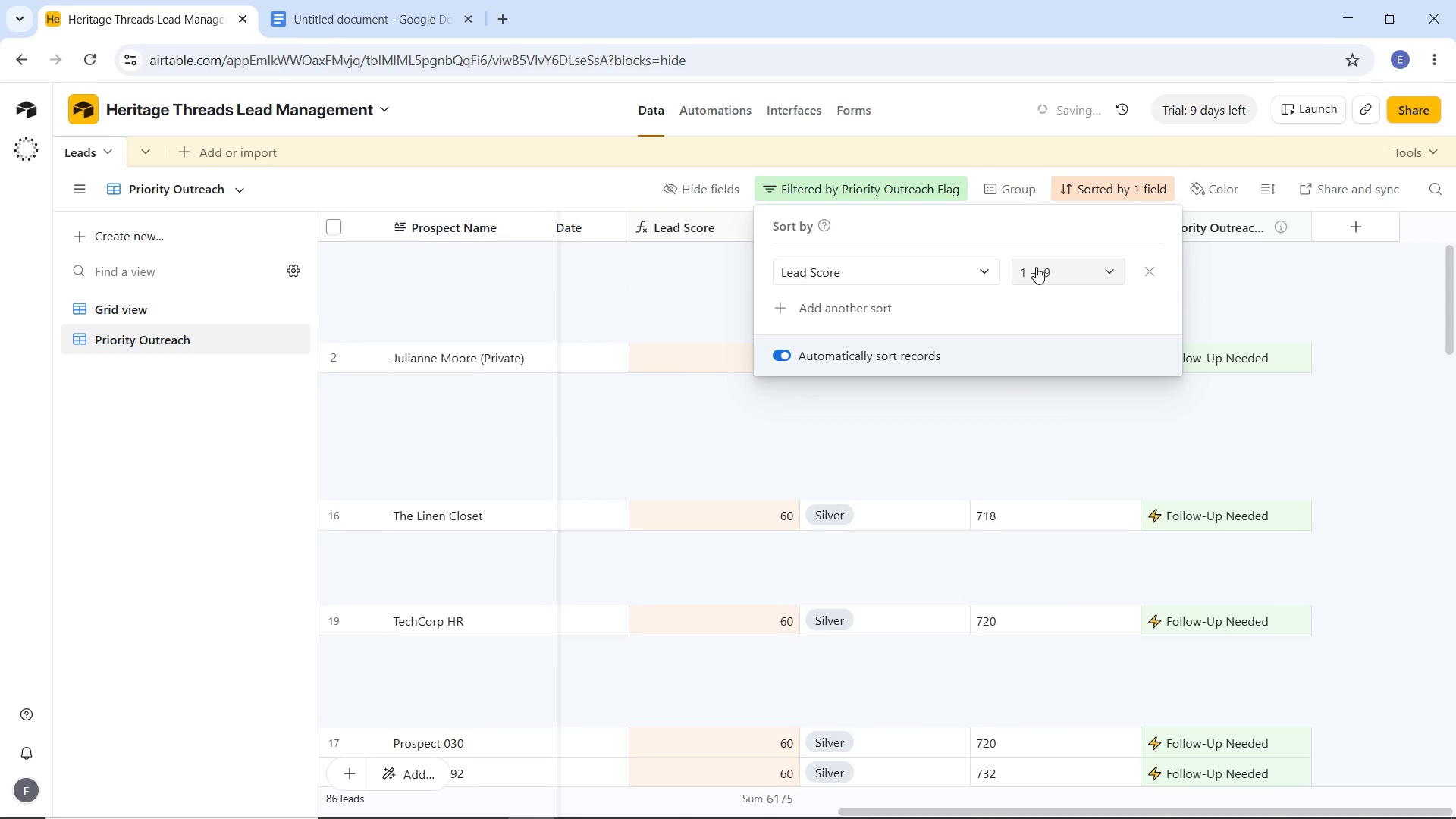 
left_click([1036, 267])
 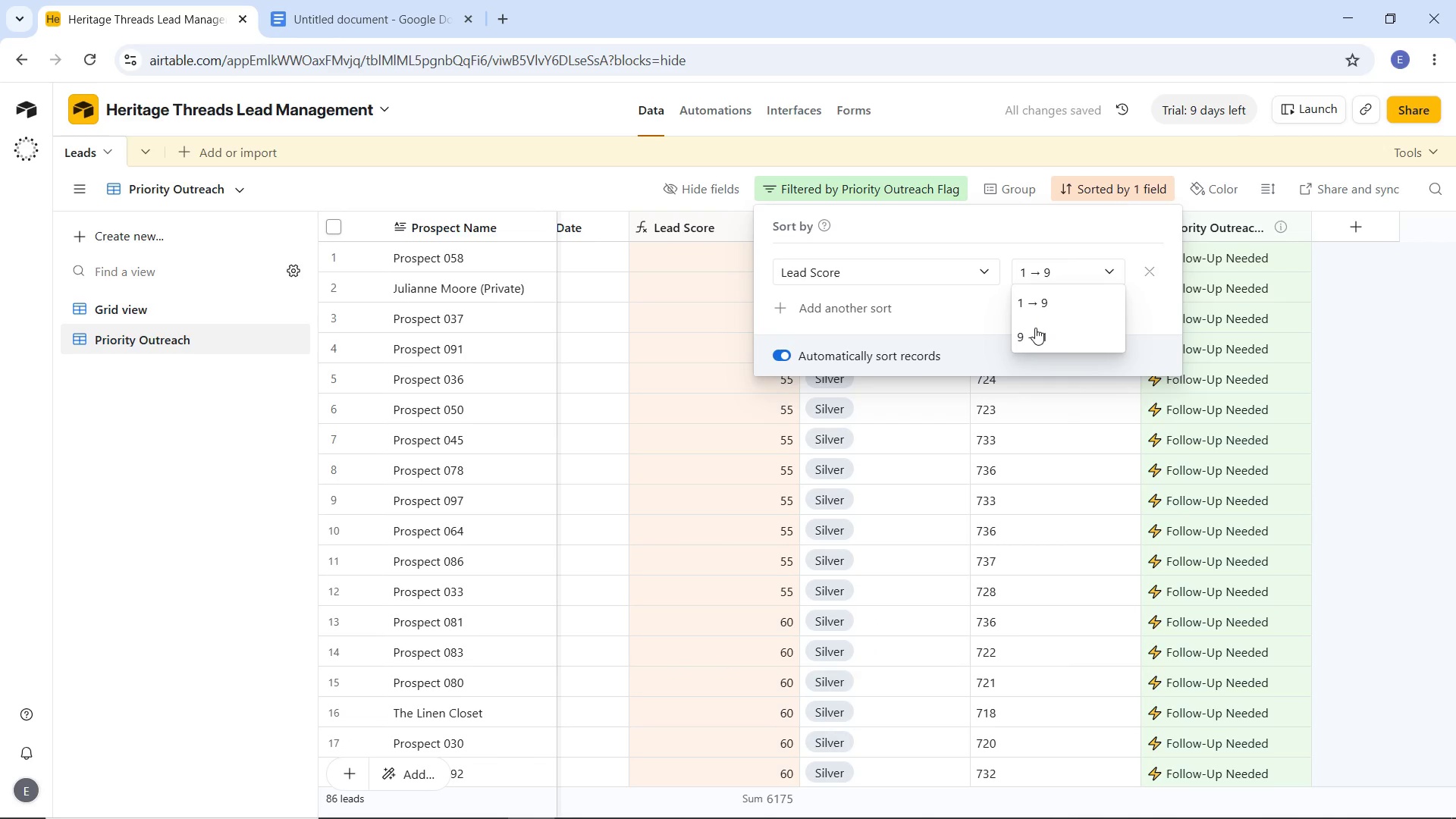 
left_click([1035, 328])
 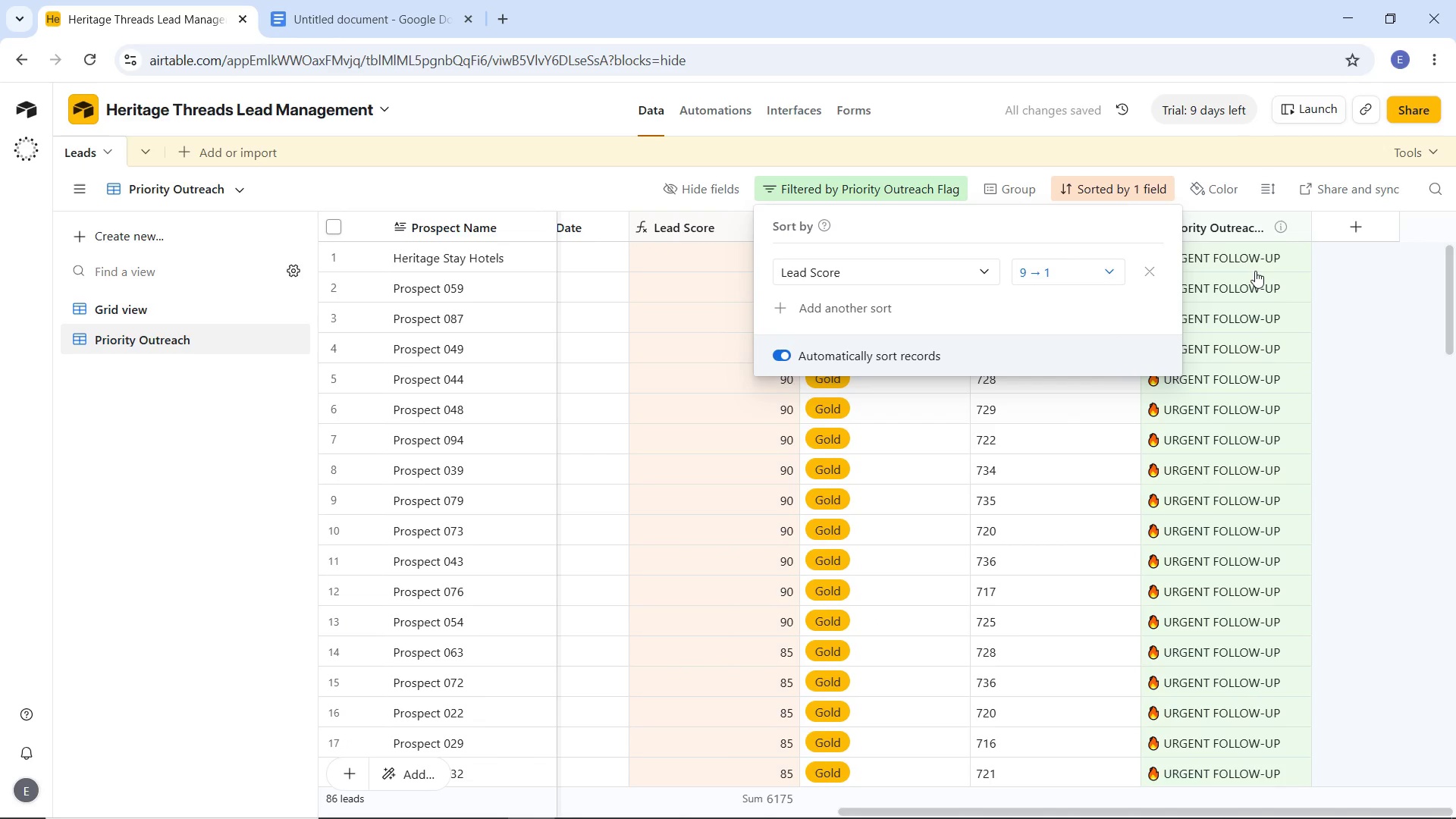 
left_click([1366, 295])
 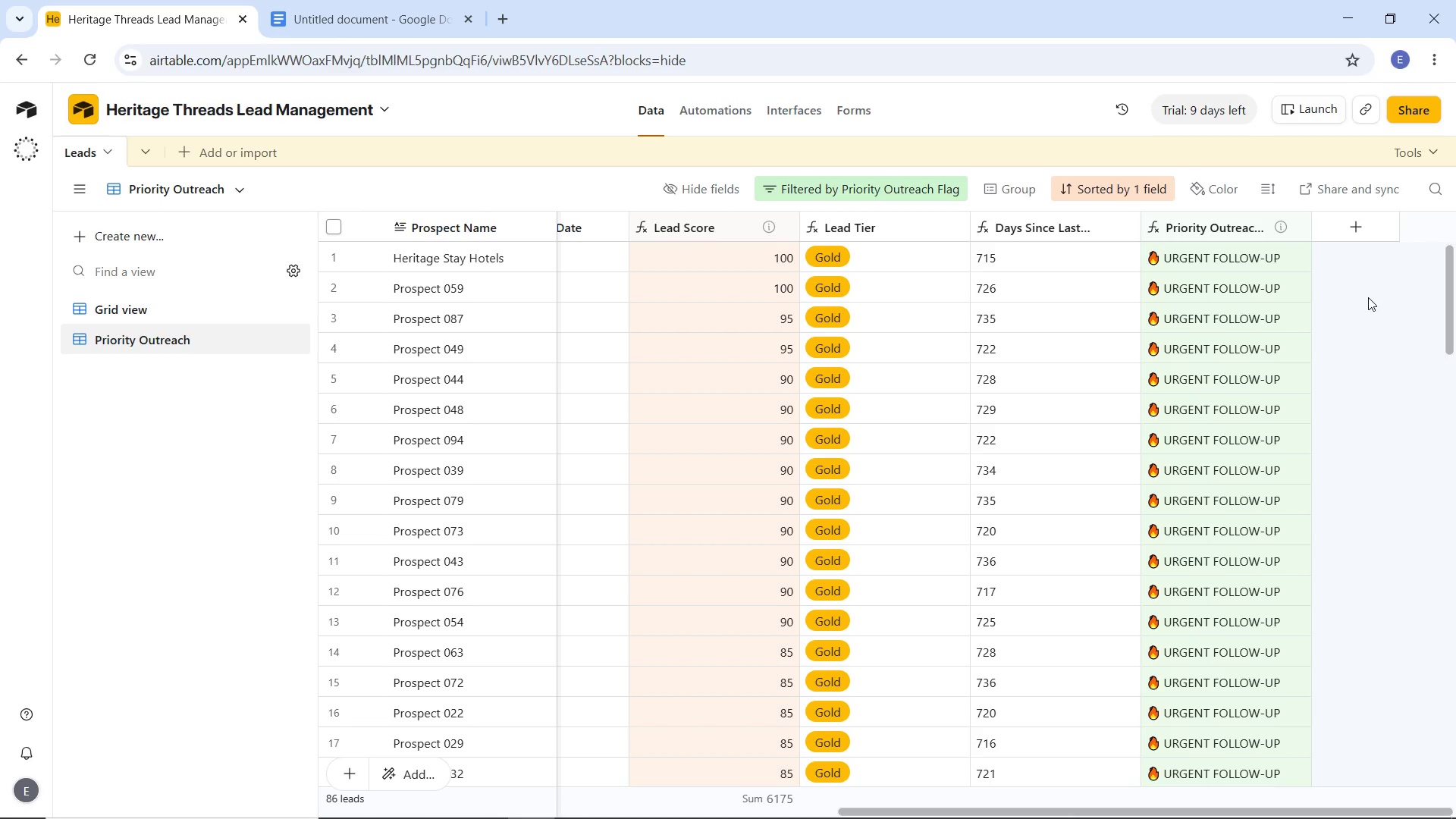 
wait(8.67)
 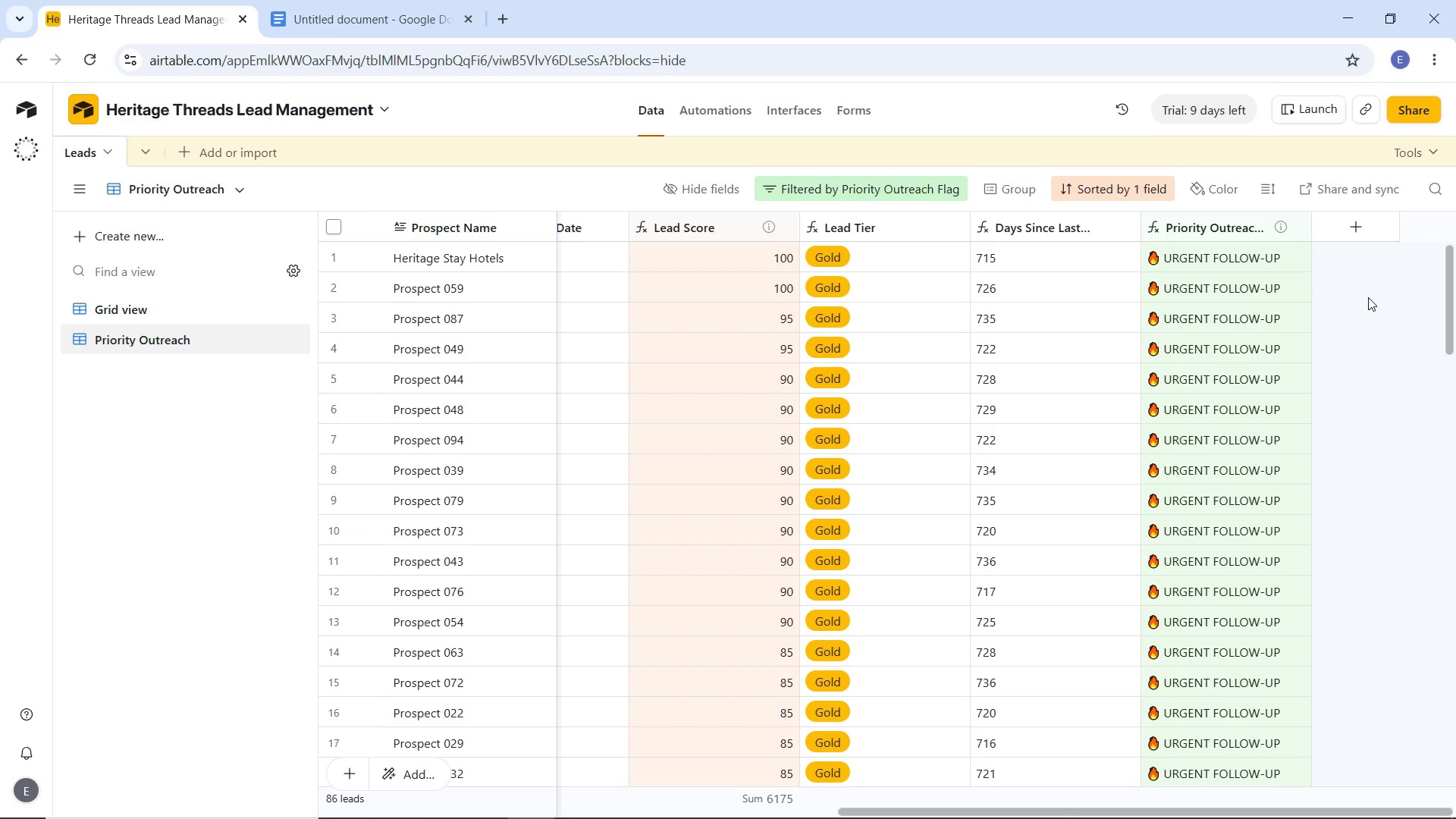 
left_click([1022, 186])
 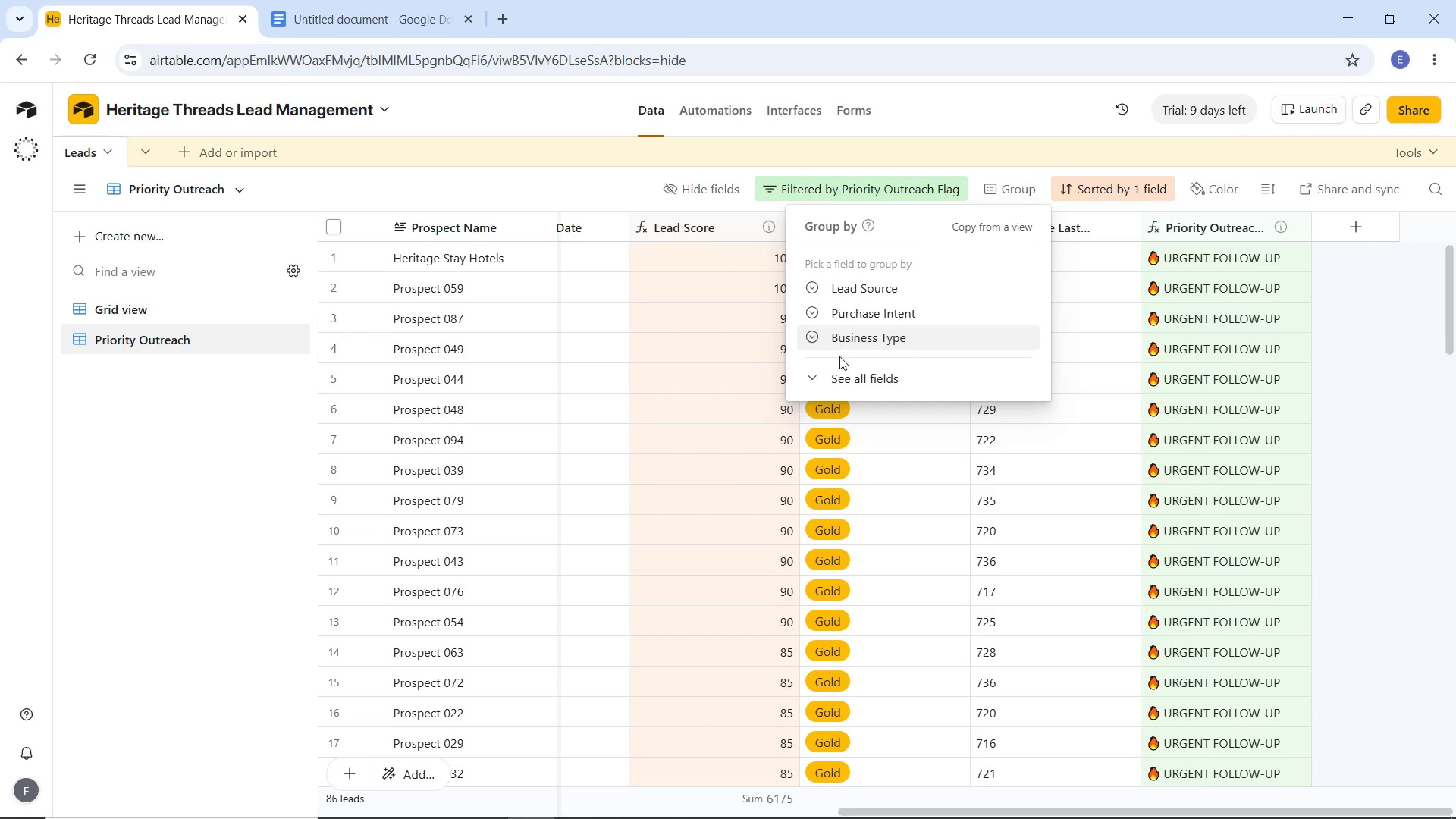 
mouse_move([860, 379])
 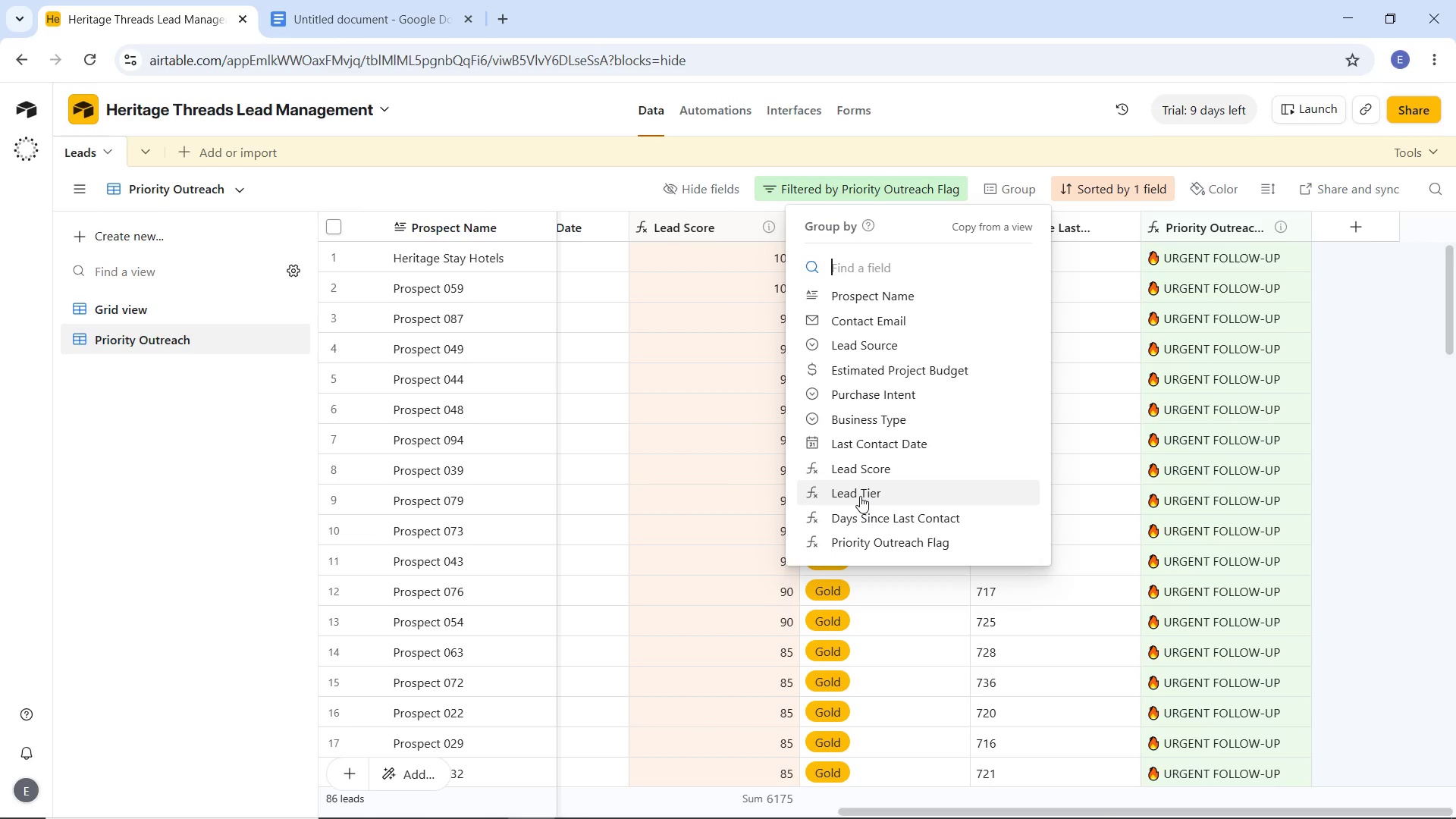 
left_click([860, 496])
 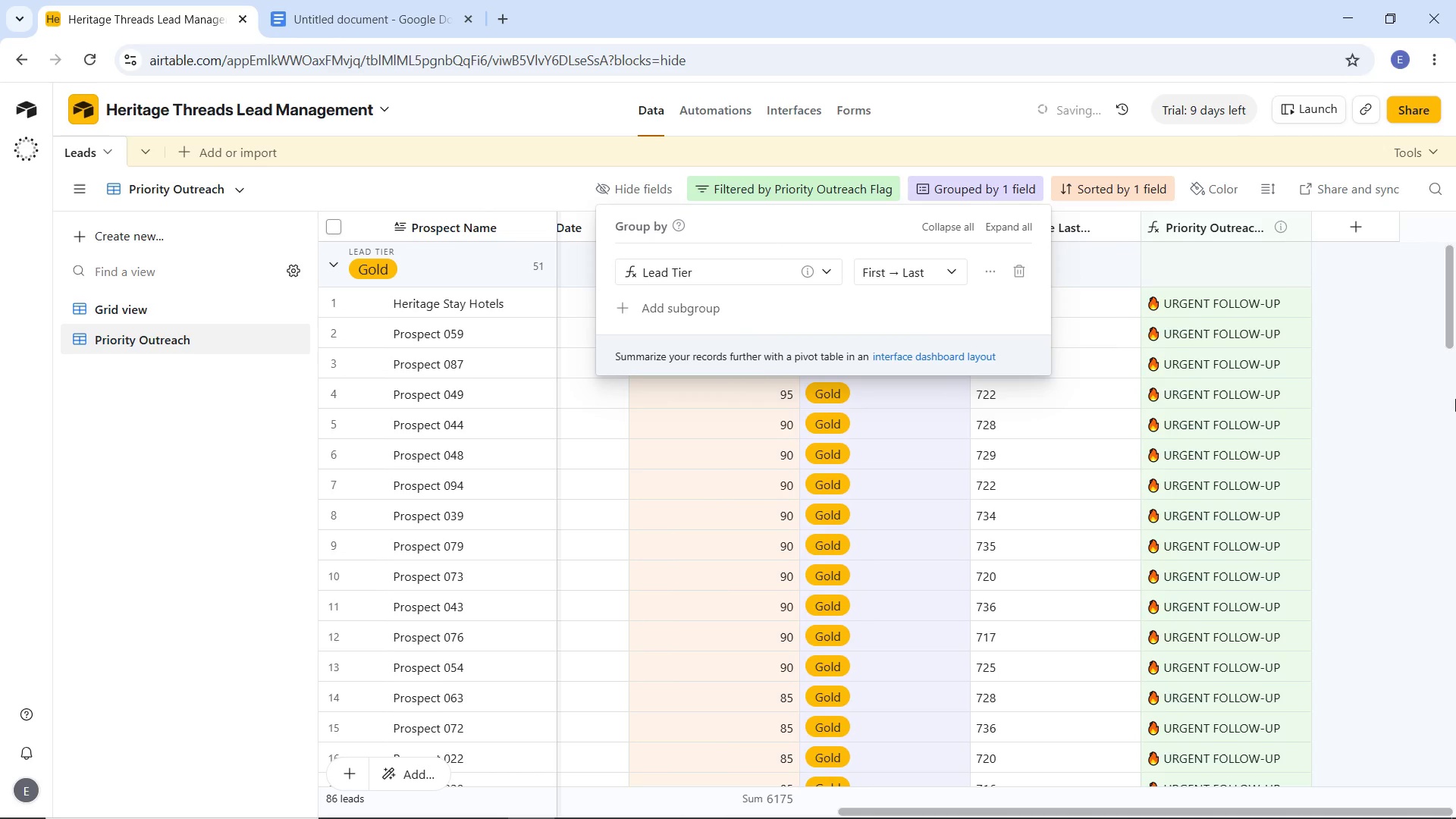 
left_click([1376, 413])
 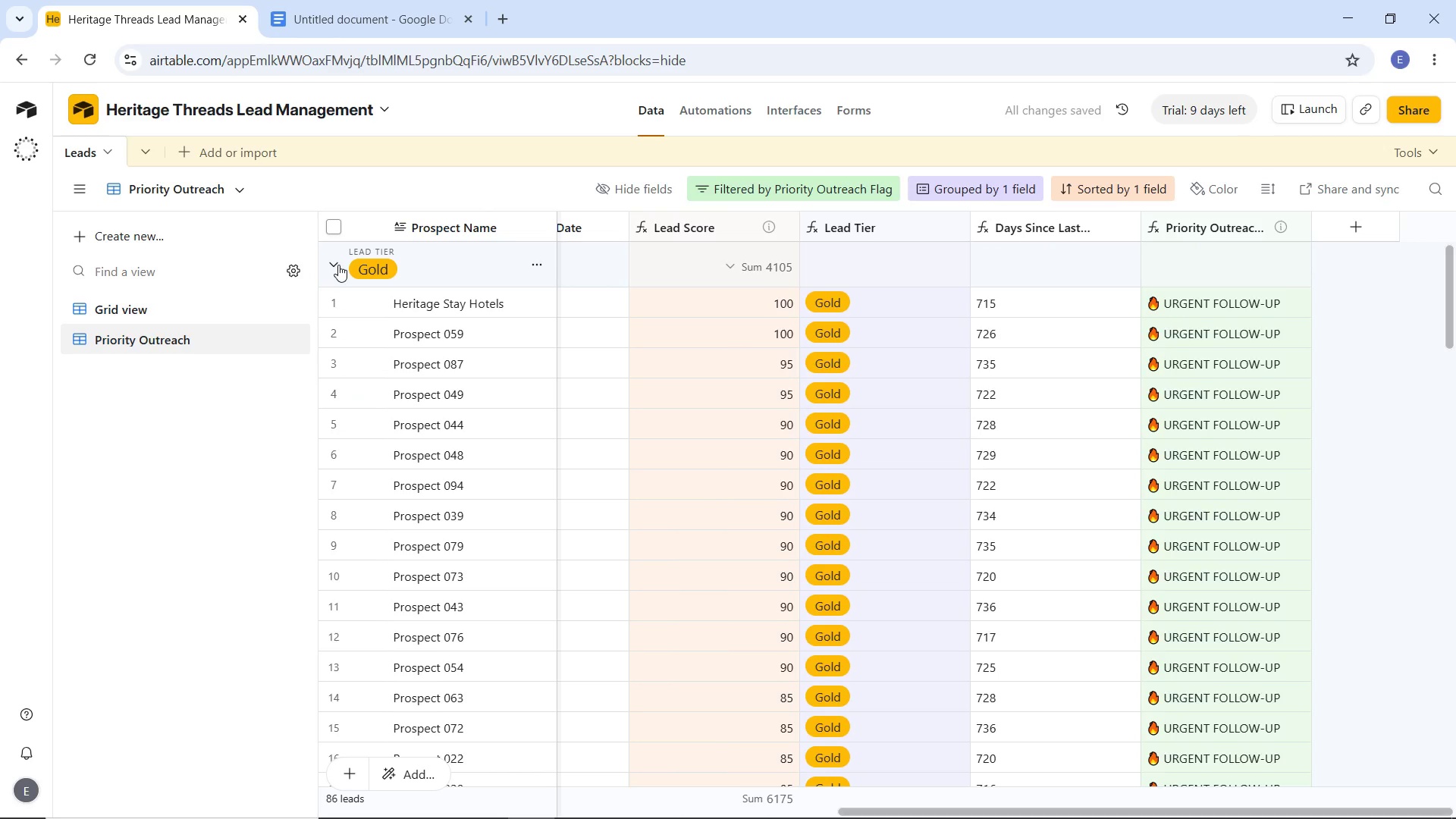 
left_click([333, 262])
 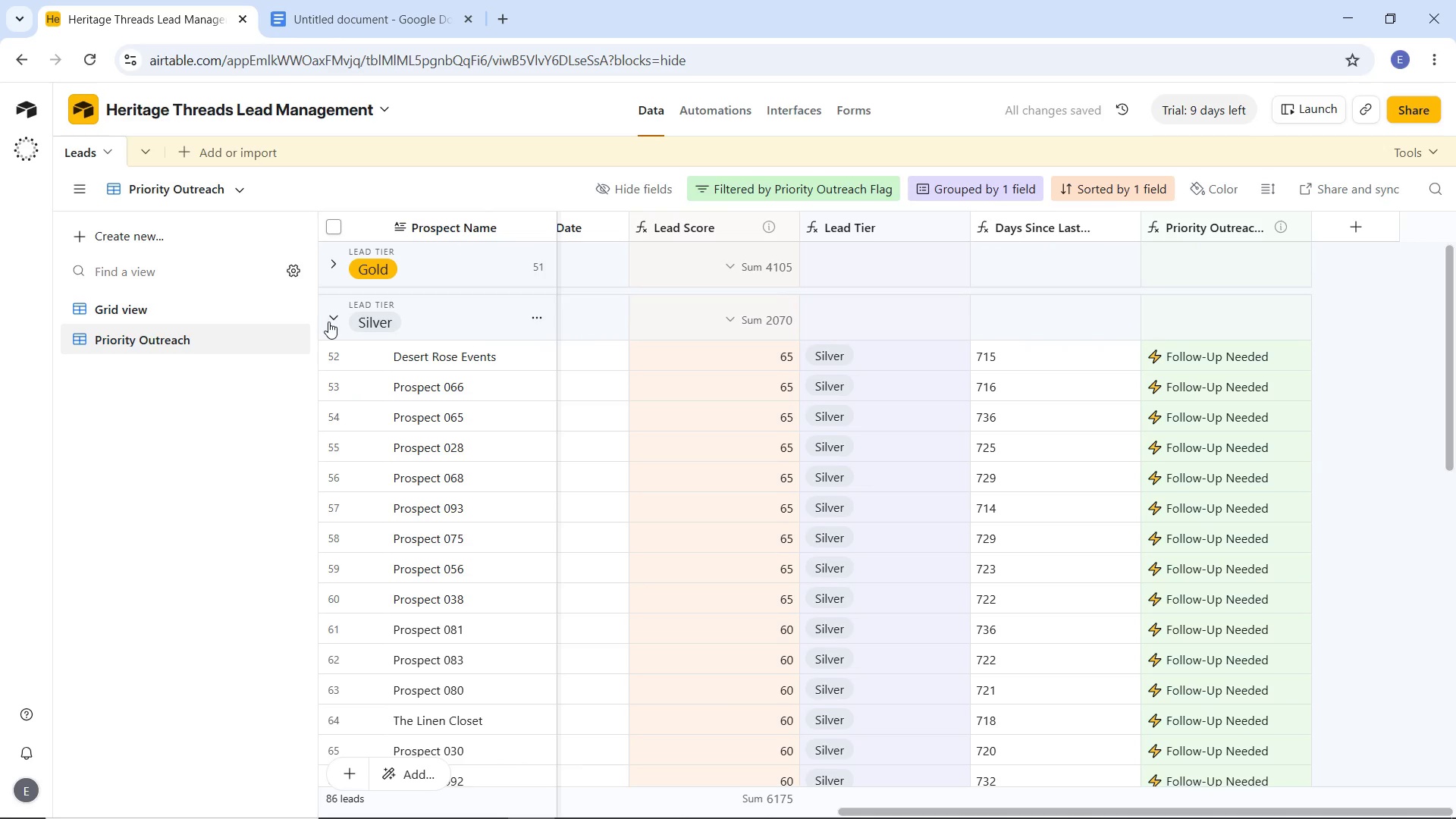 
left_click([328, 322])
 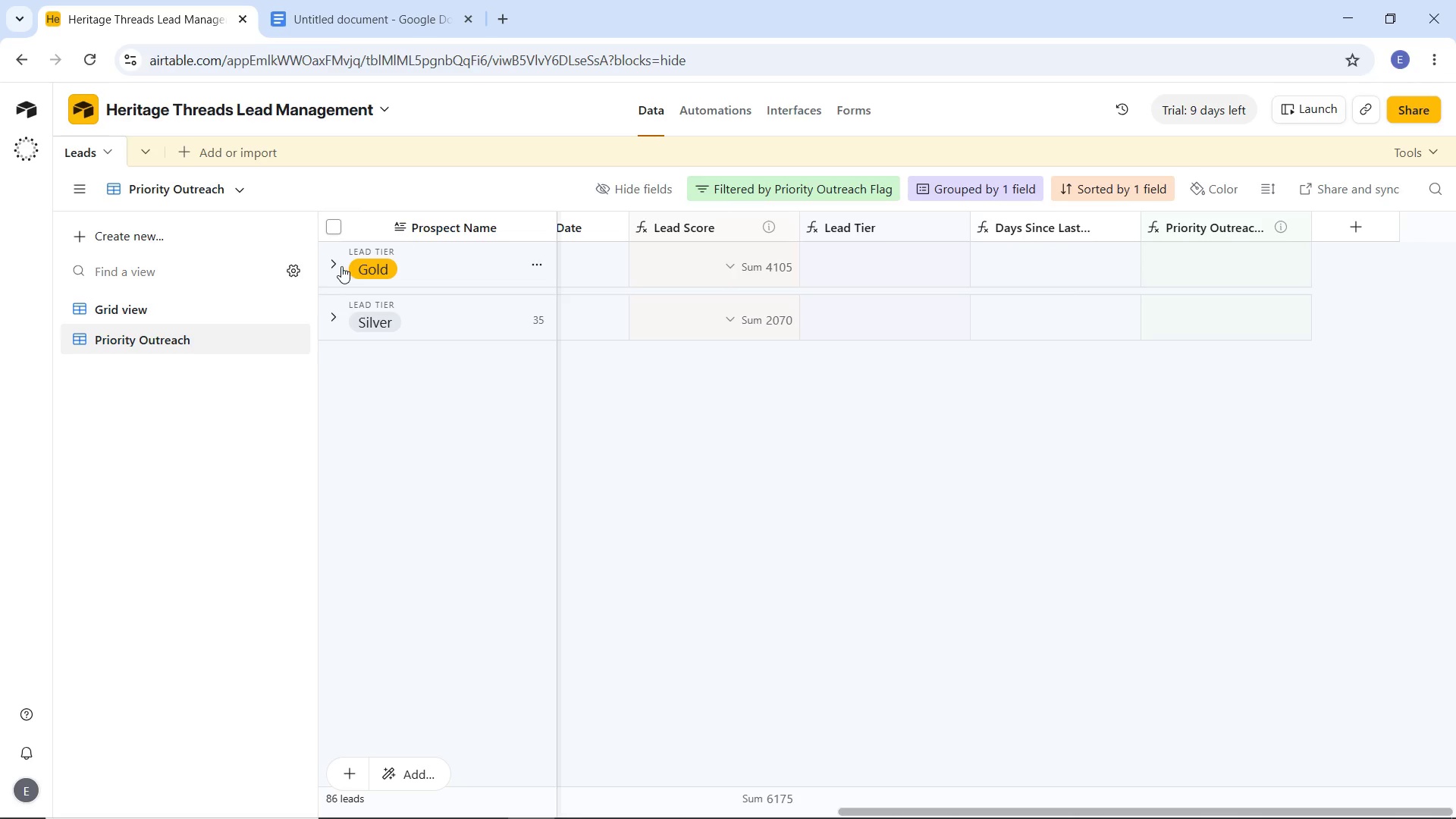 
left_click([335, 260])
 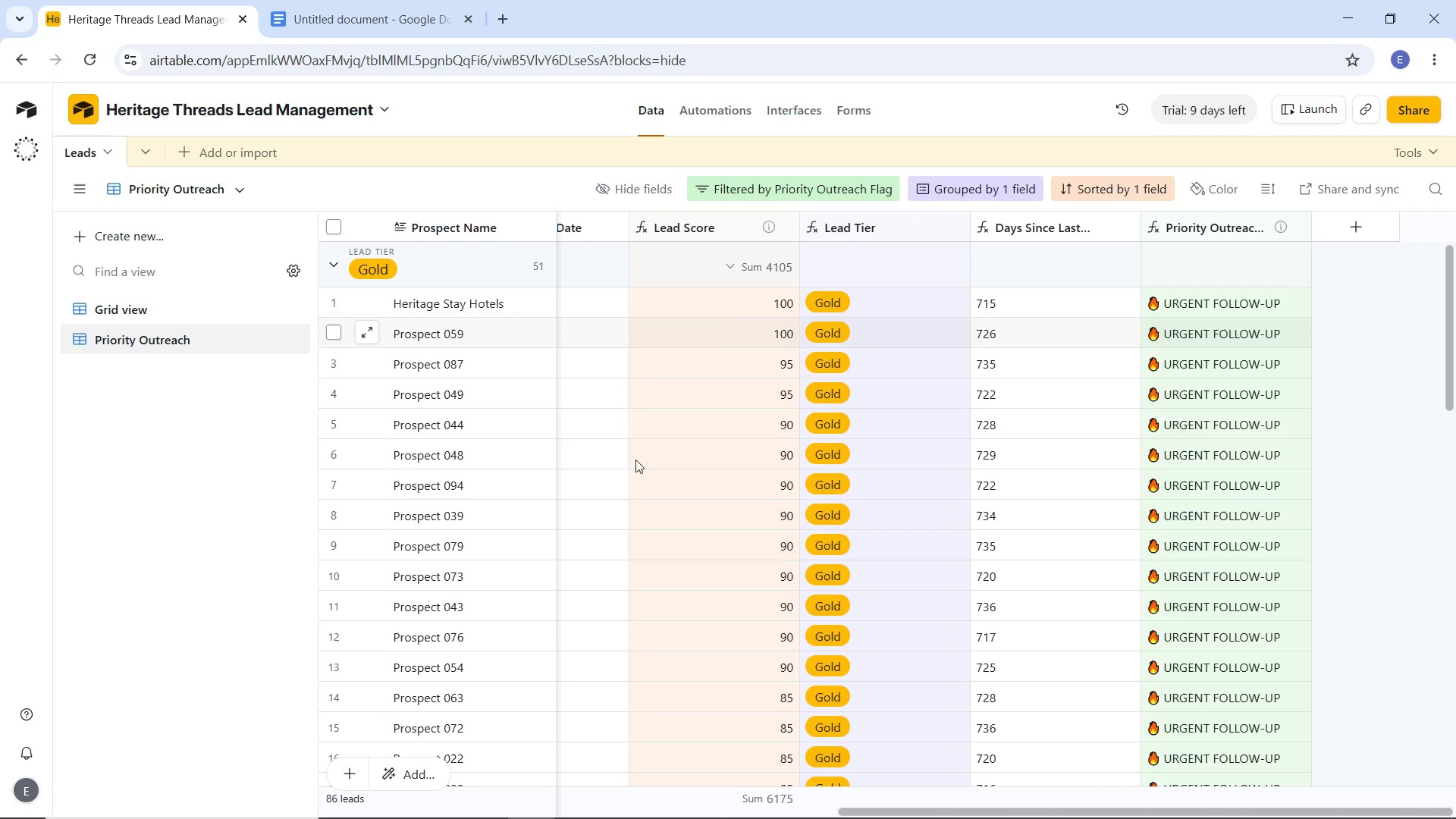 
scroll: coordinate [678, 463], scroll_direction: down, amount: 16.0
 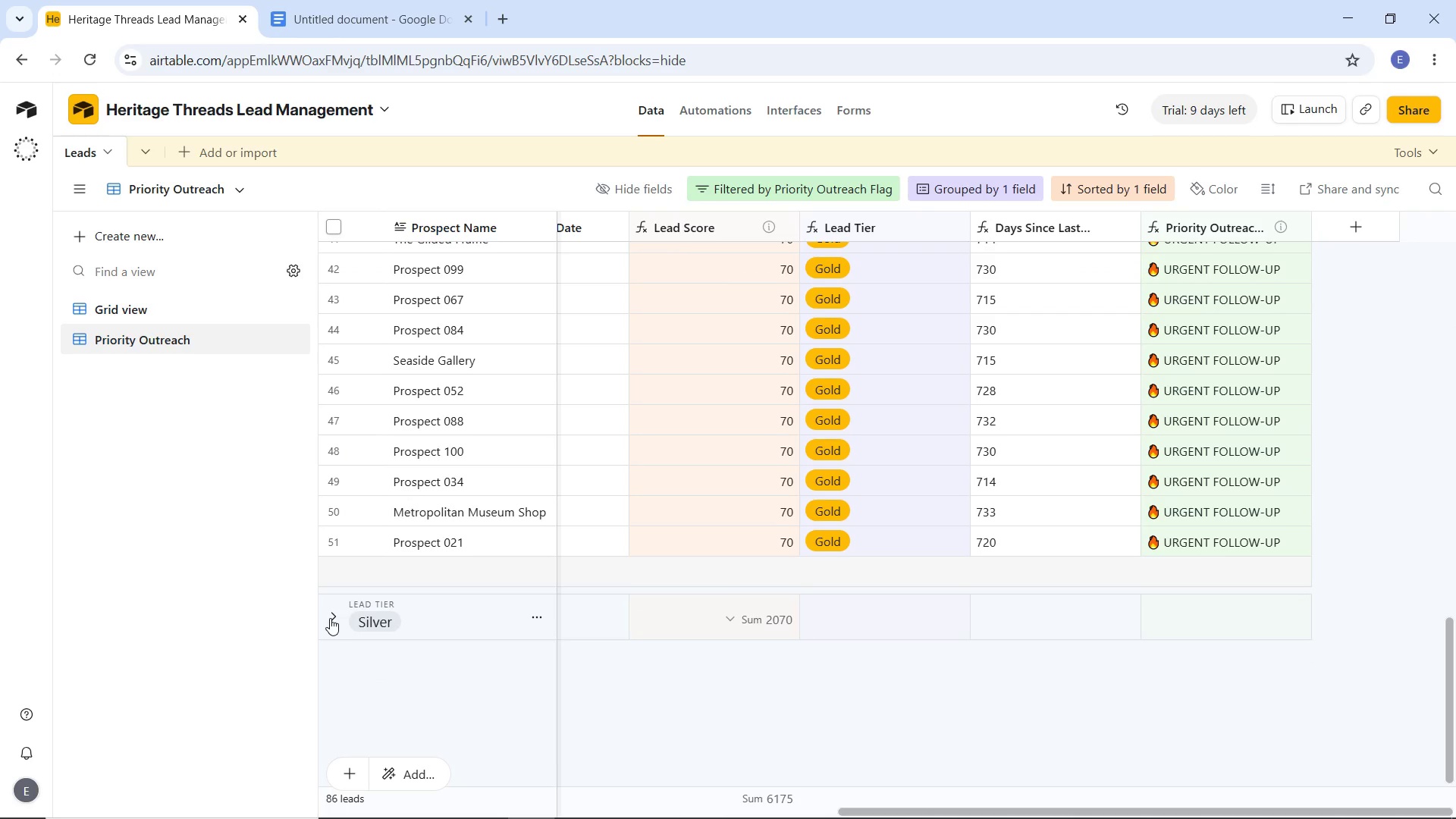 
left_click([330, 618])
 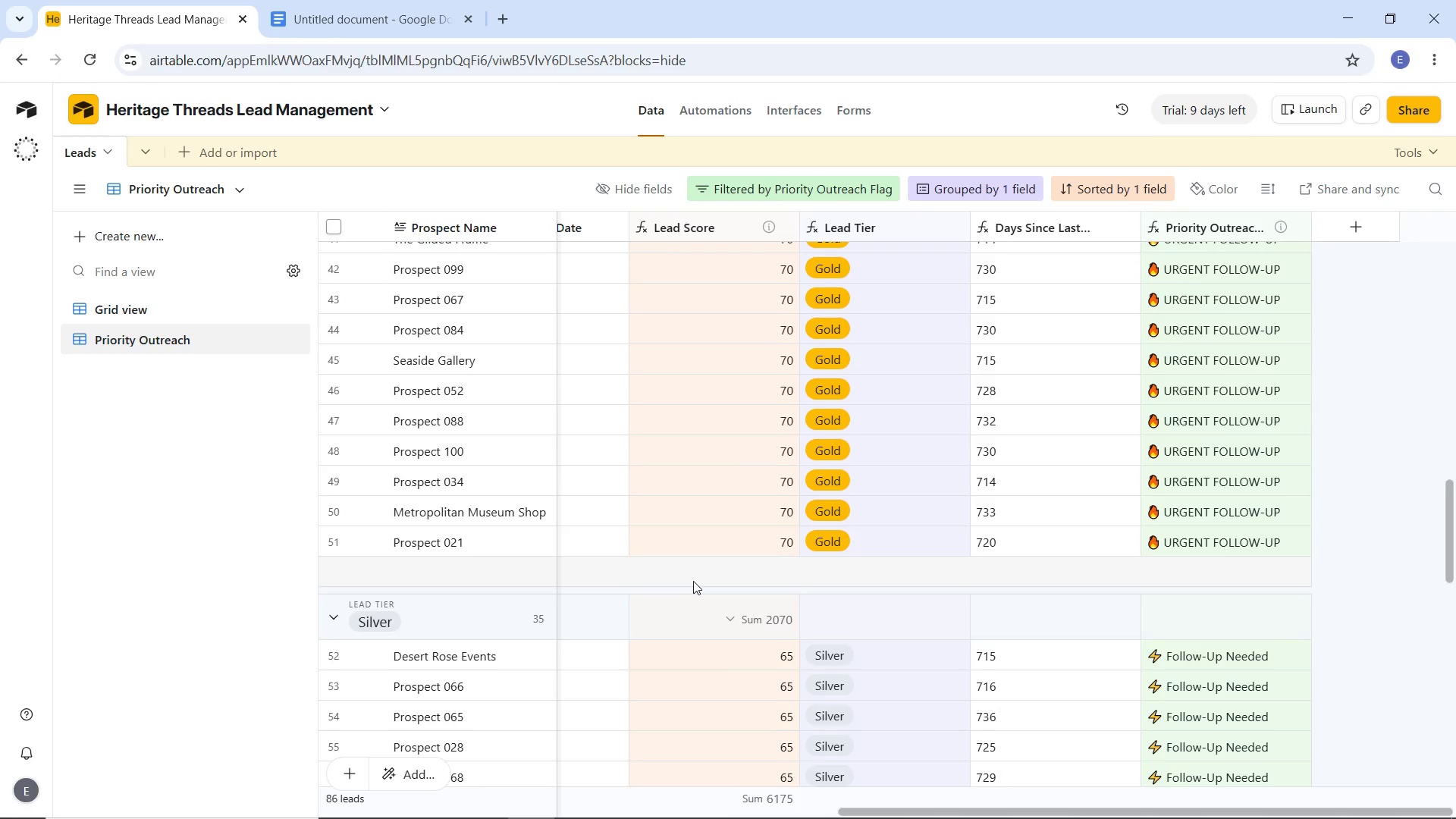 
scroll: coordinate [810, 569], scroll_direction: down, amount: 15.0
 